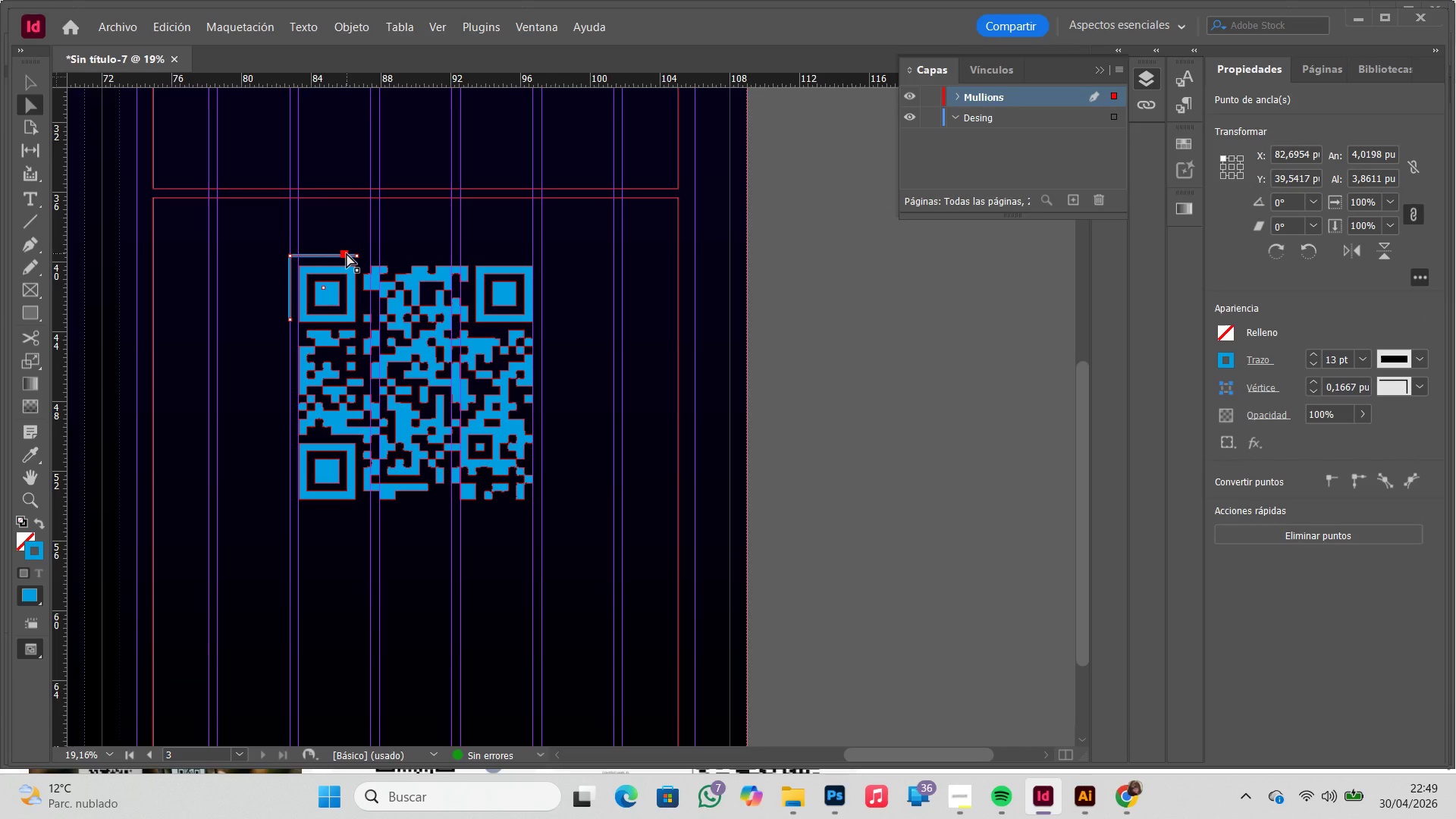 
key(V)
 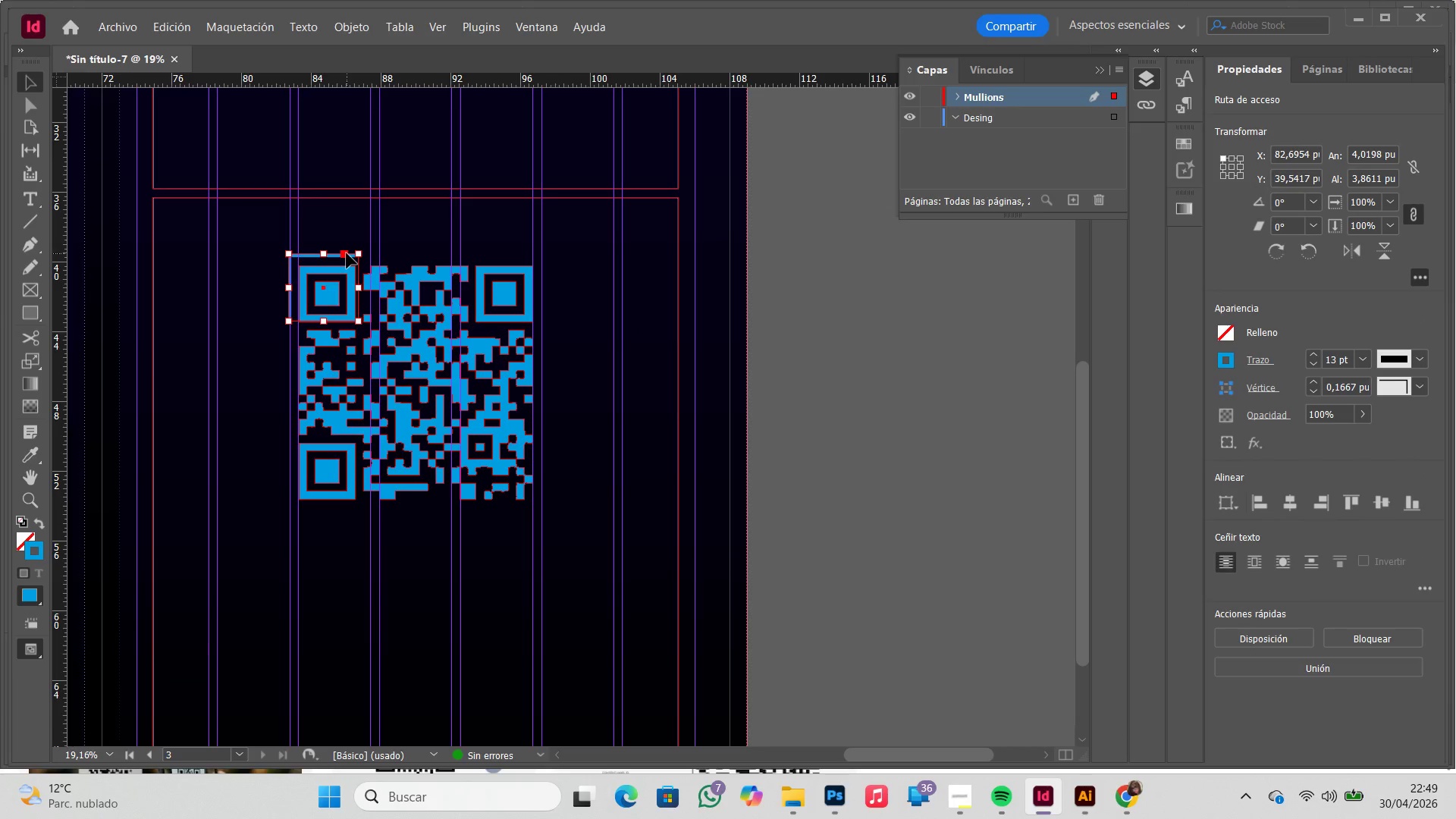 
key(Control+ControlLeft)
 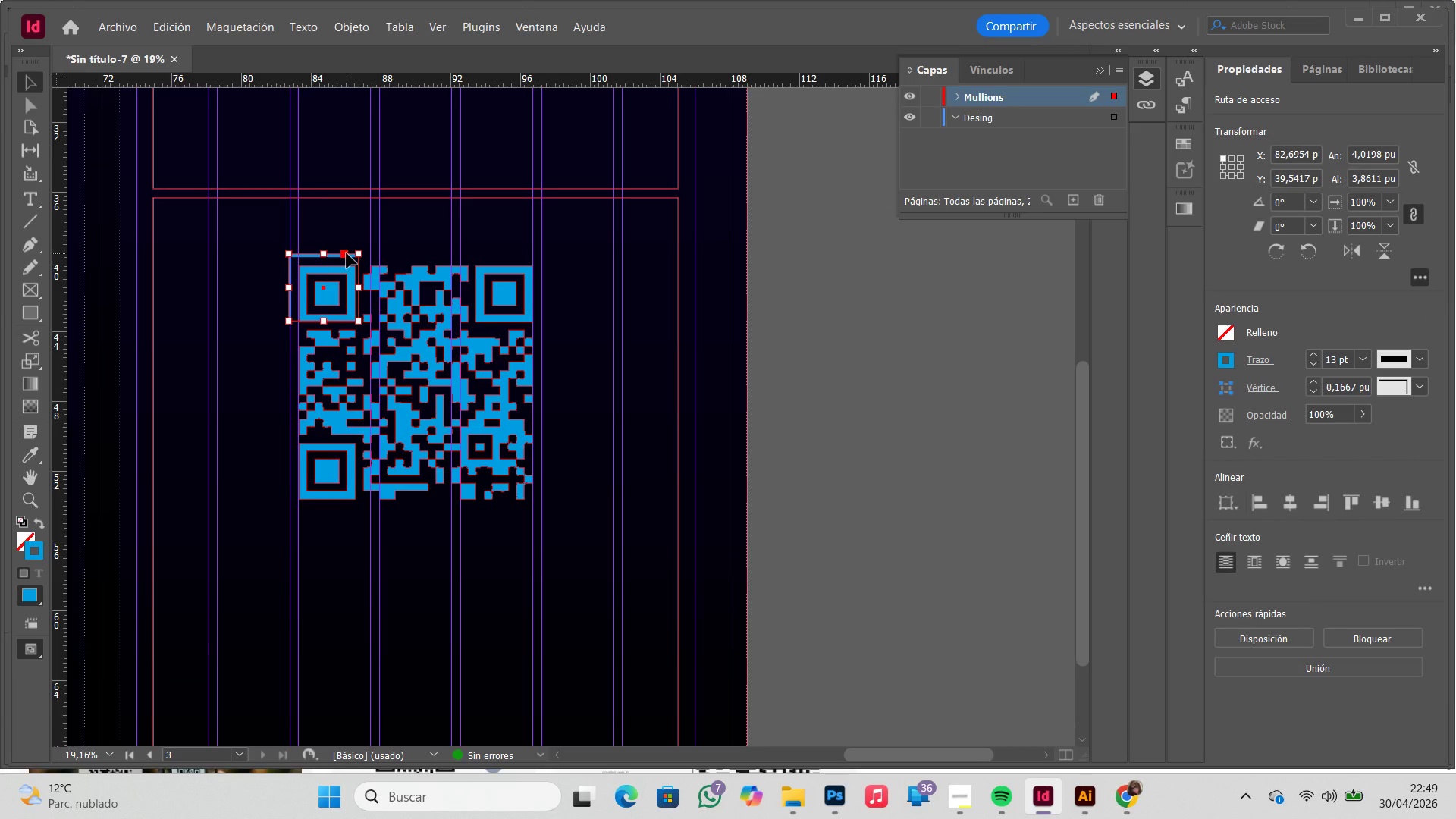 
key(Control+C)
 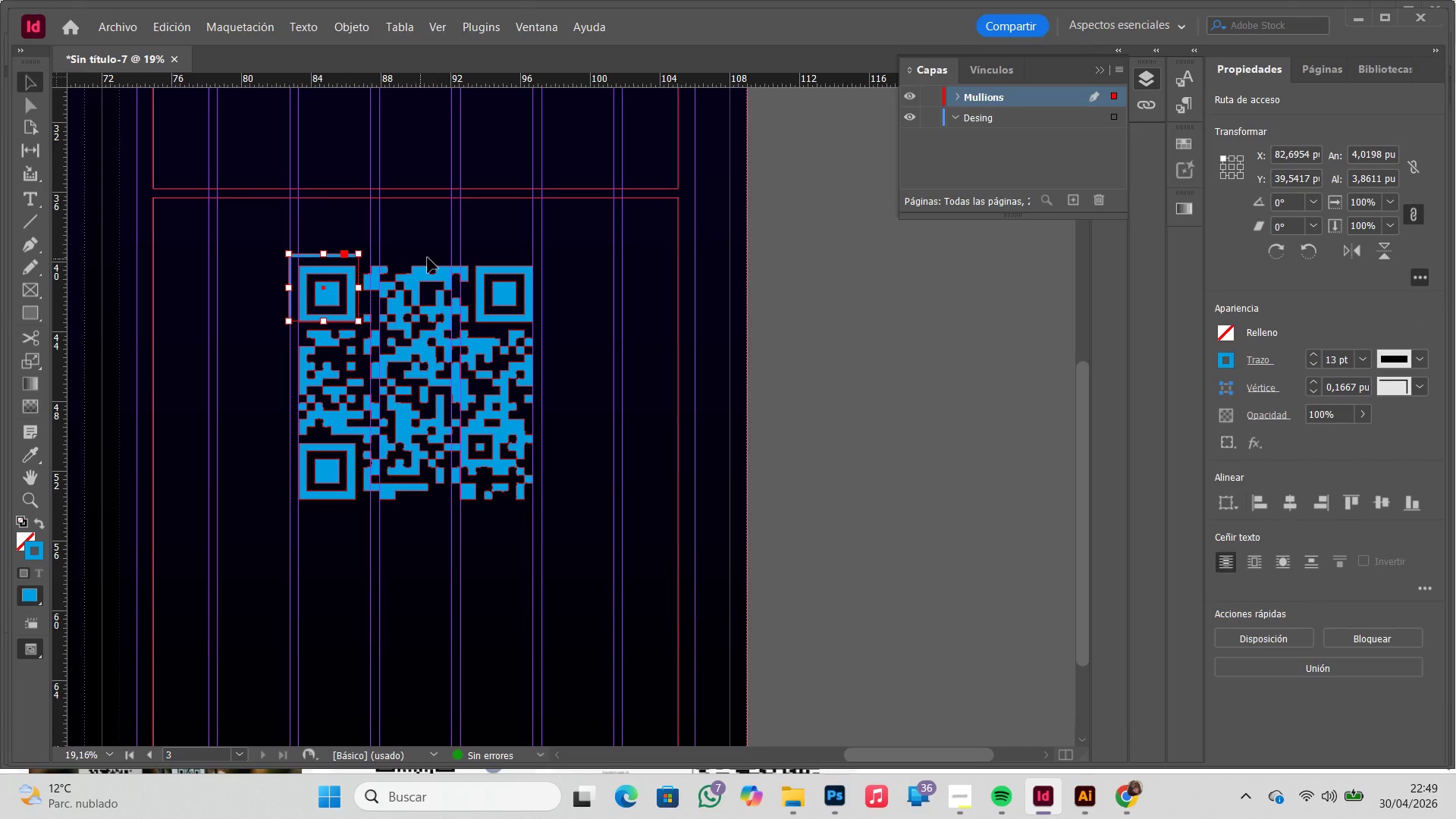 
key(Control+ControlLeft)
 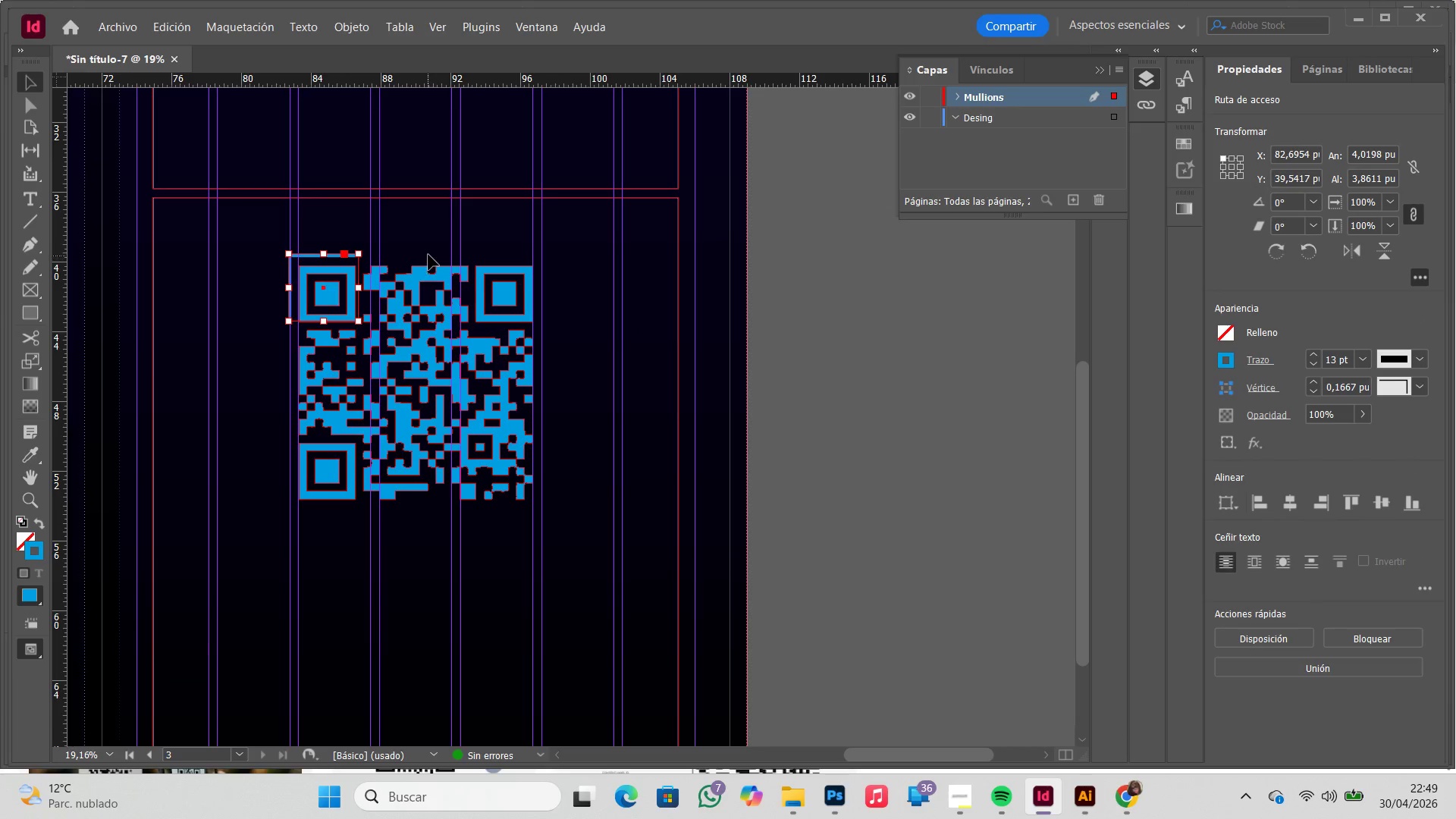 
left_click([428, 255])
 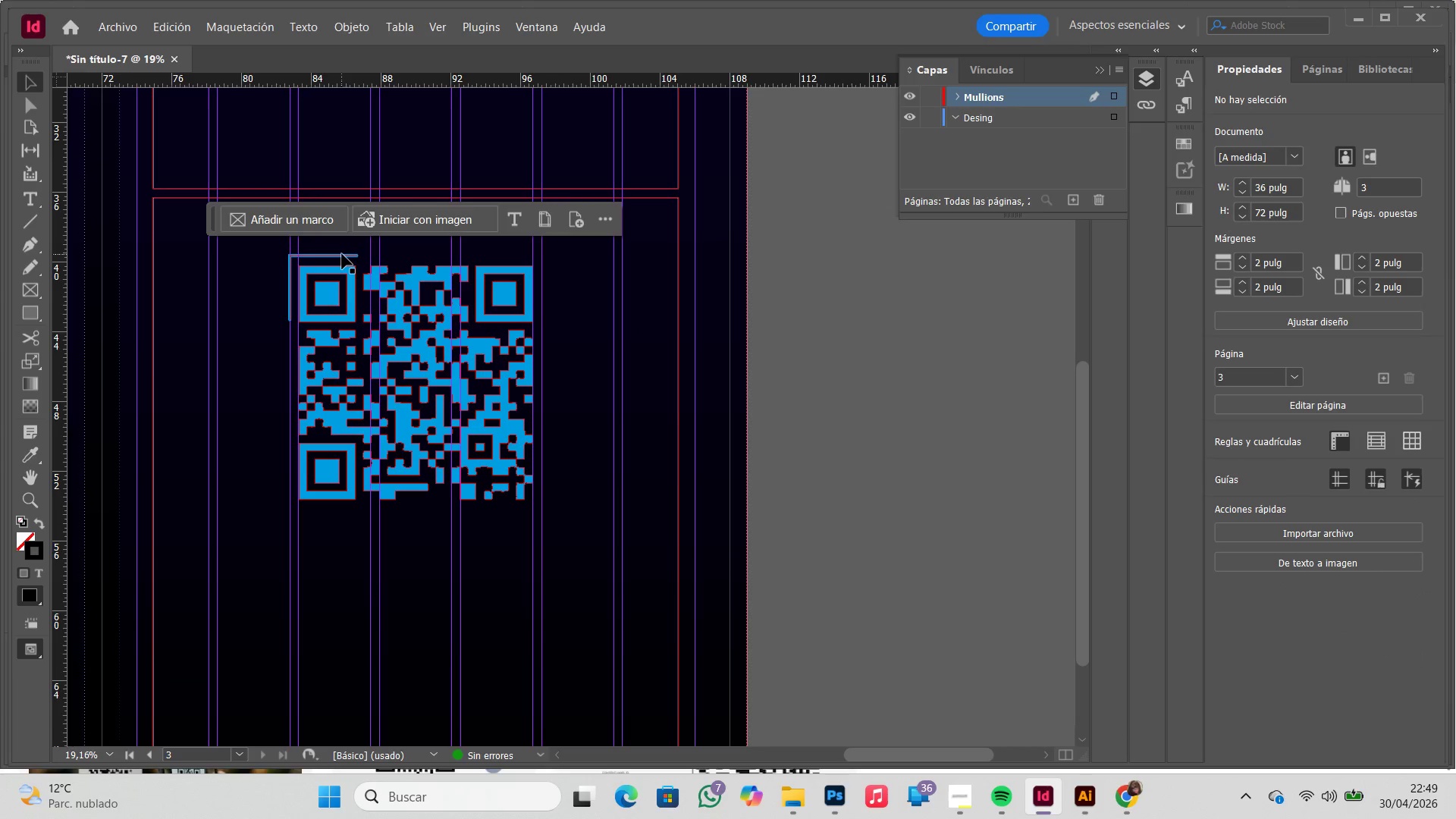 
left_click([342, 254])
 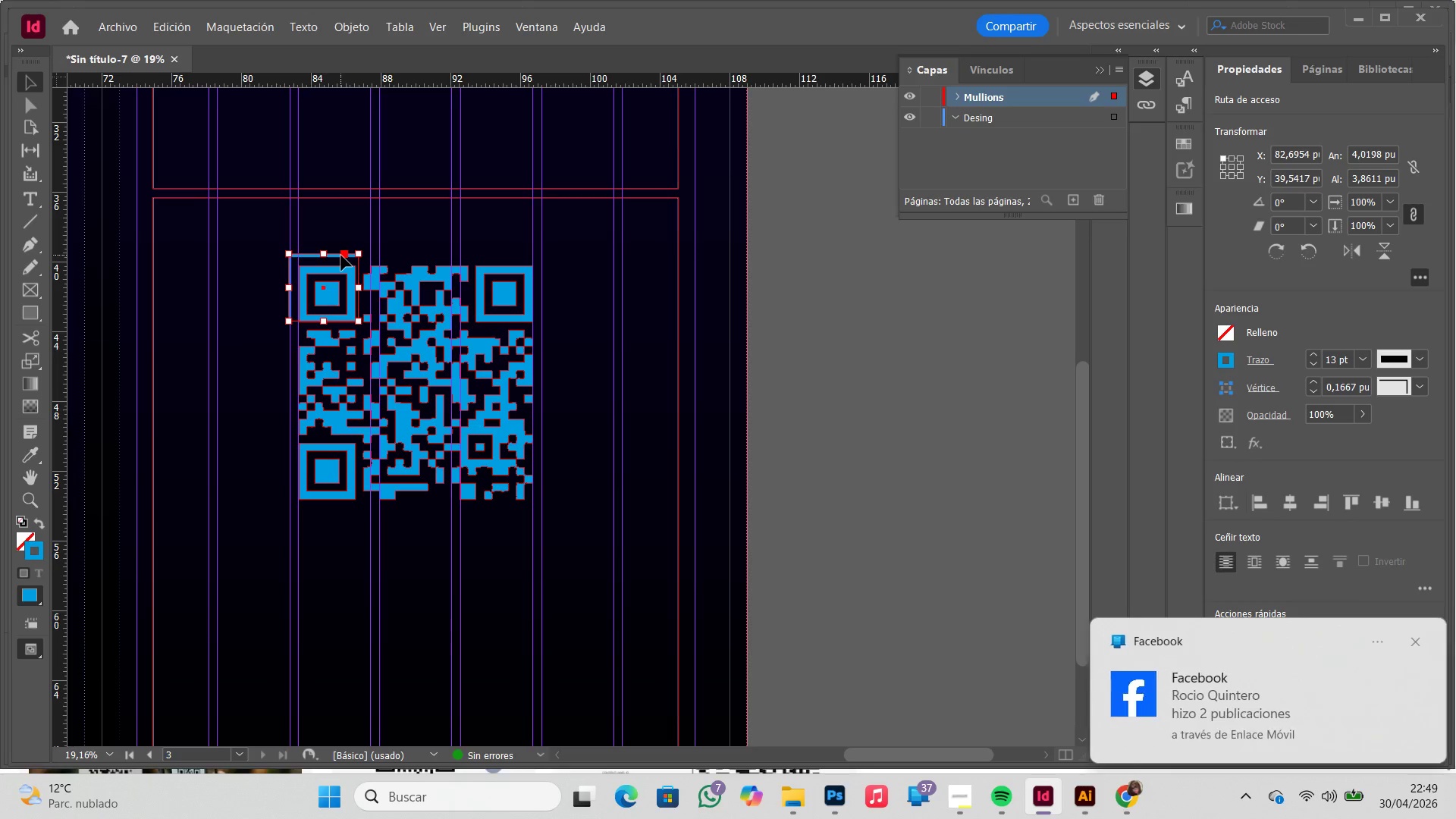 
key(Control+C)
 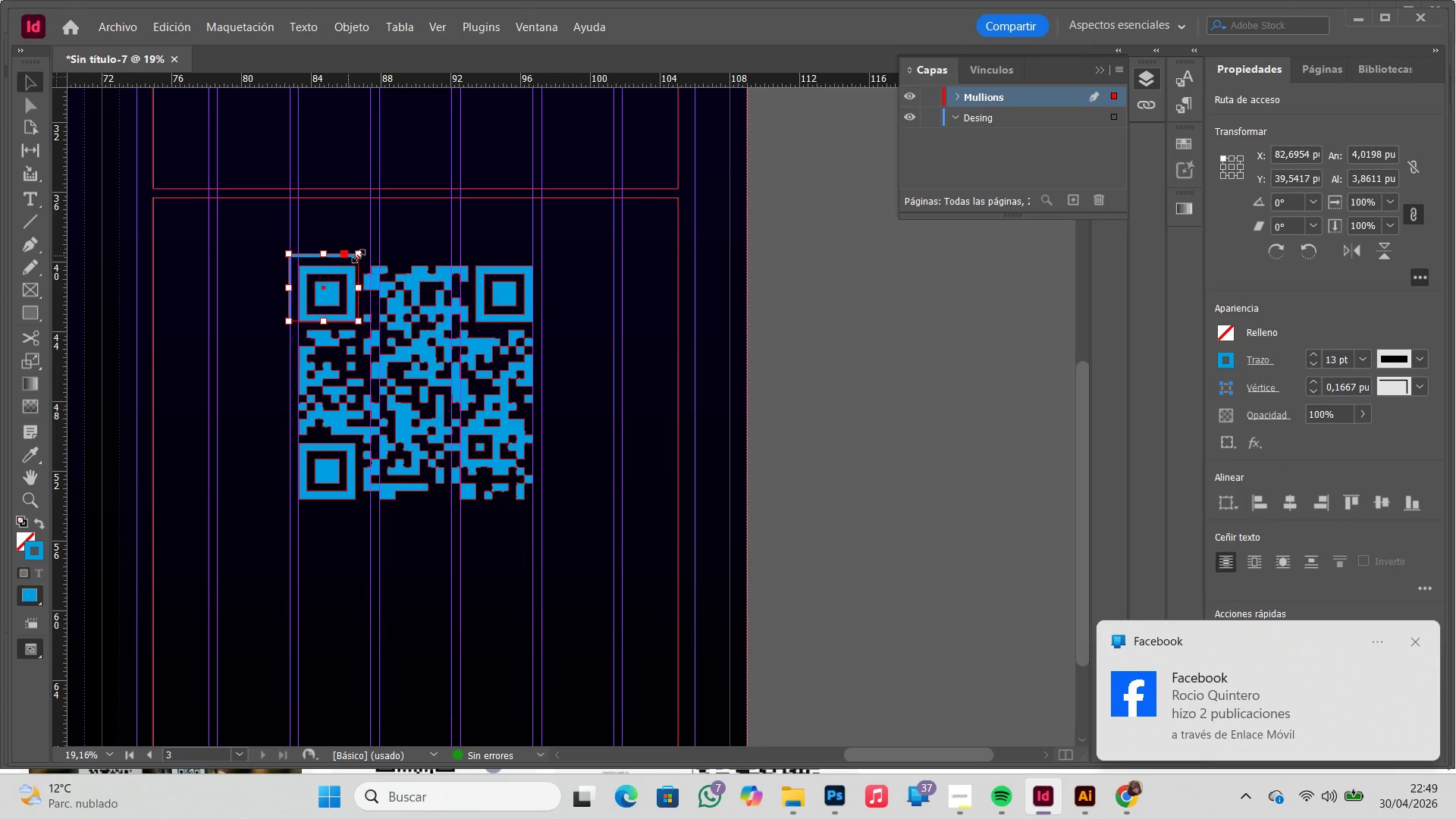 
key(Control+V)
 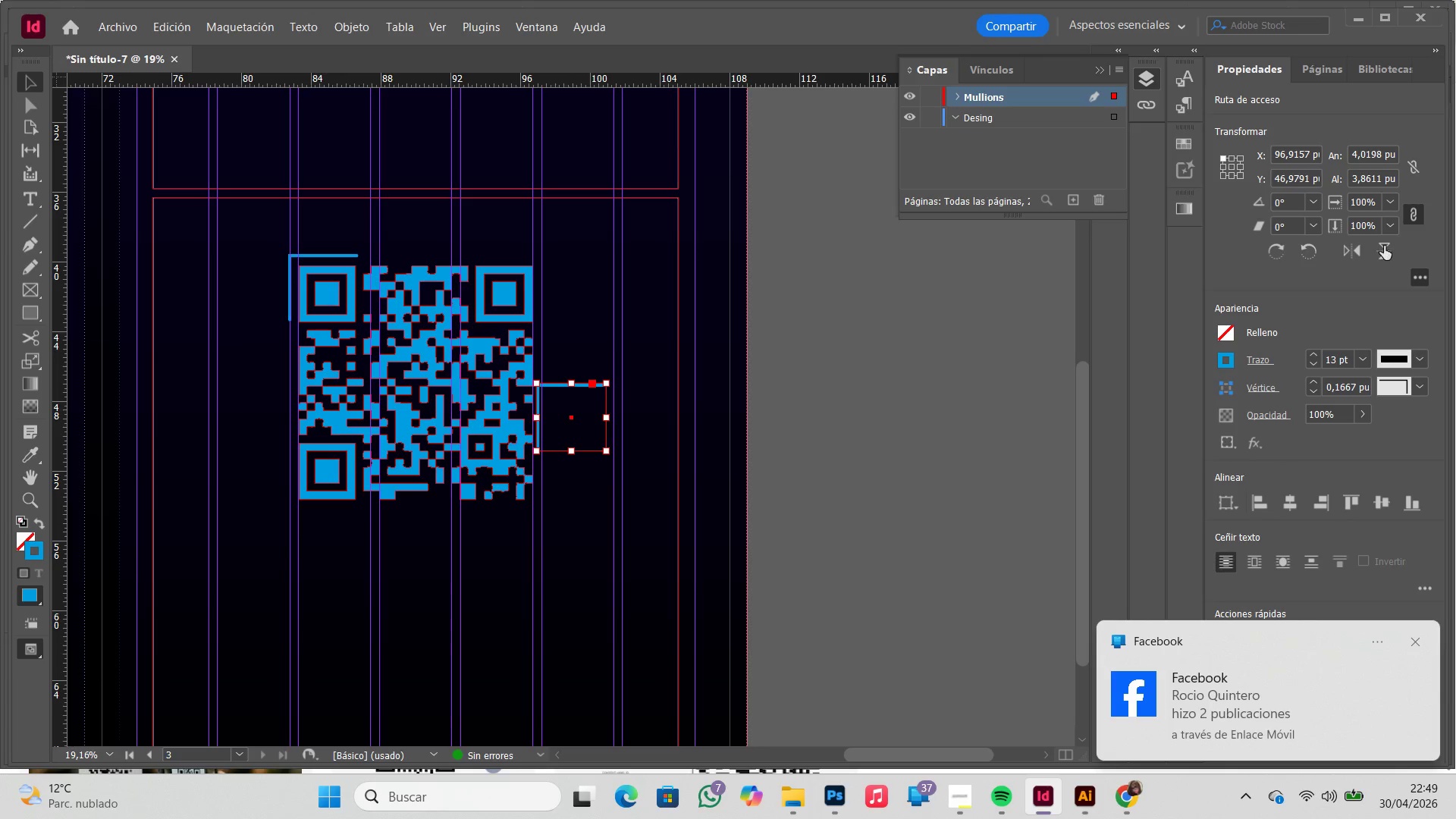 
double_click([1355, 244])
 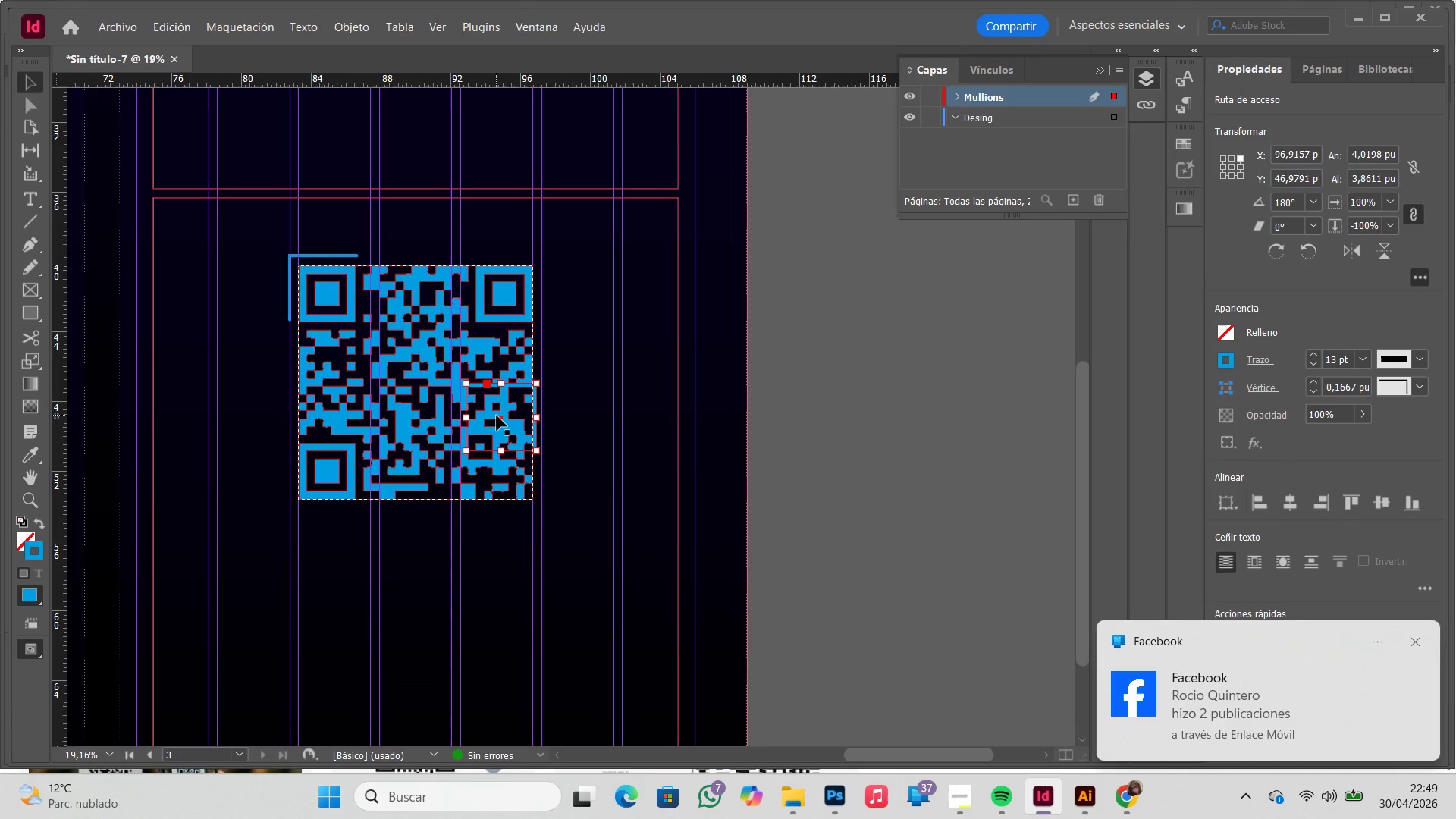 
left_click_drag(start_coordinate=[501, 416], to_coordinate=[381, 290])
 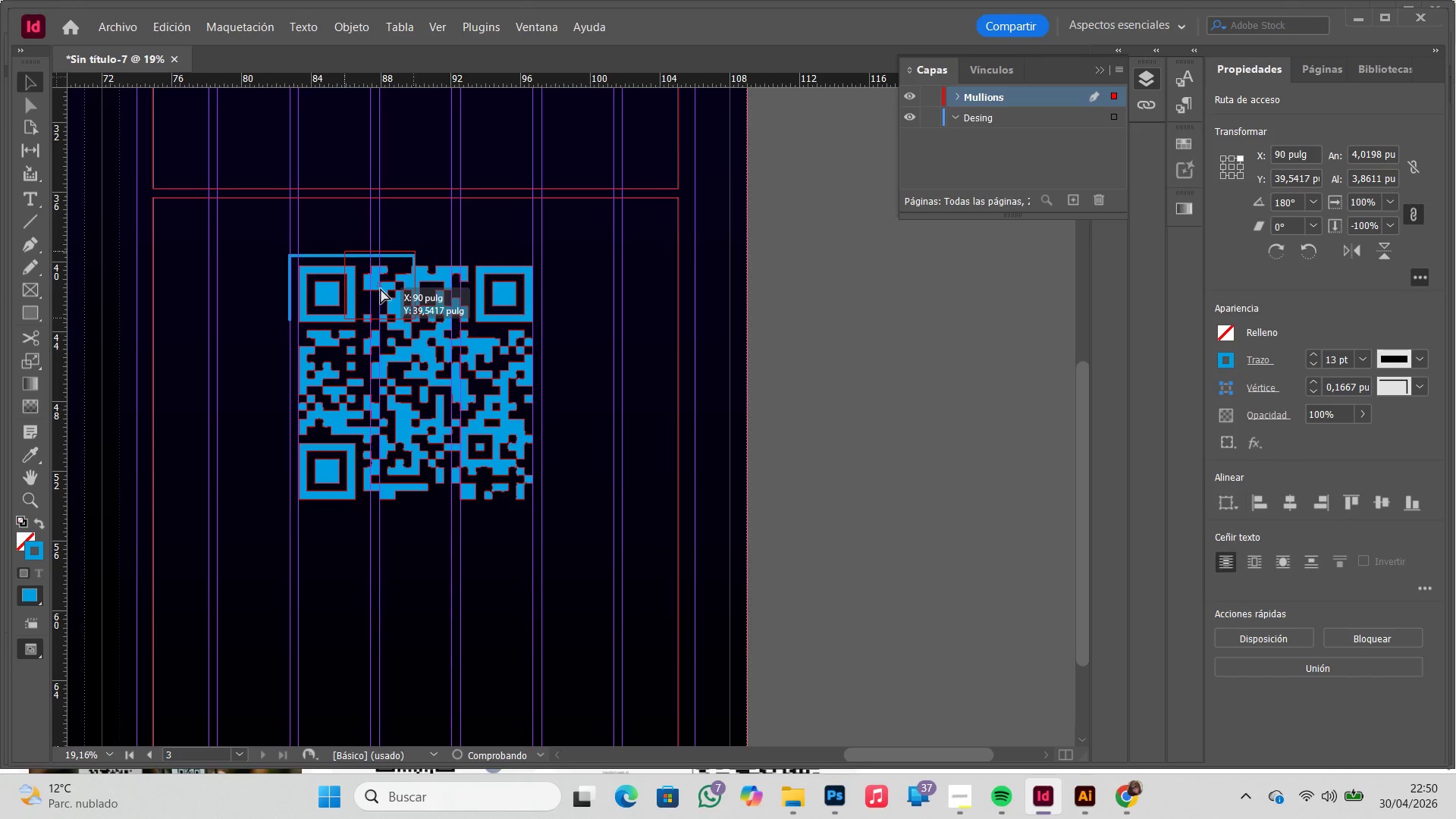 
left_click([381, 291])
 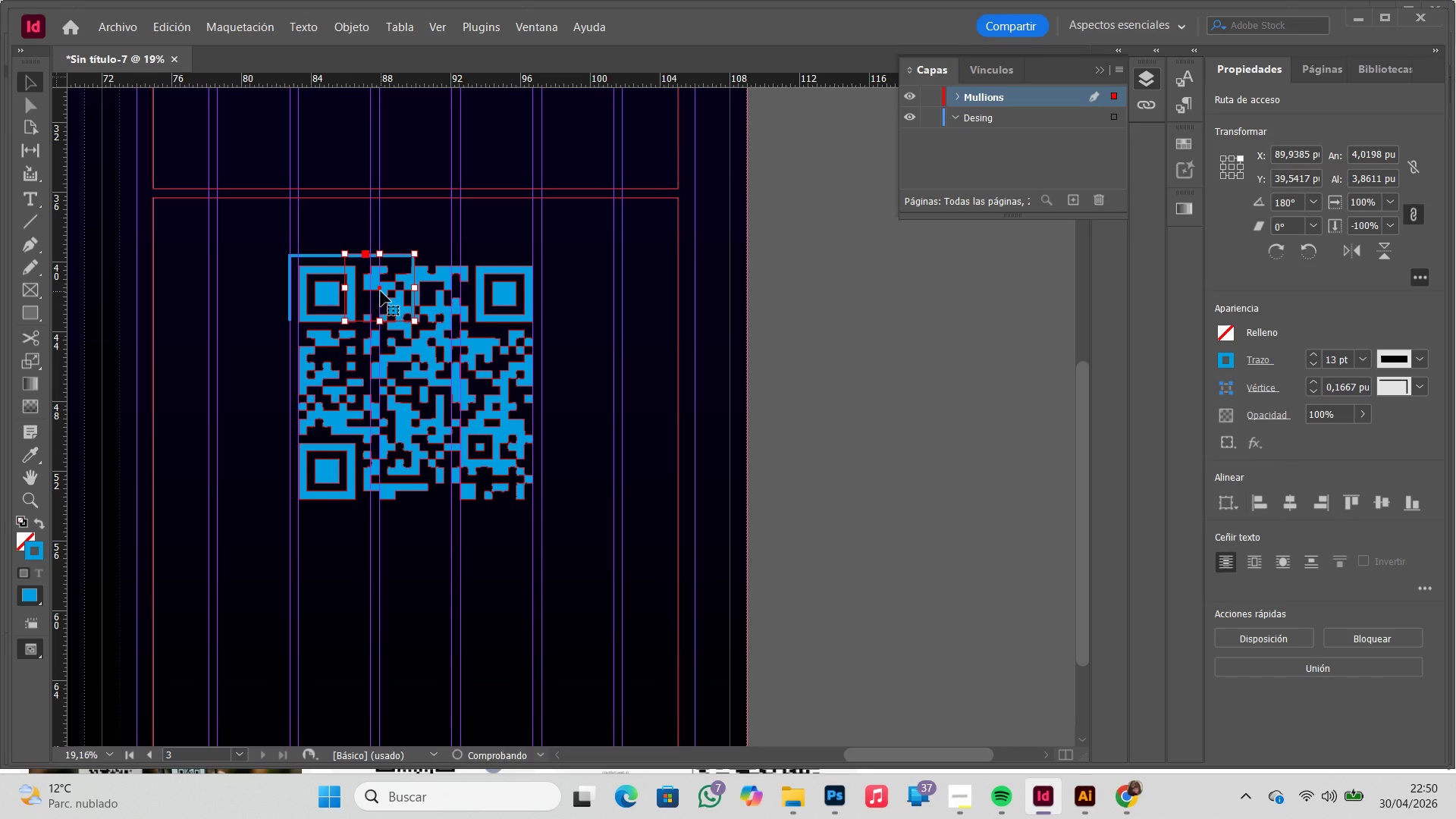 
left_click_drag(start_coordinate=[381, 291], to_coordinate=[510, 296])
 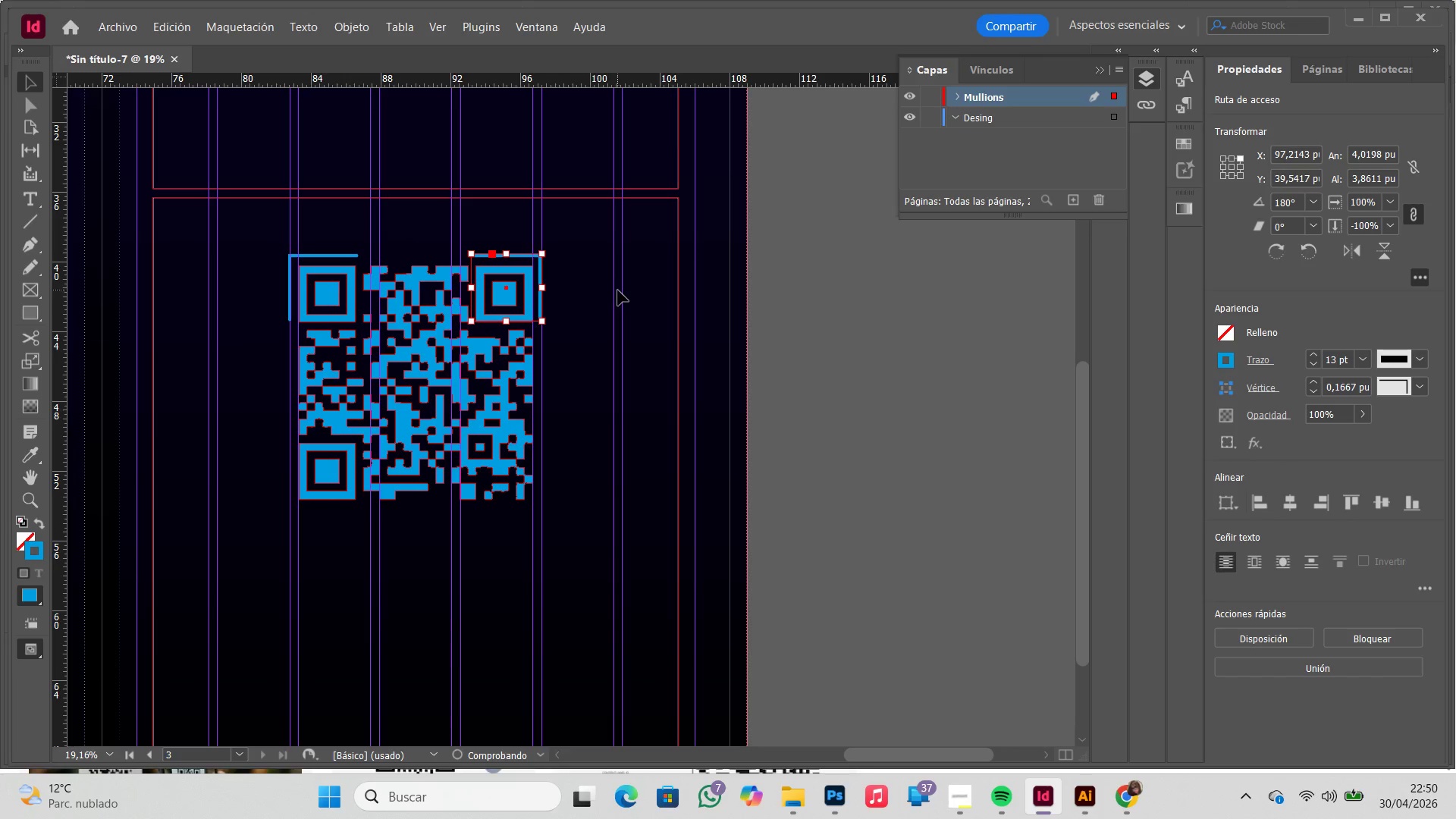 
hold_key(key=ShiftLeft, duration=1.19)
 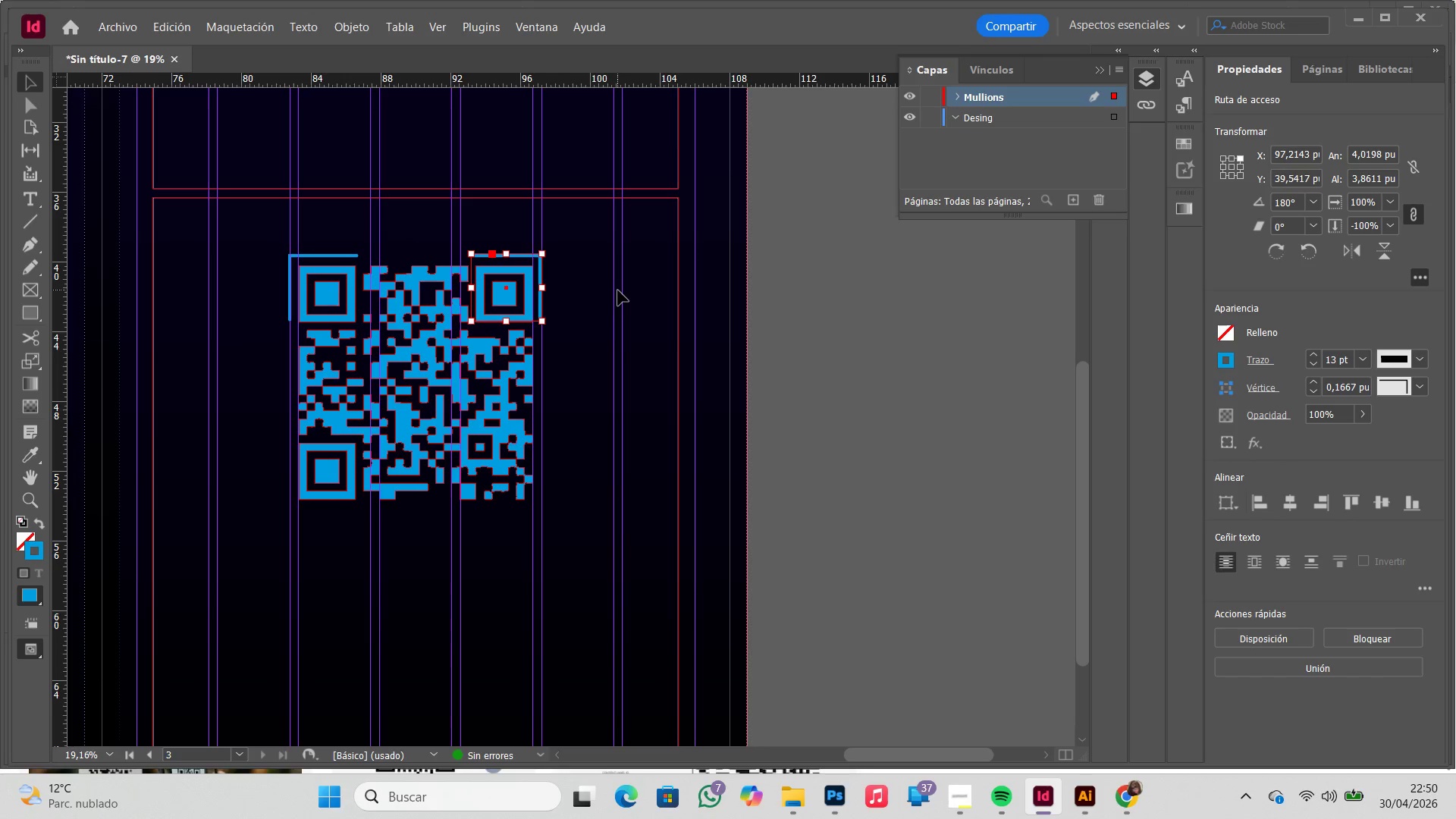 
left_click([618, 290])
 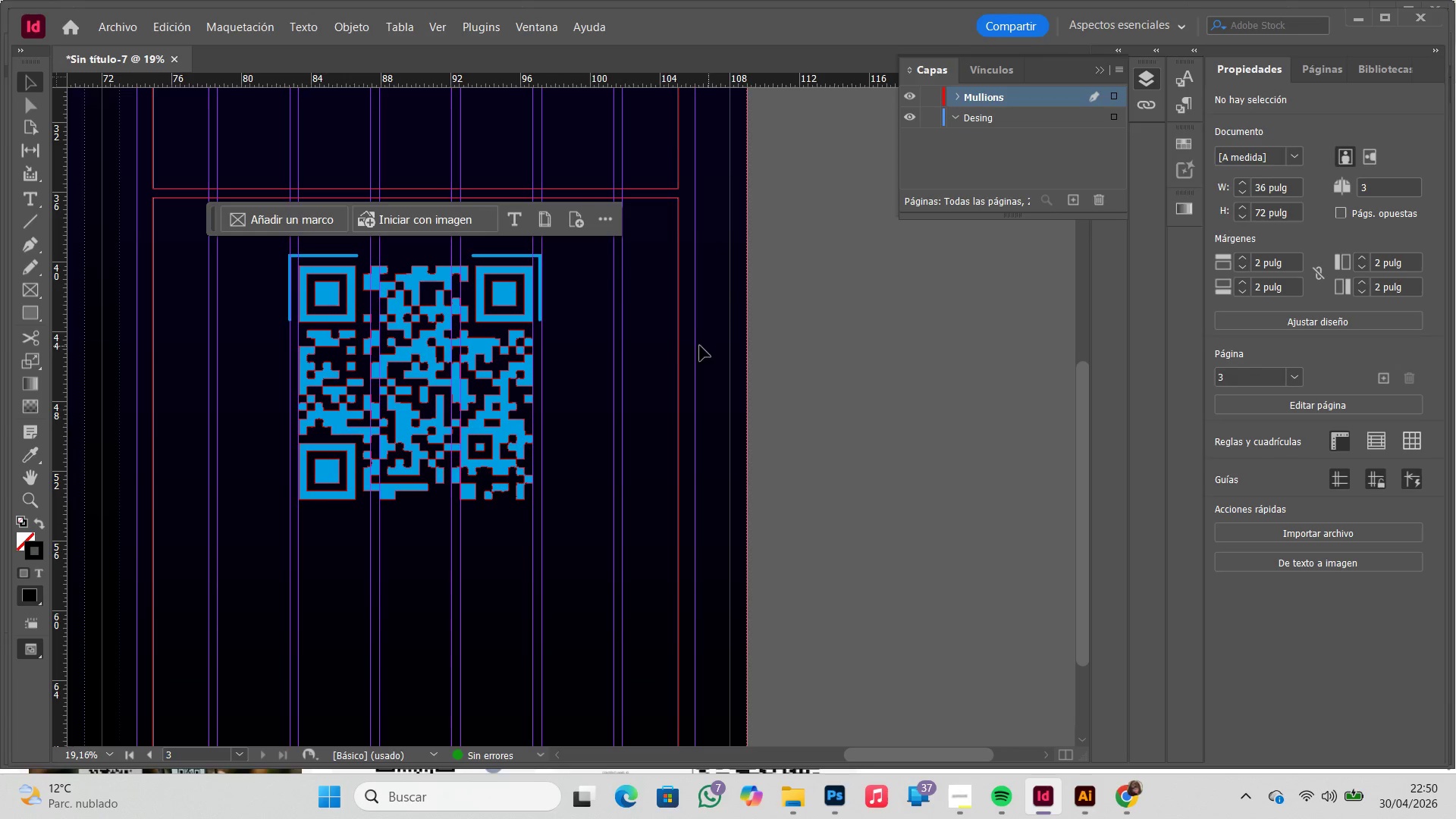 
key(Control+ControlLeft)
 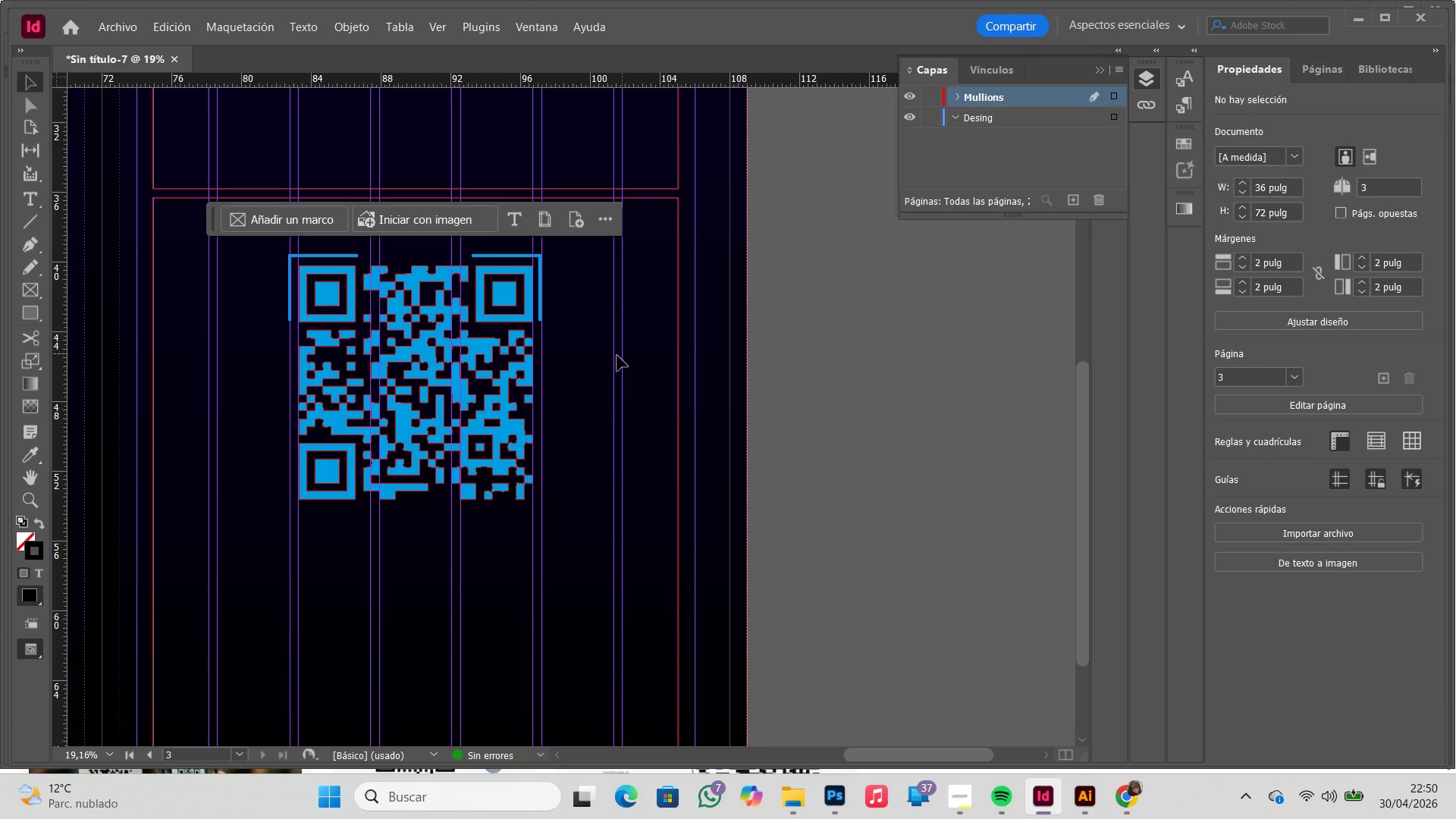 
key(Control+V)
 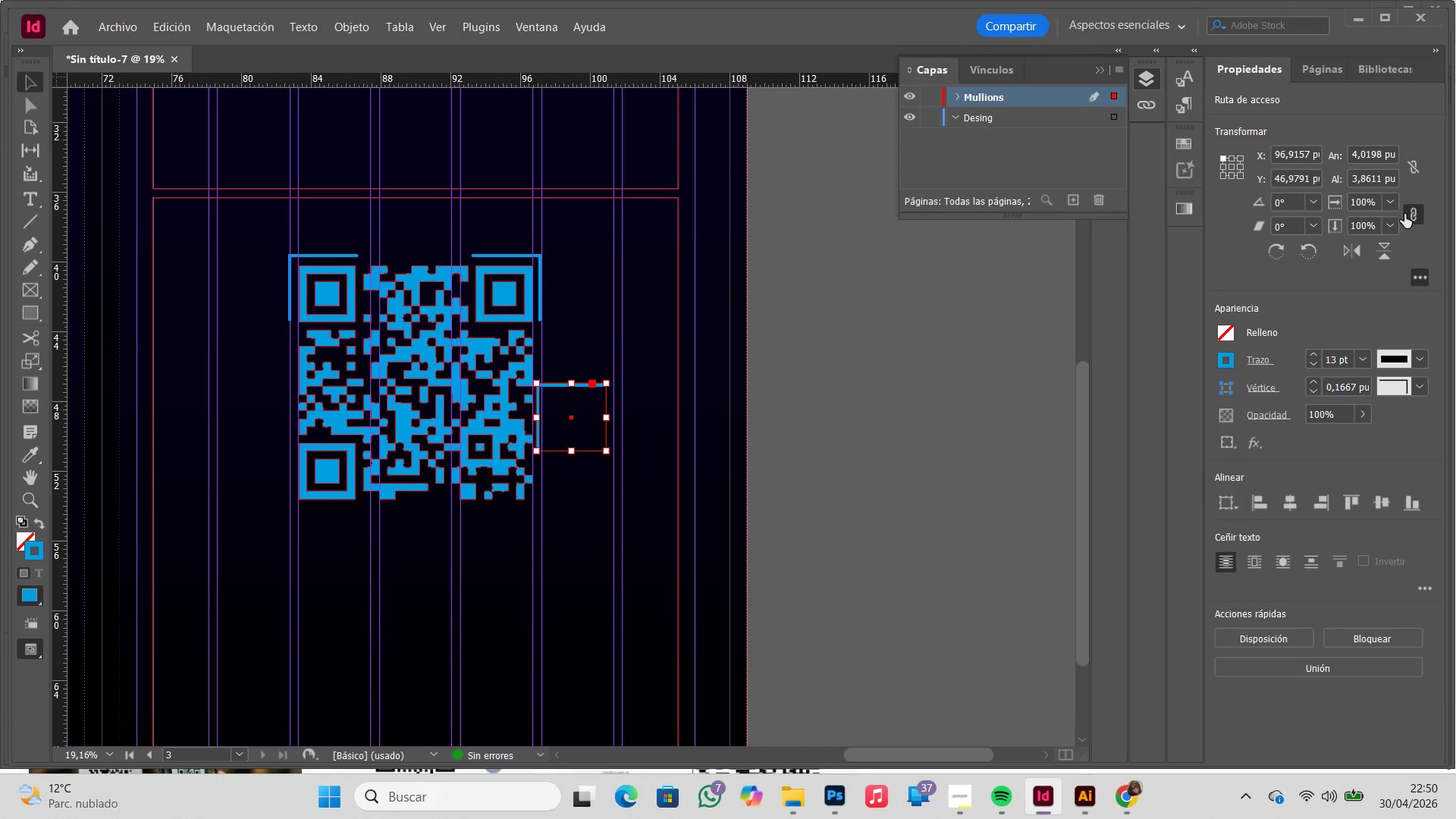 
left_click([1389, 243])
 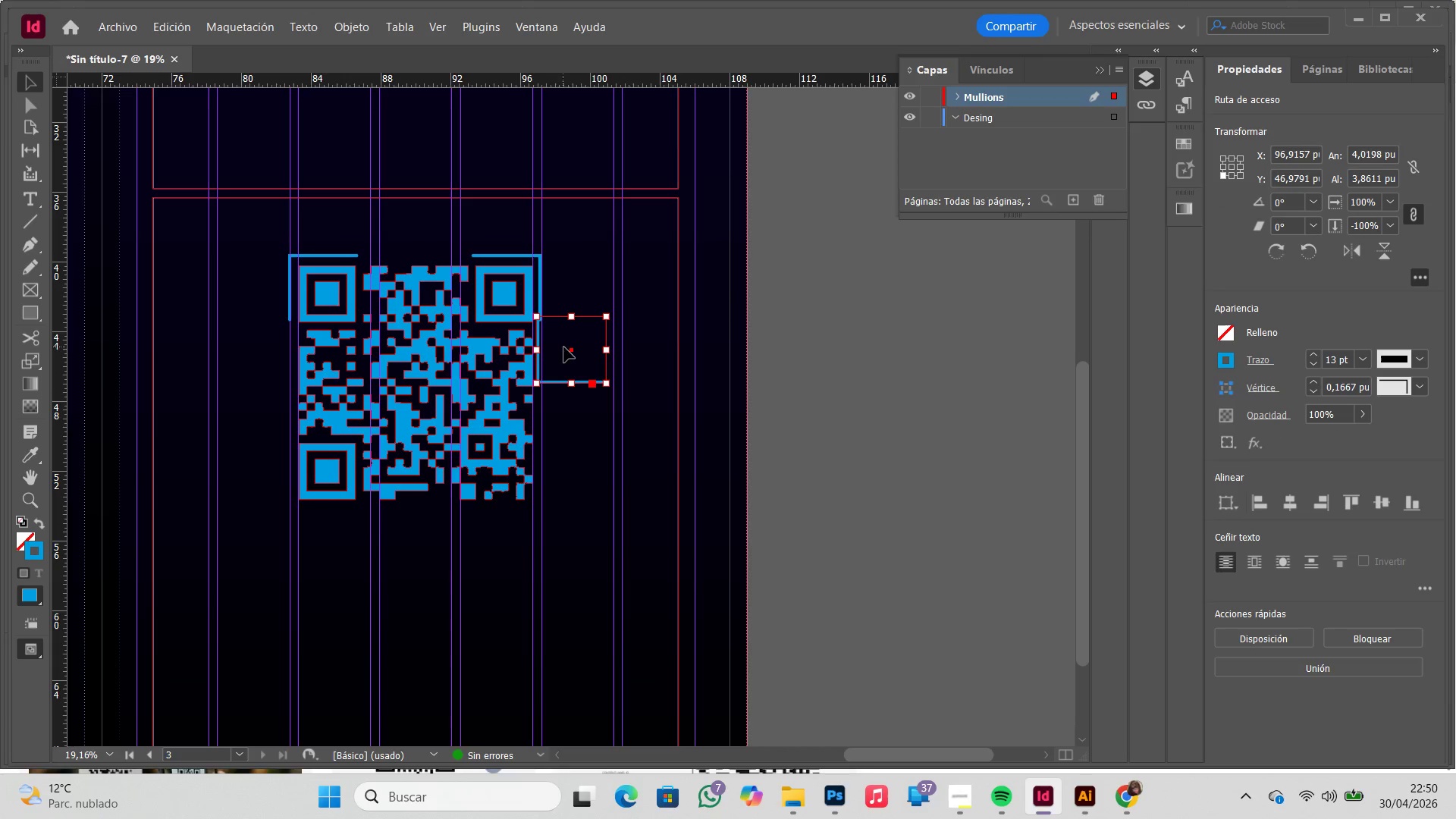 
left_click_drag(start_coordinate=[573, 350], to_coordinate=[322, 474])
 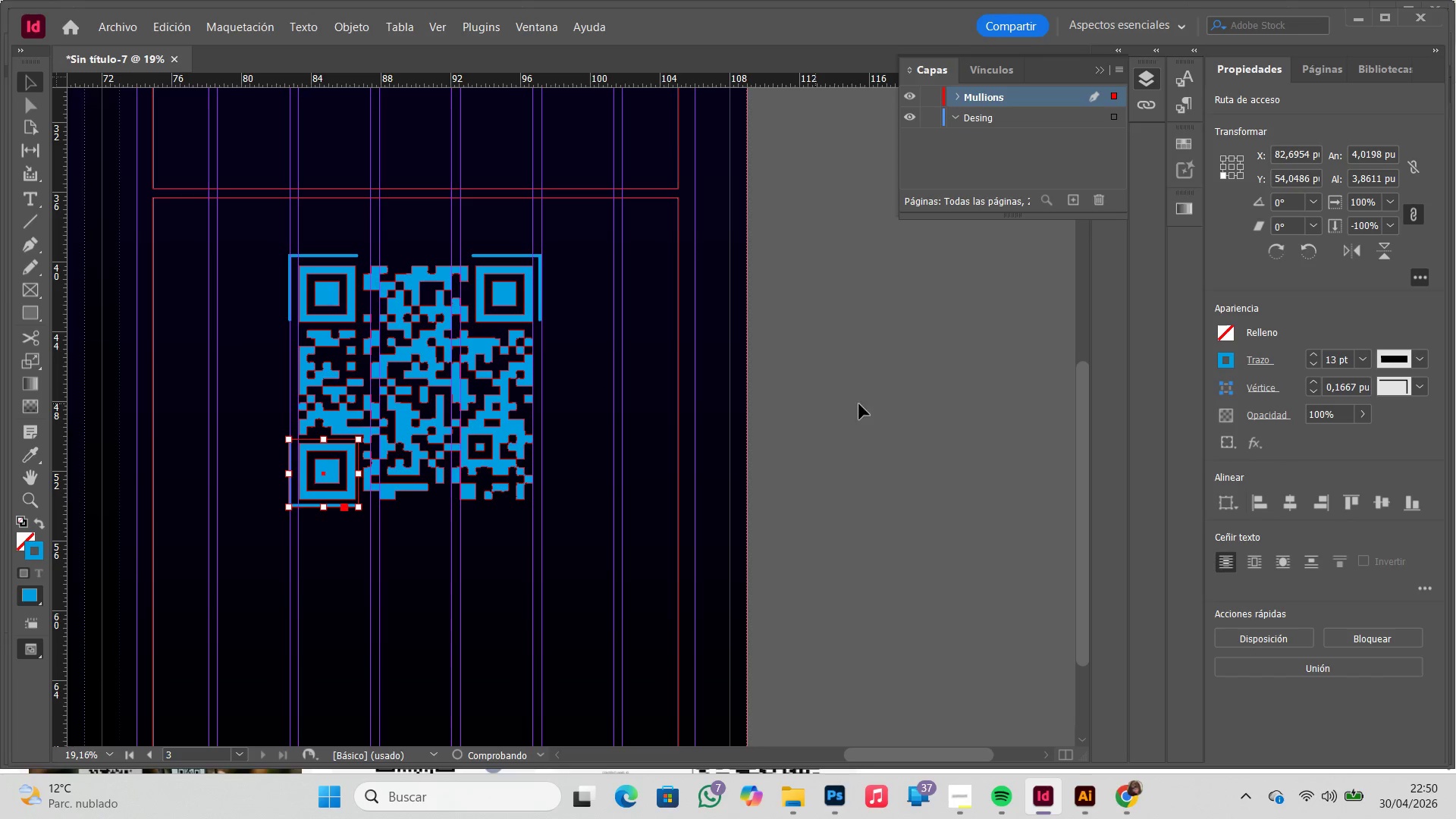 
left_click([867, 404])
 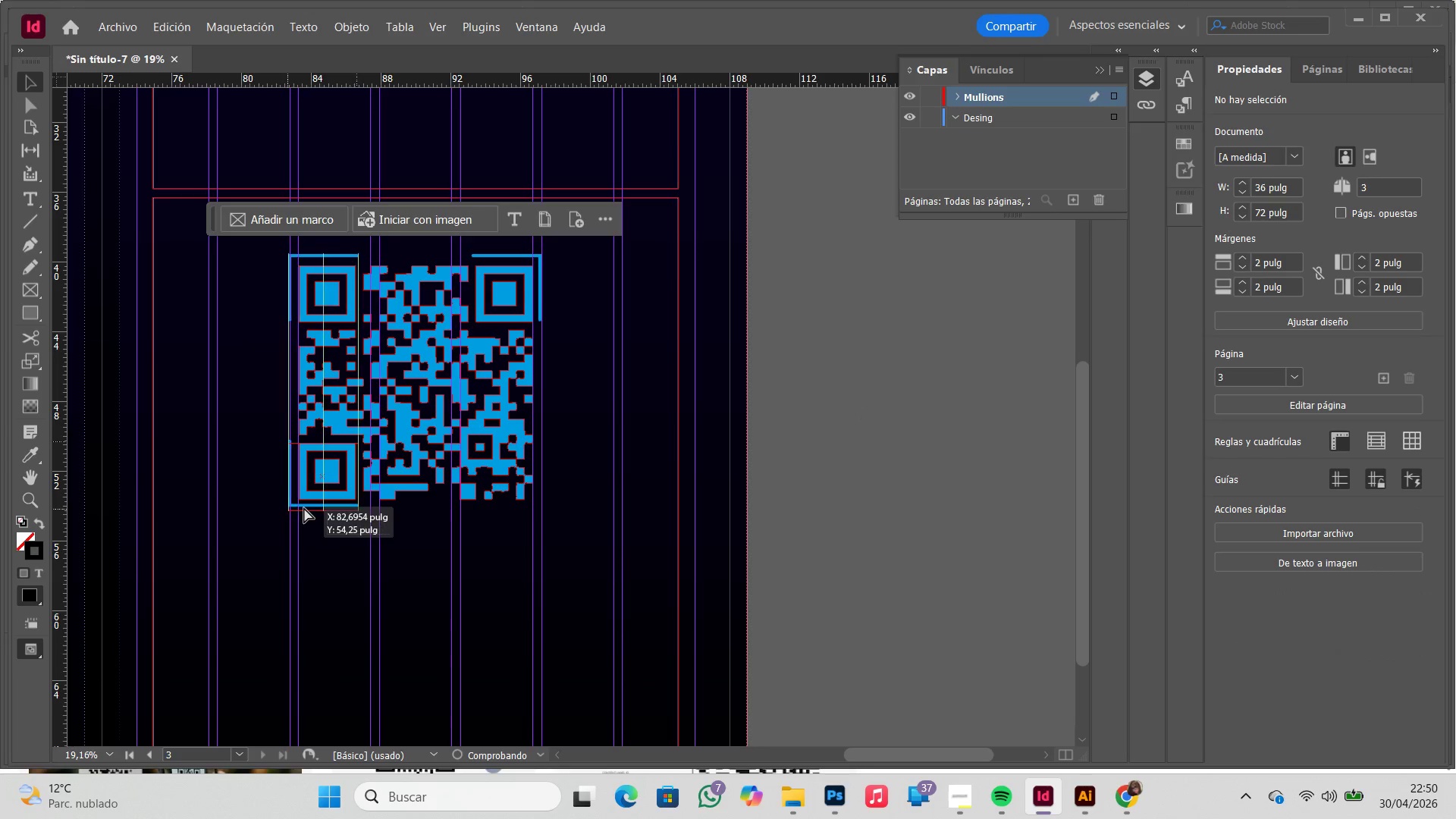 
left_click([949, 407])
 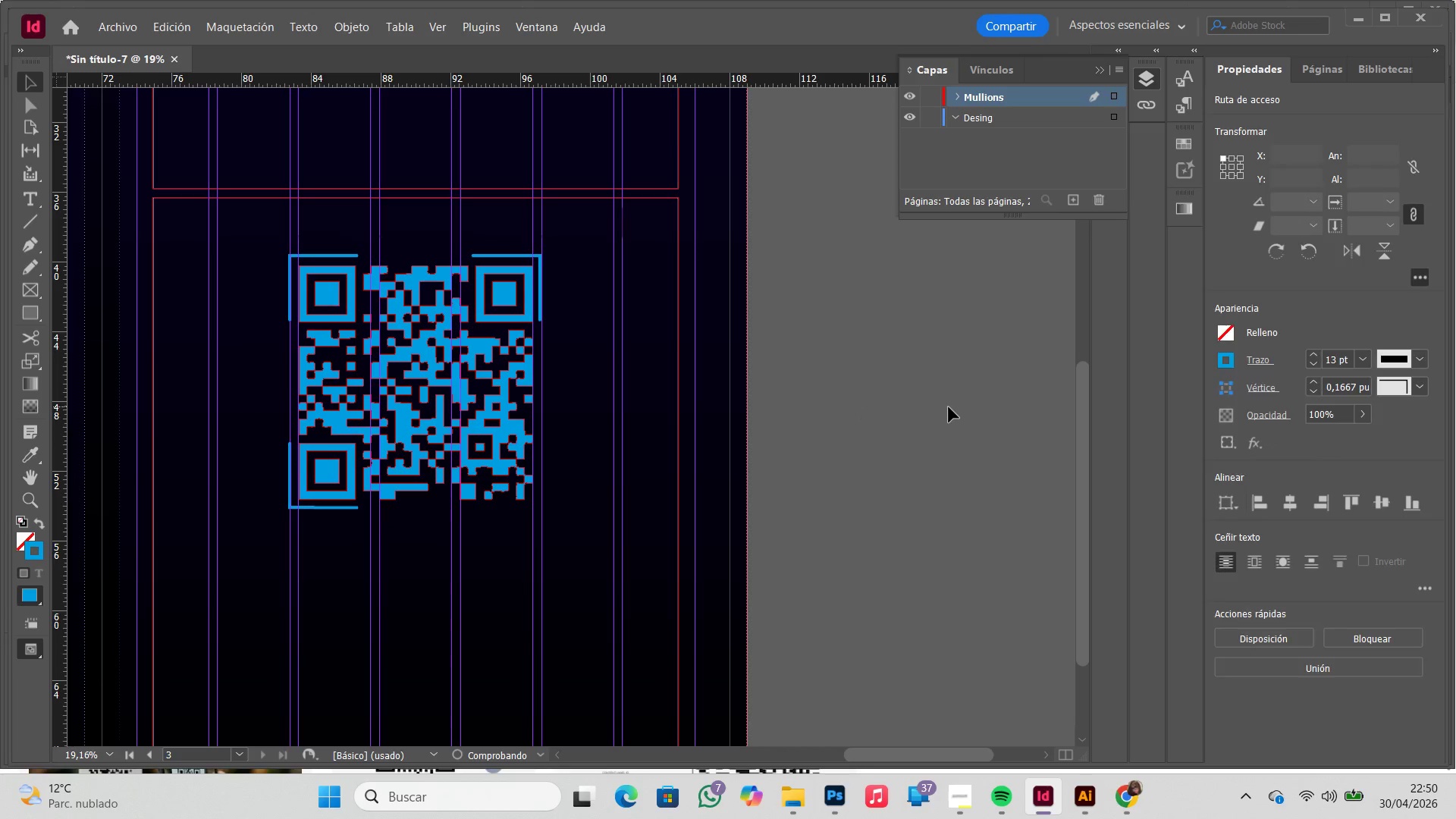 
type(WW)
 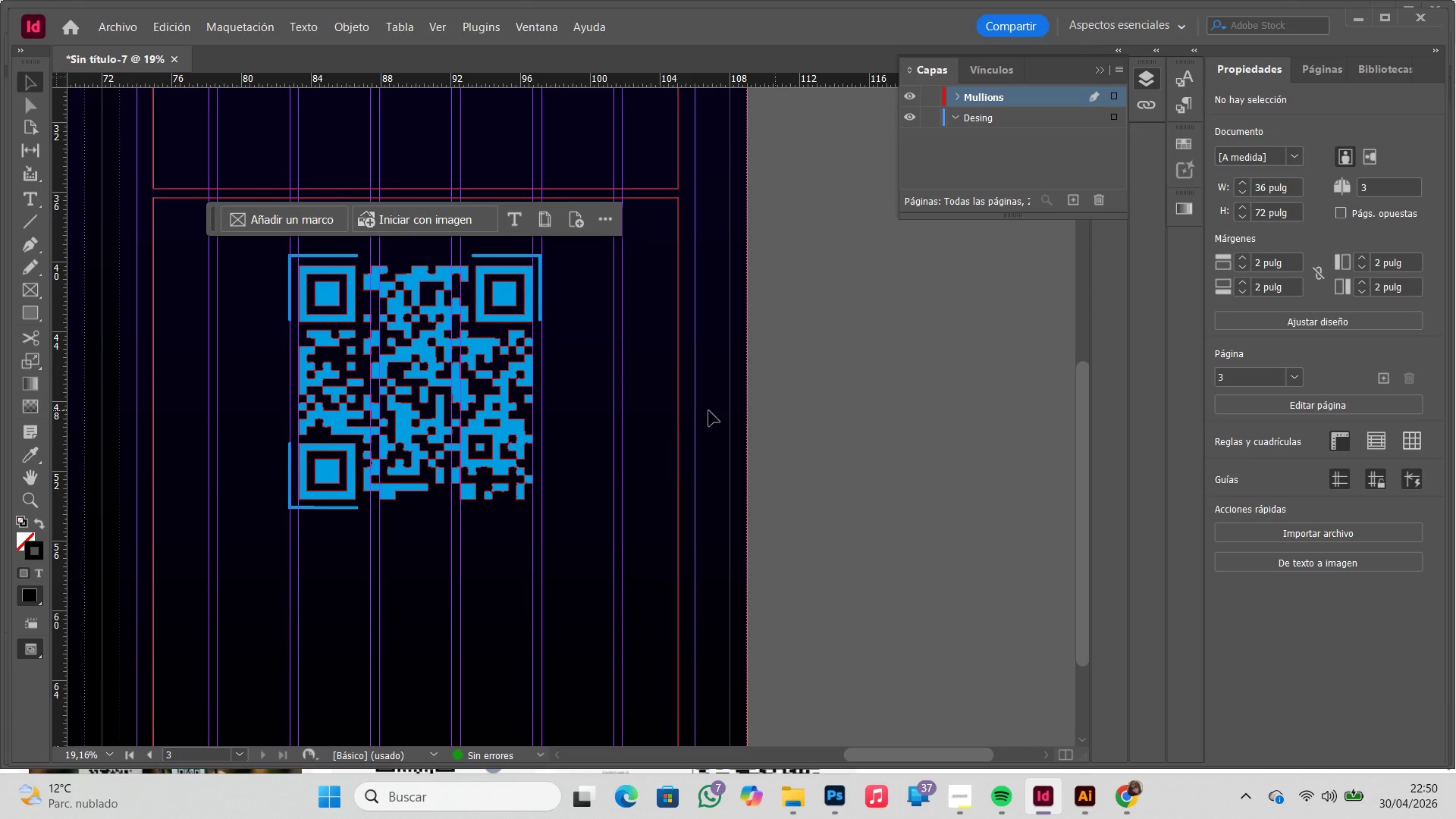 
key(Control+ControlLeft)
 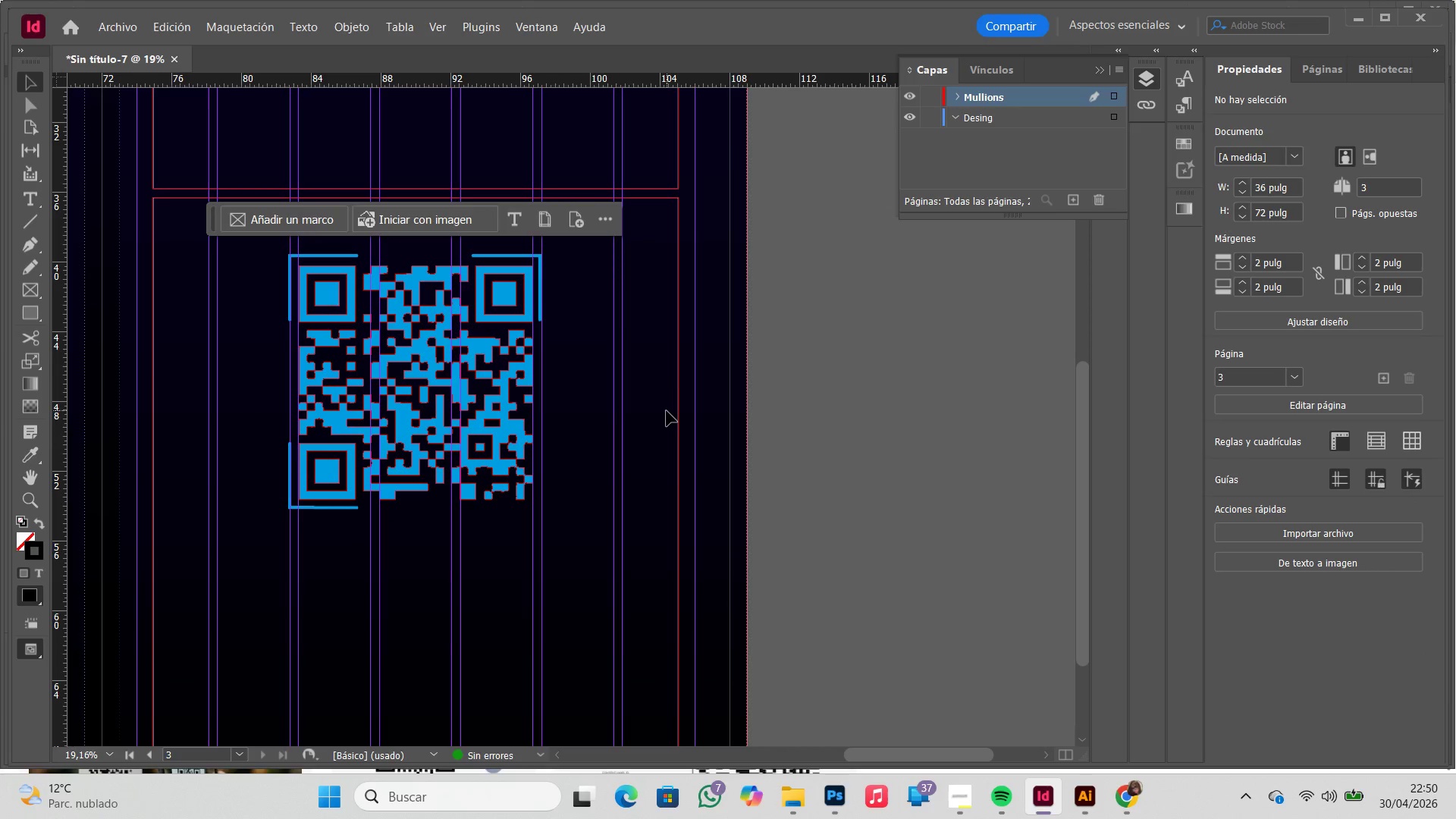 
key(Control+V)
 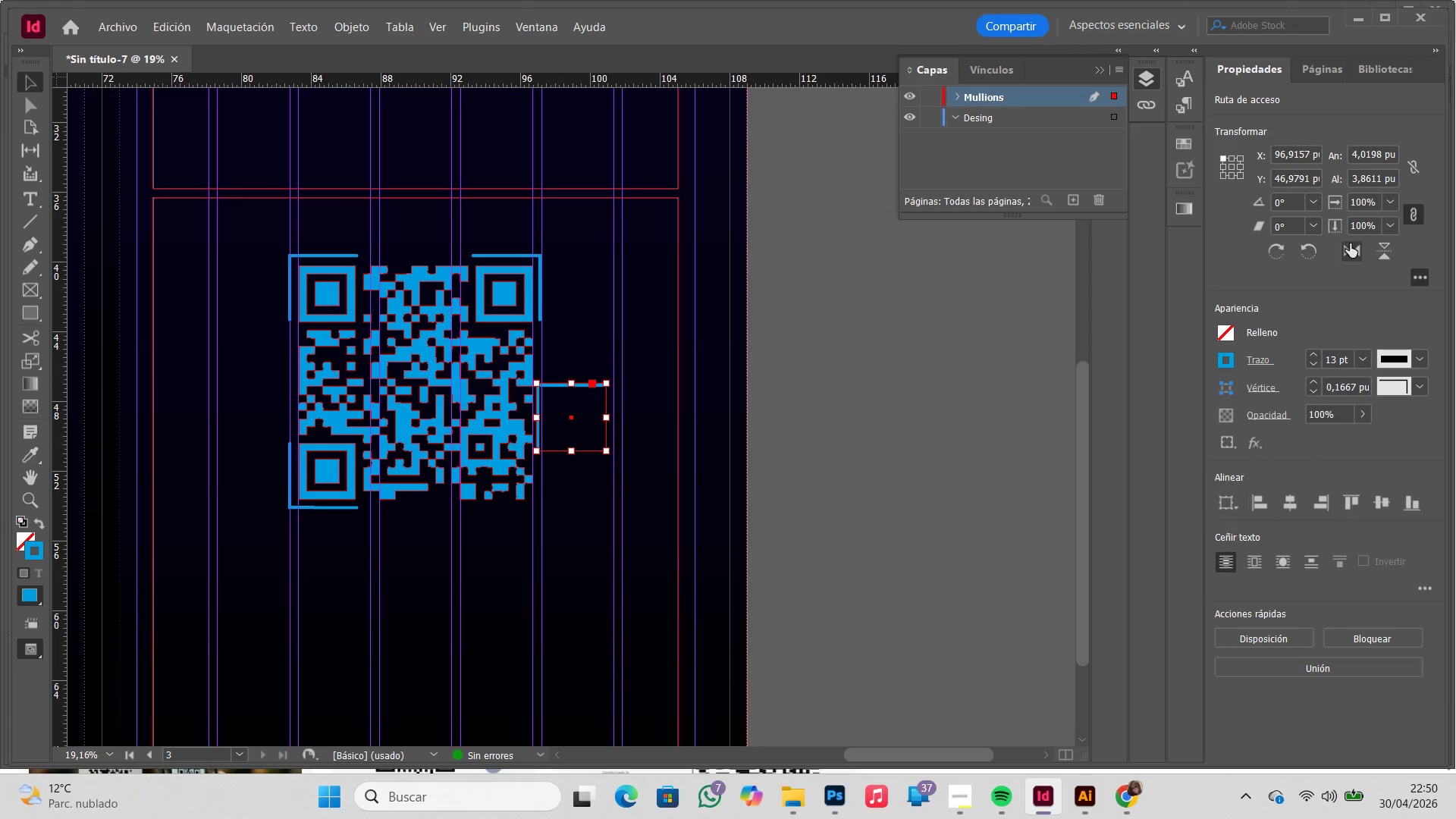 
double_click([1389, 248])
 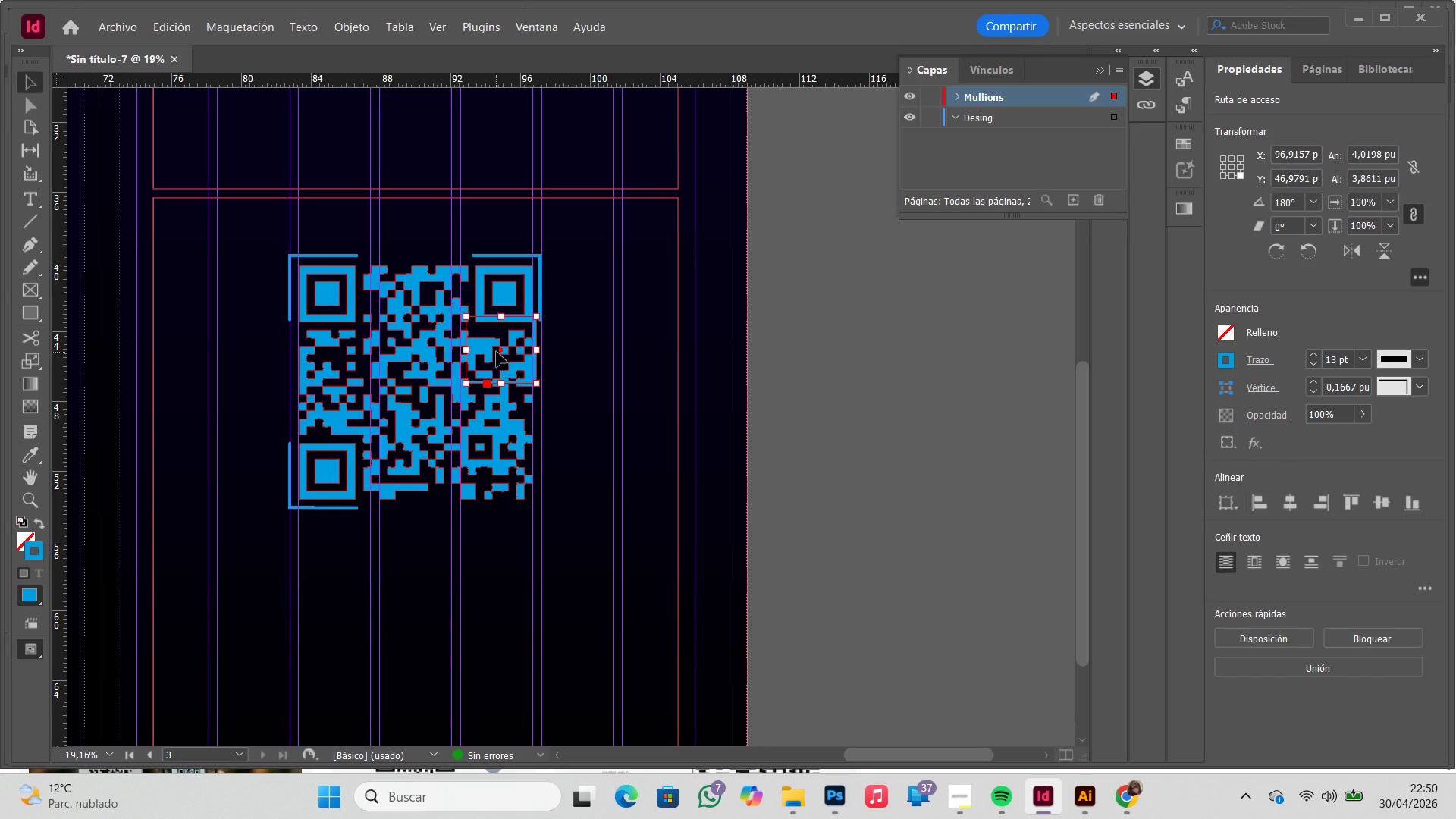 
left_click_drag(start_coordinate=[503, 352], to_coordinate=[511, 479])
 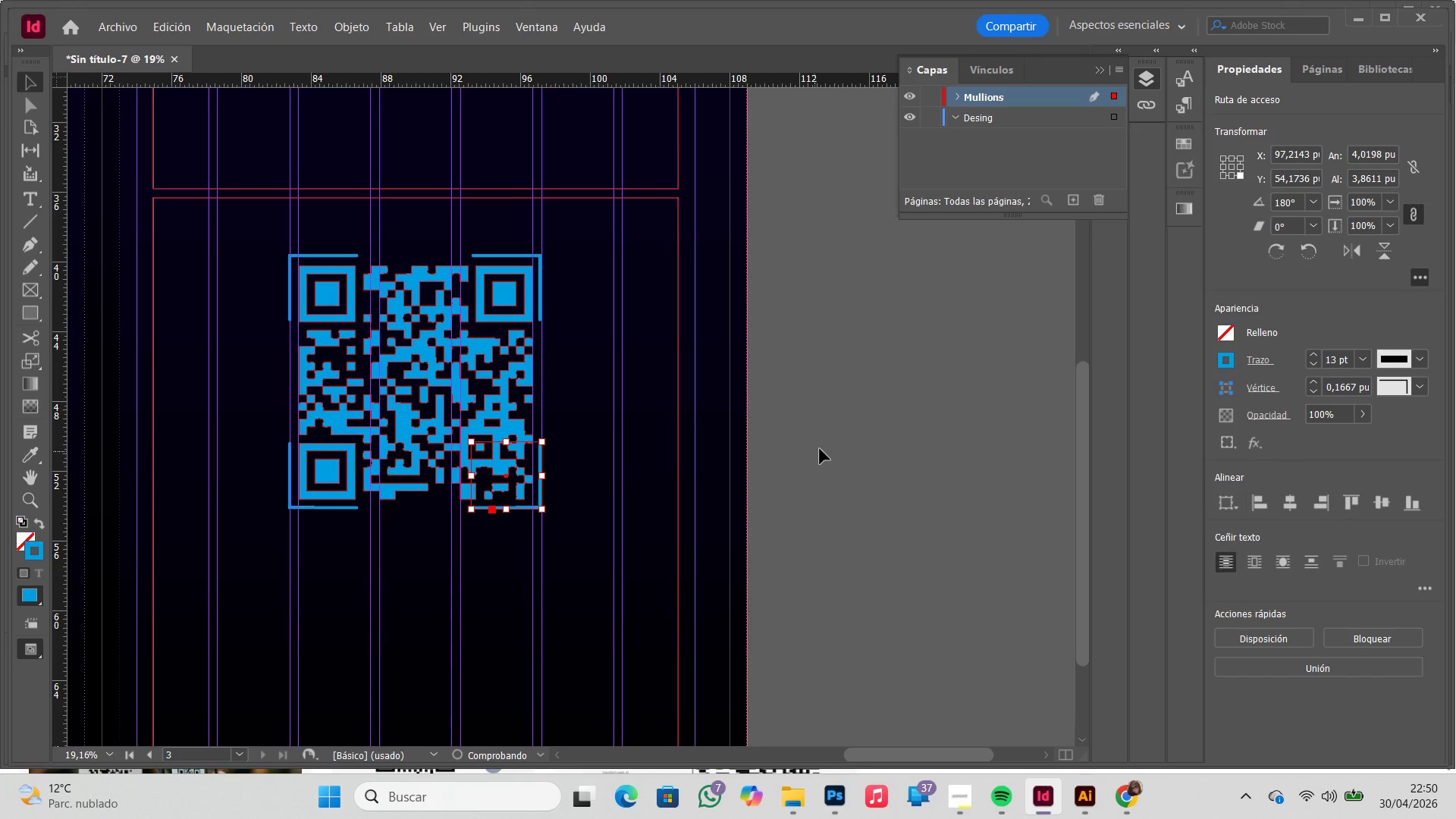 
left_click([829, 445])
 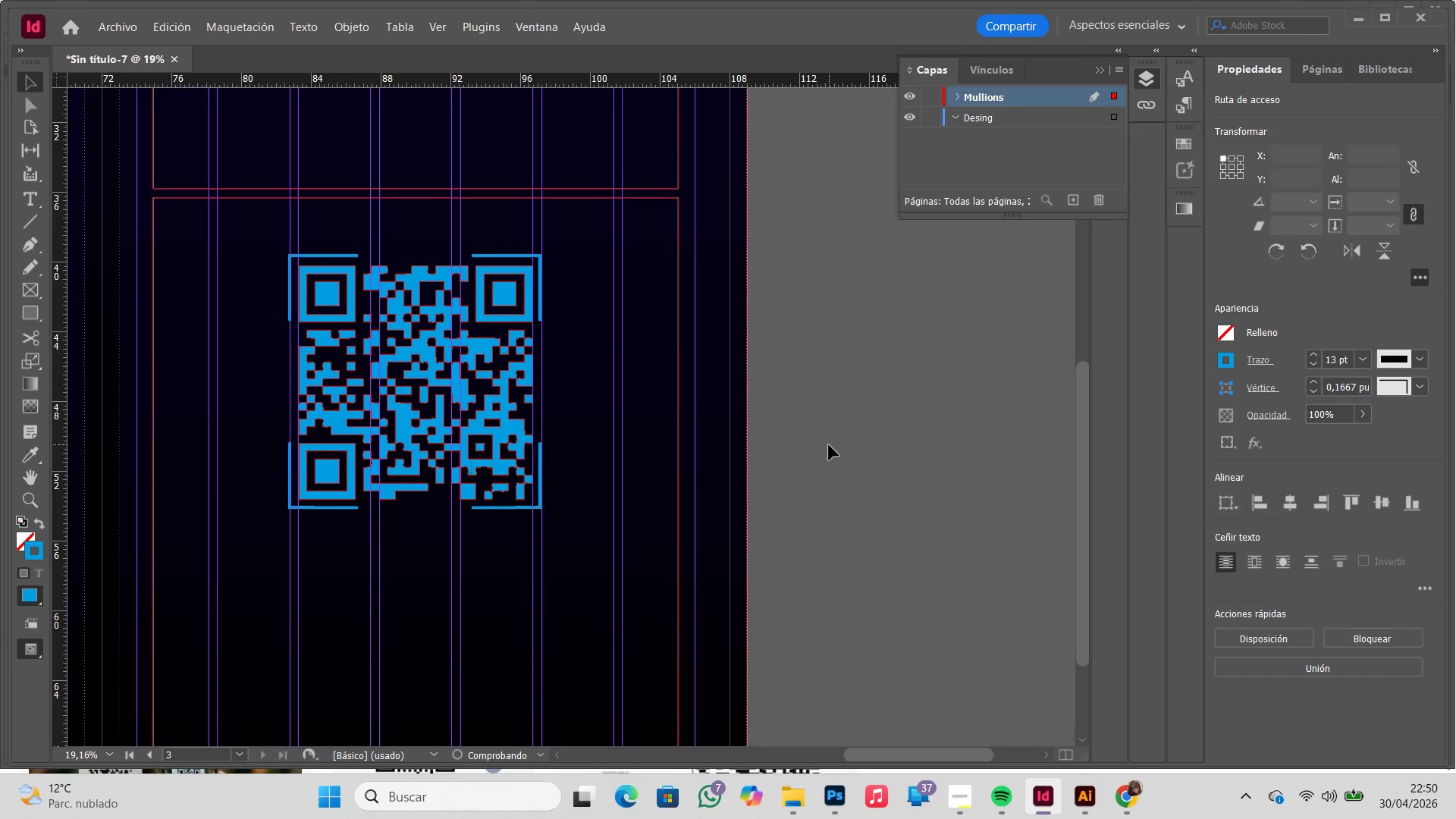 
hold_key(key=W, duration=2.56)
 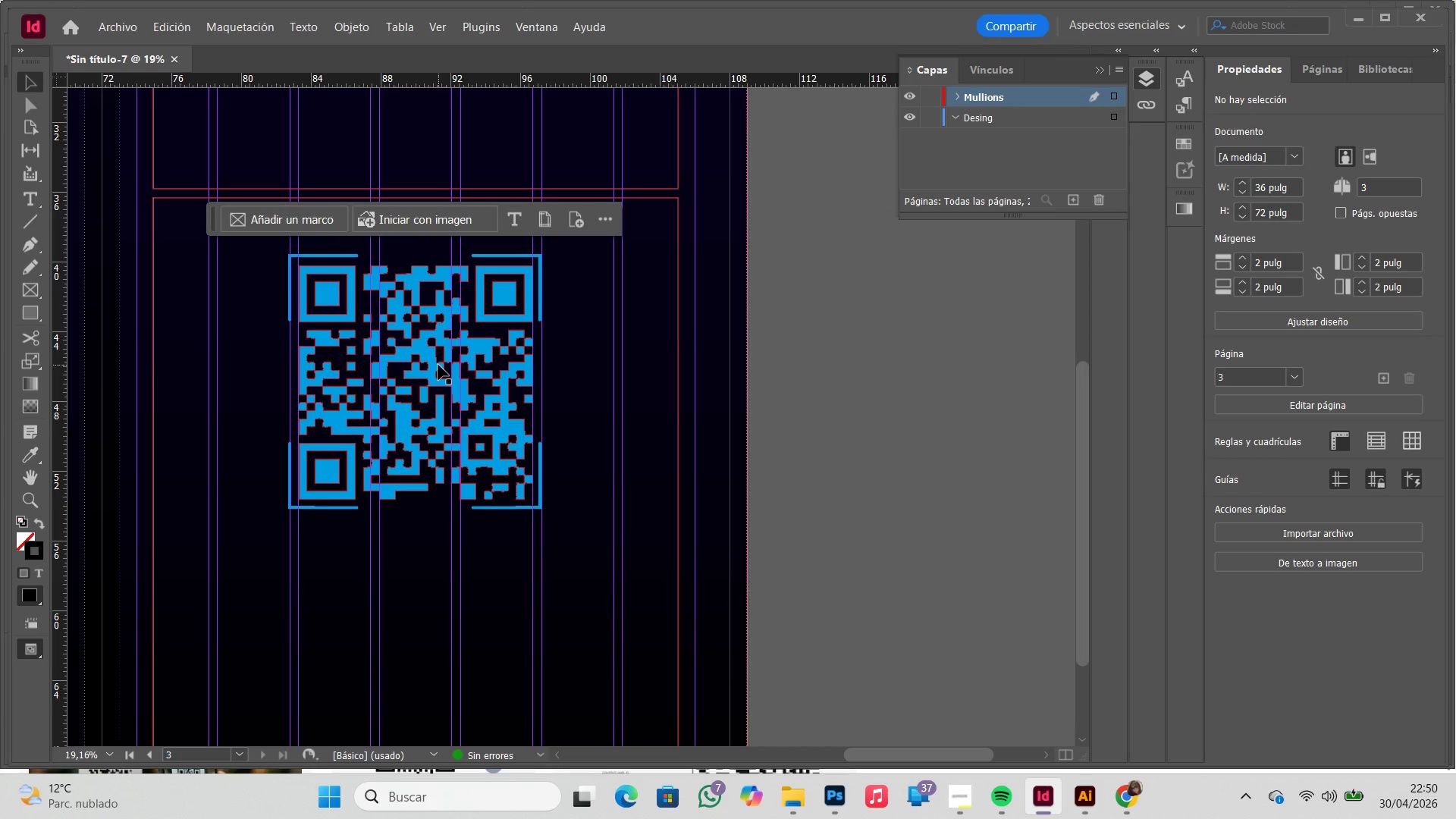 
hold_key(key=Space, duration=1.33)
 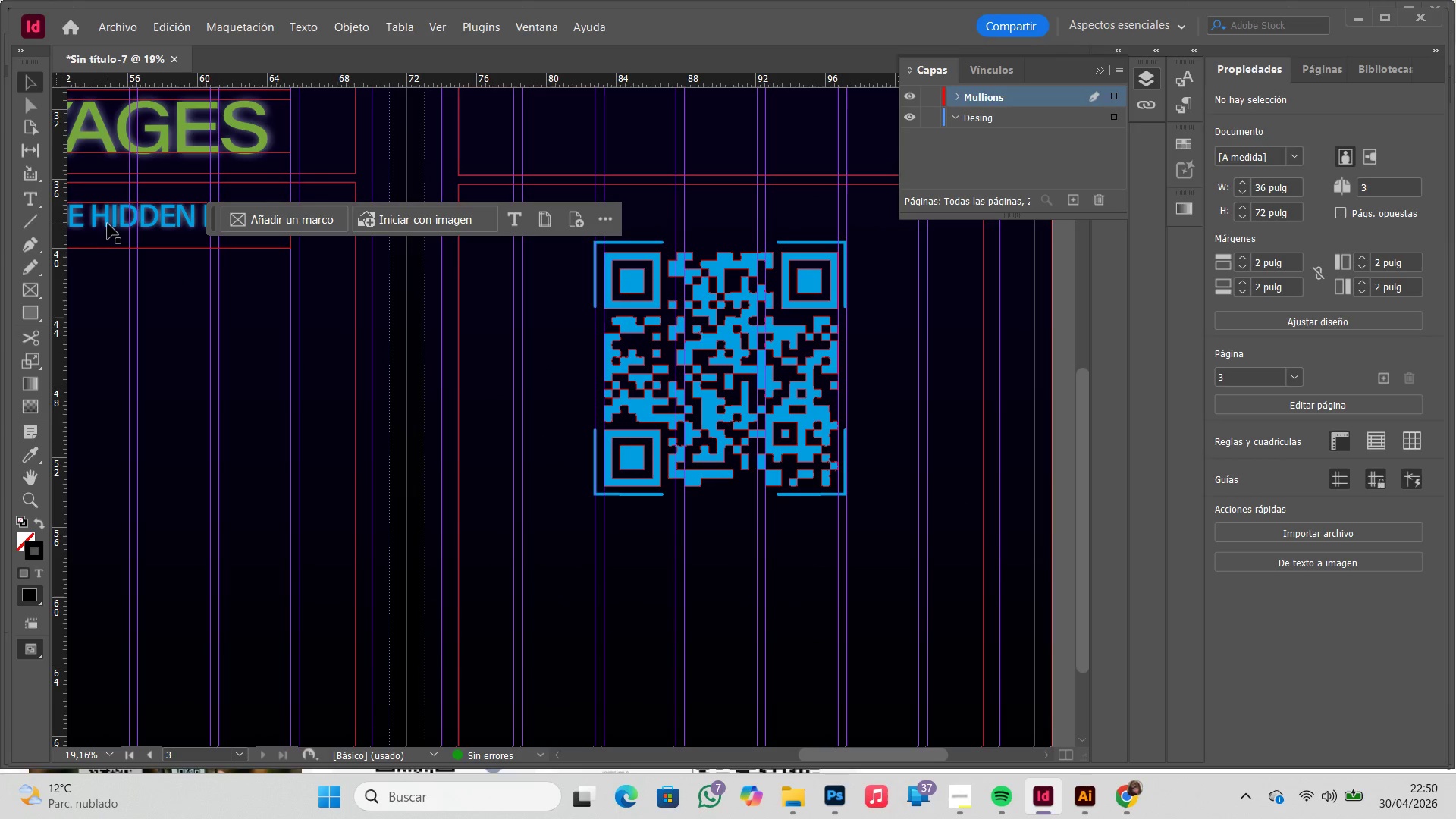 
left_click_drag(start_coordinate=[438, 434], to_coordinate=[744, 420])
 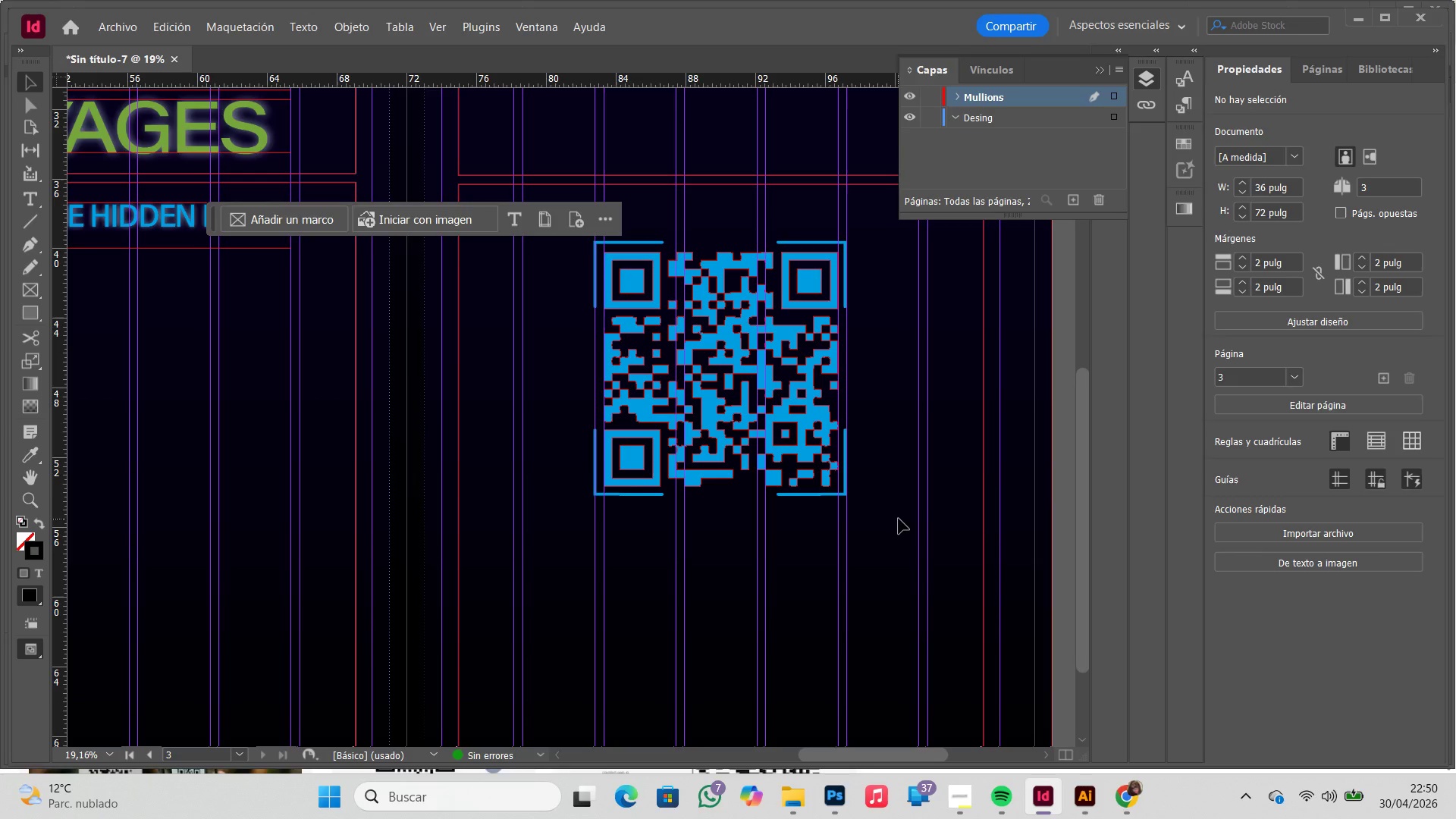 
hold_key(key=Space, duration=0.7)
 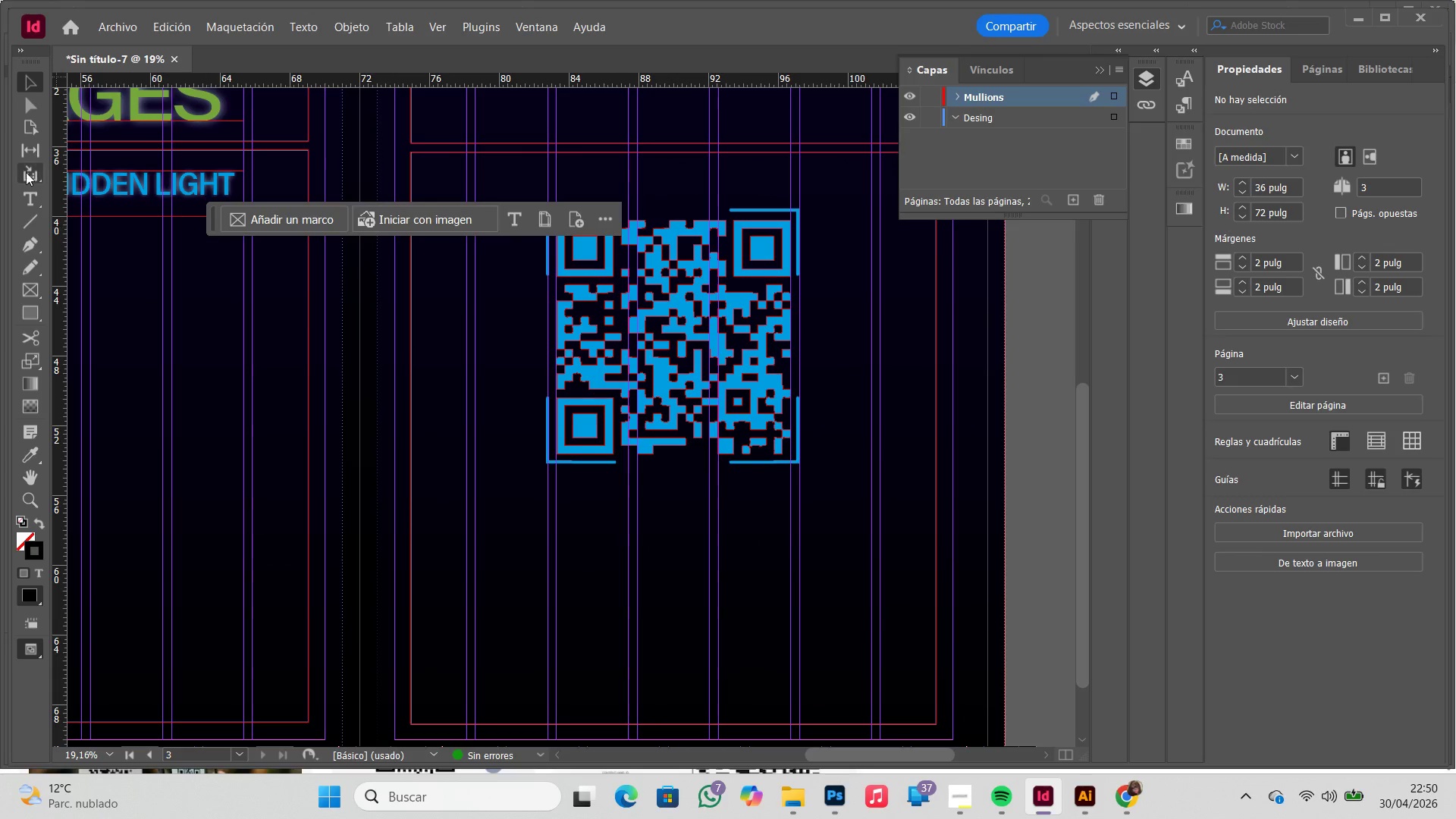 
left_click_drag(start_coordinate=[852, 496], to_coordinate=[805, 463])
 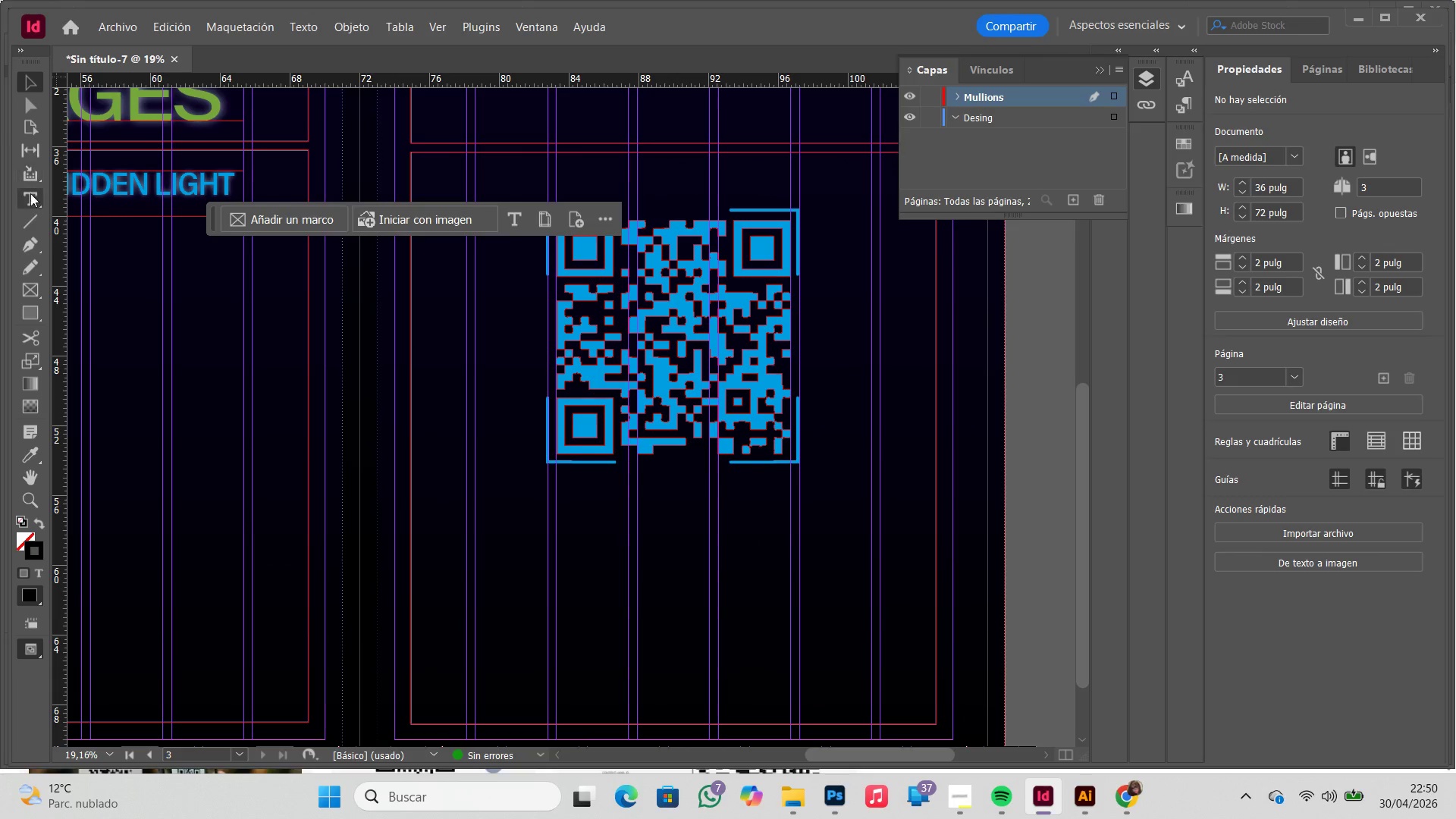 
left_click([30, 199])
 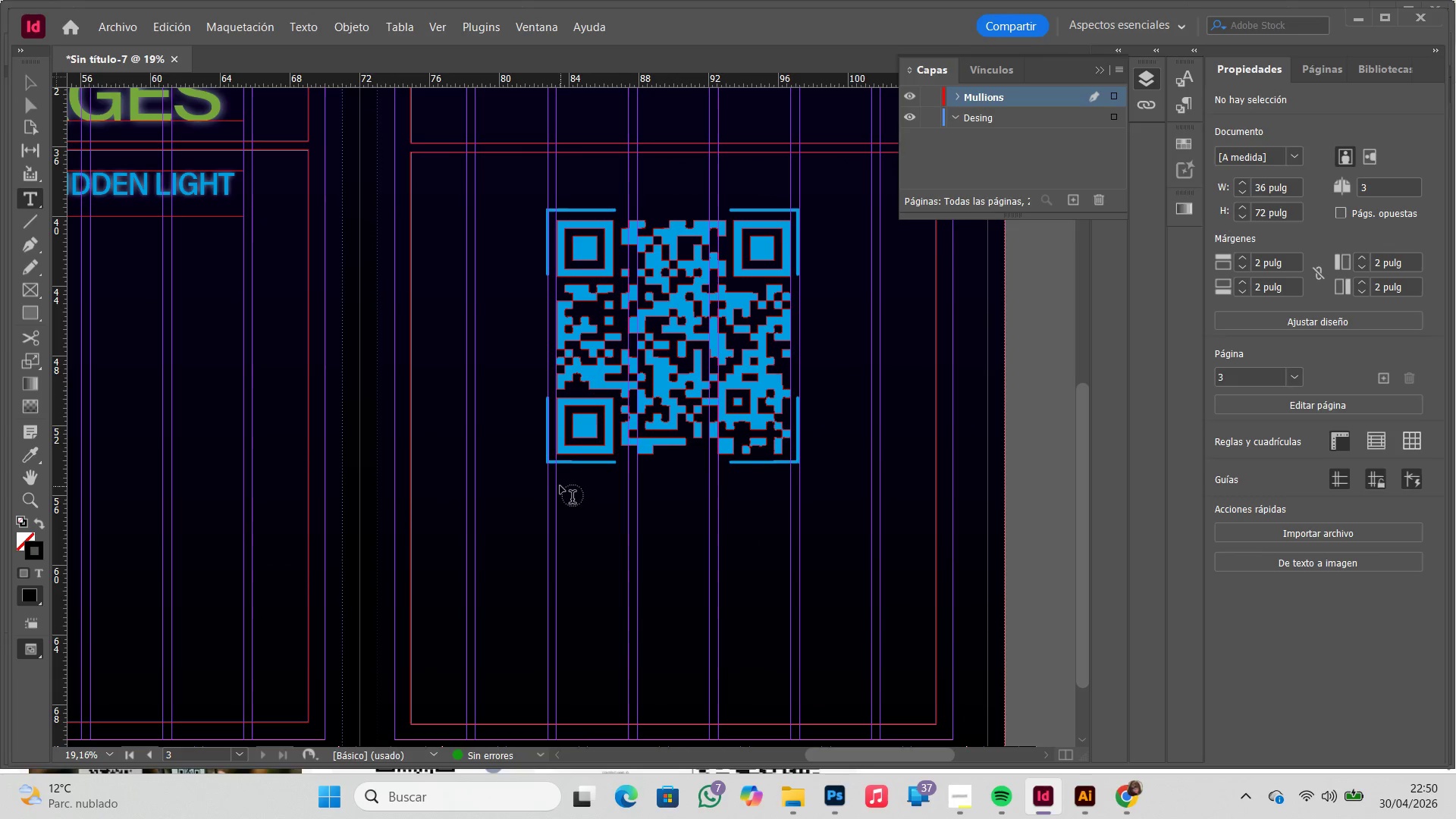 
left_click_drag(start_coordinate=[559, 482], to_coordinate=[792, 526])
 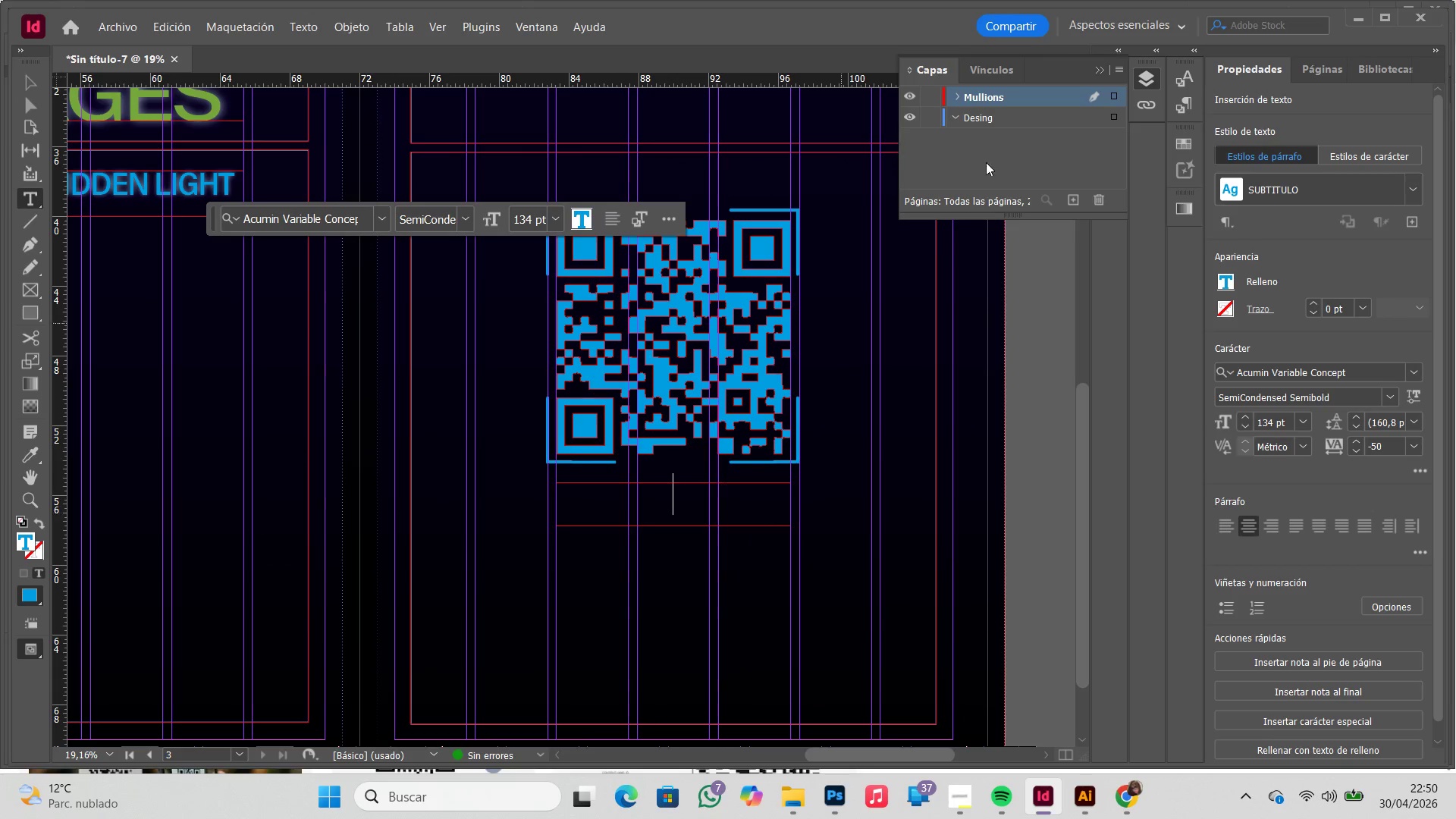 
mouse_move([1191, 147])
 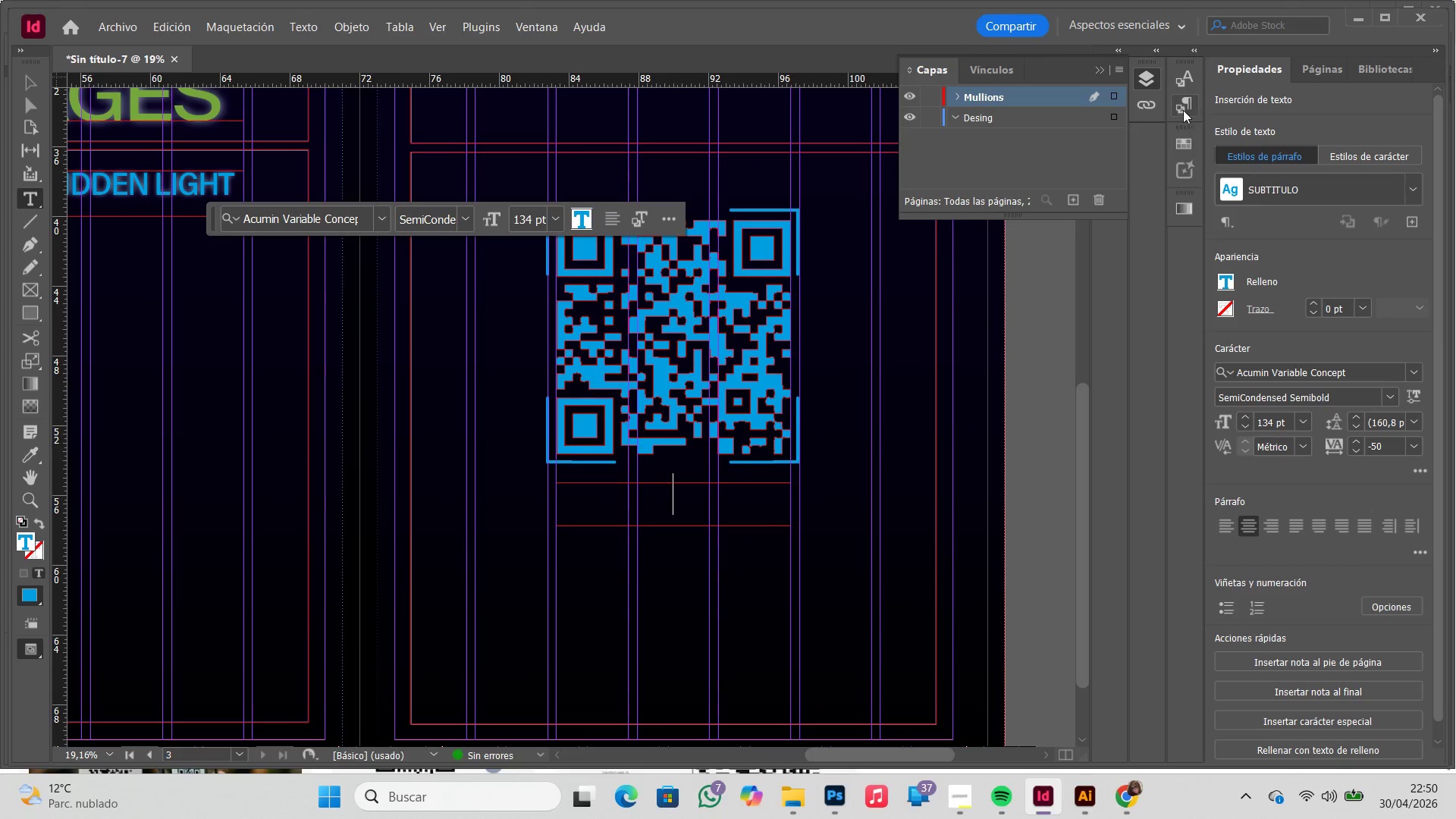 
left_click([1182, 103])
 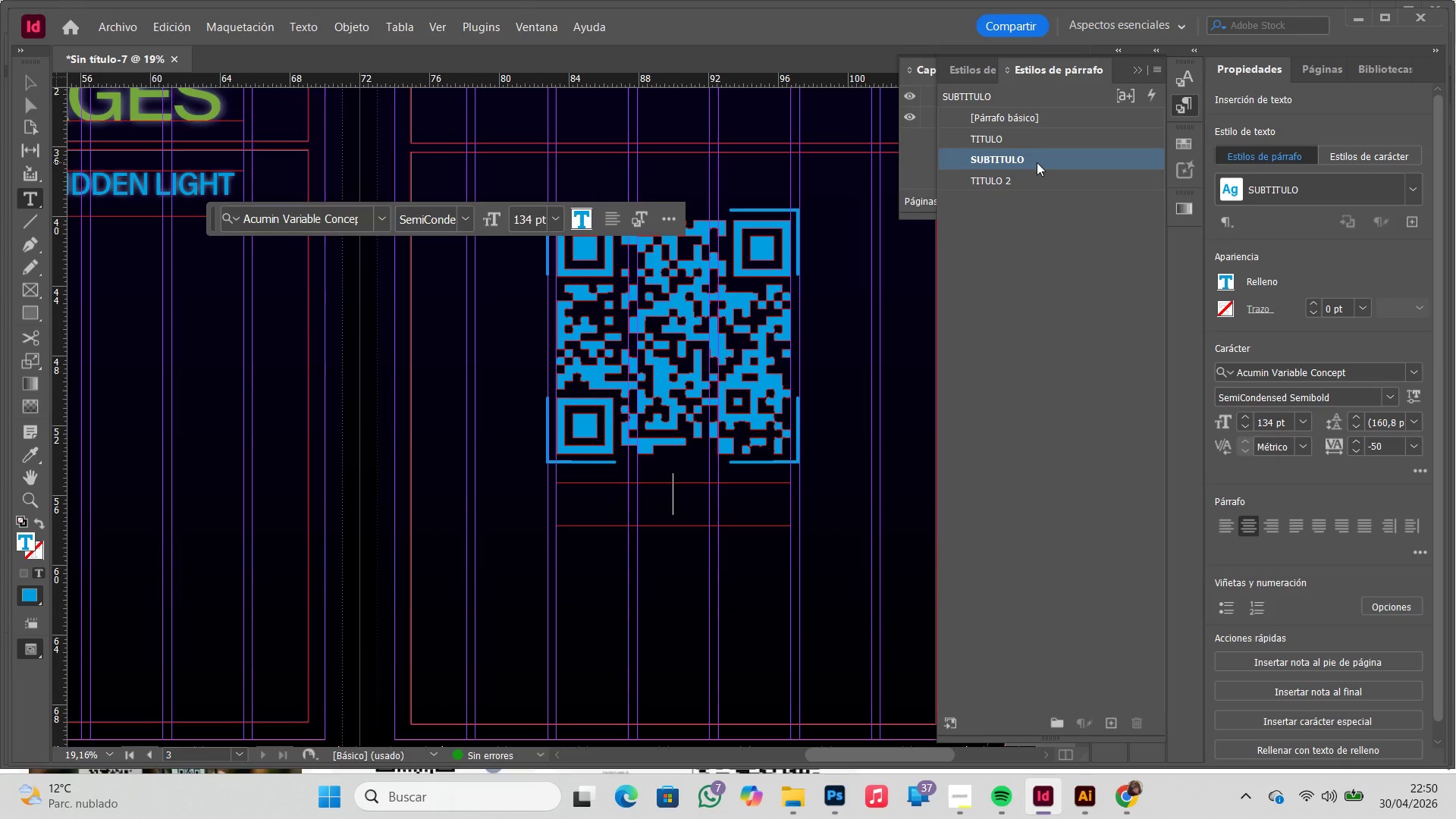 
type(e)
key(Backspace)
type(ES)
 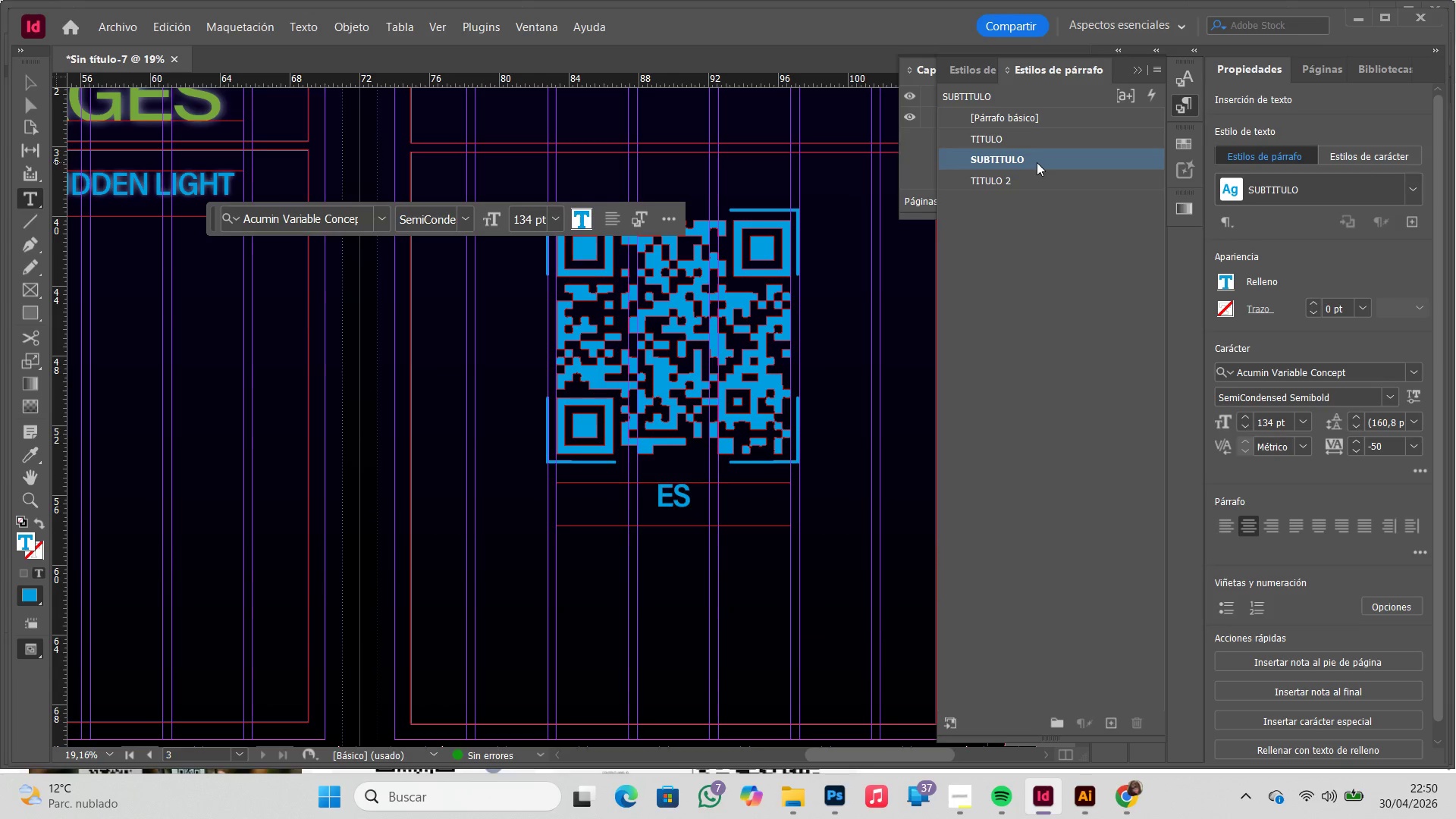 
key(Backspace)
key(Backspace)
type(SCAN TO BOOK)
 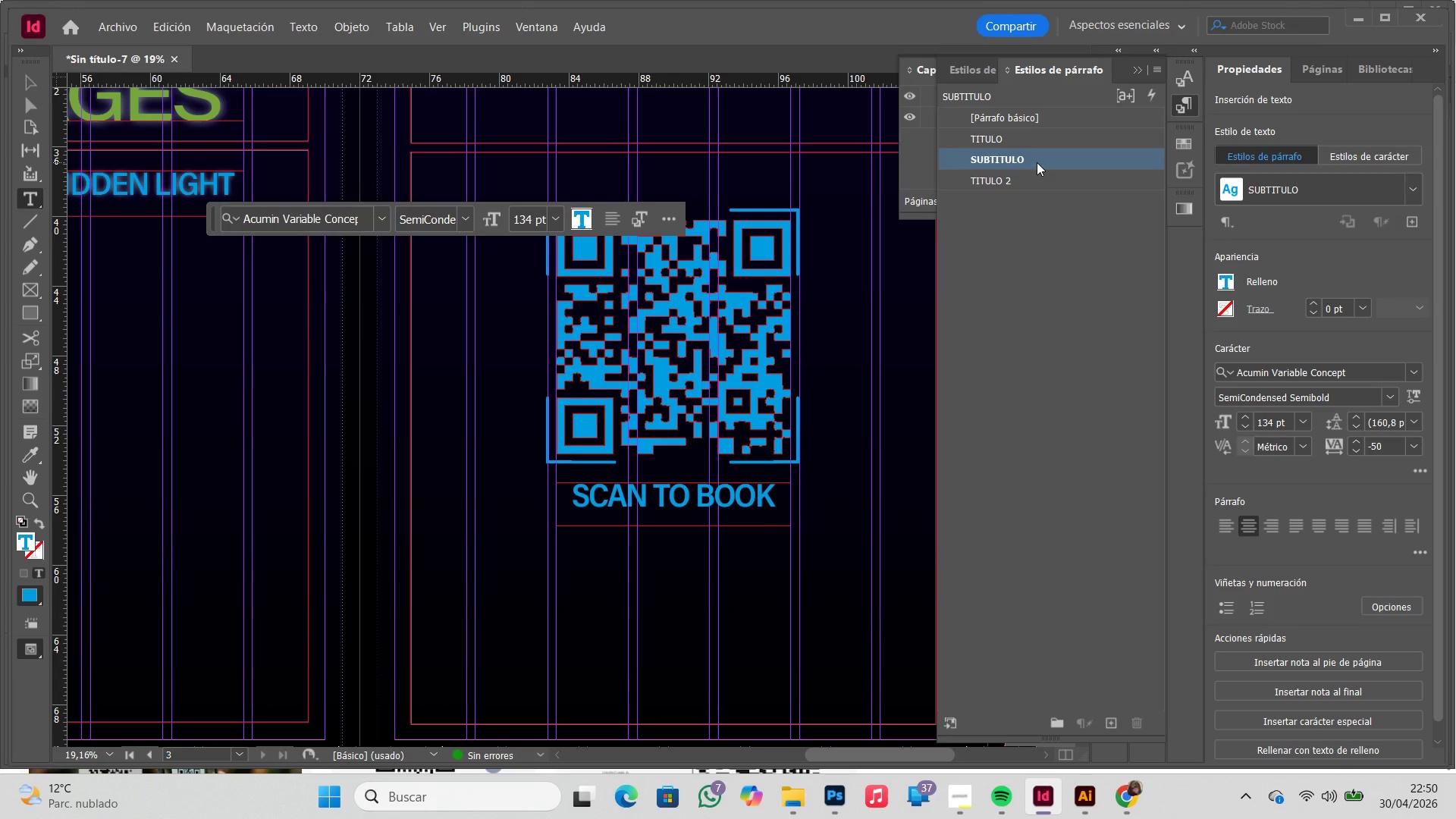 
wait(5.28)
 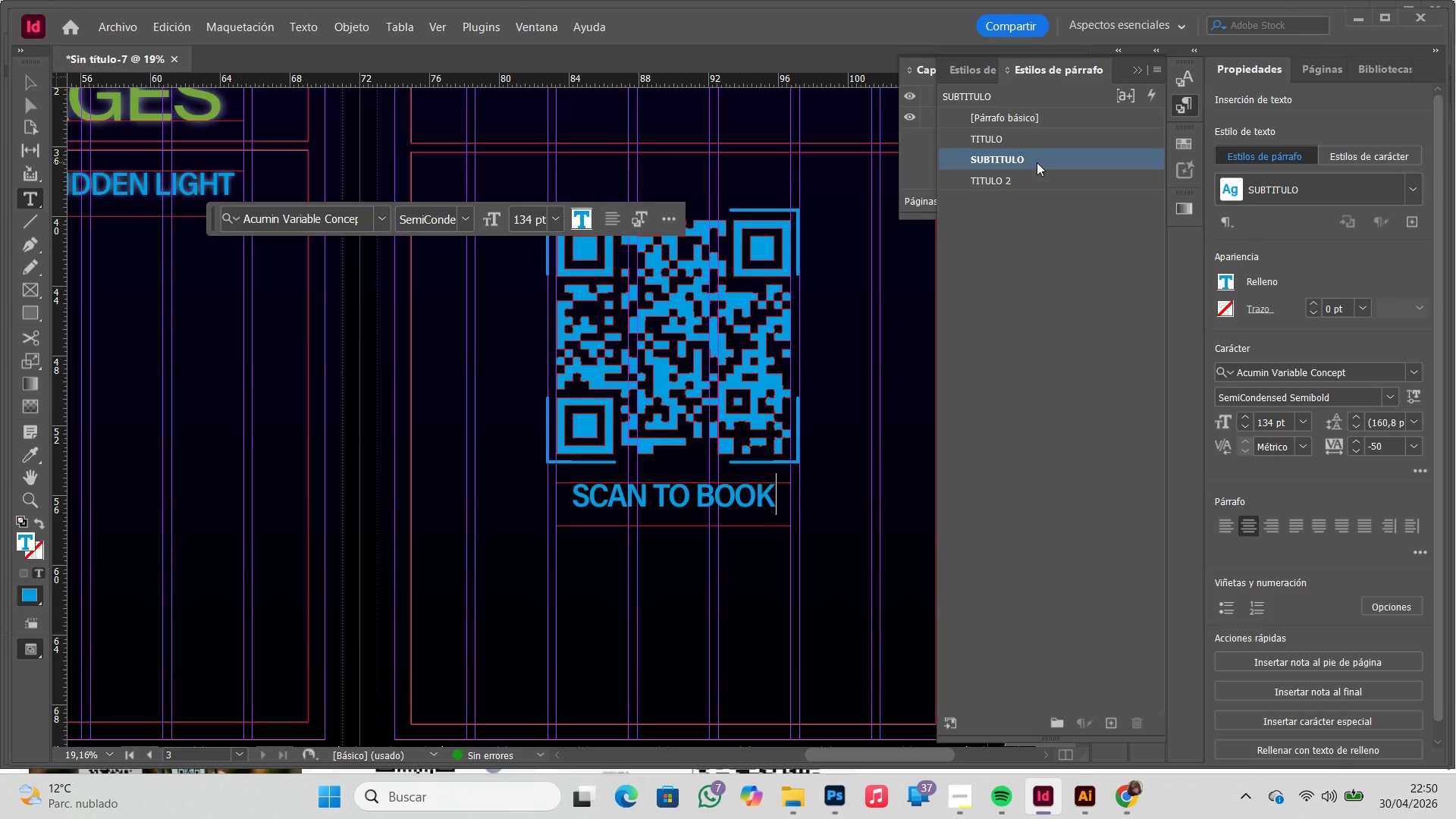 
left_click([25, 88])
 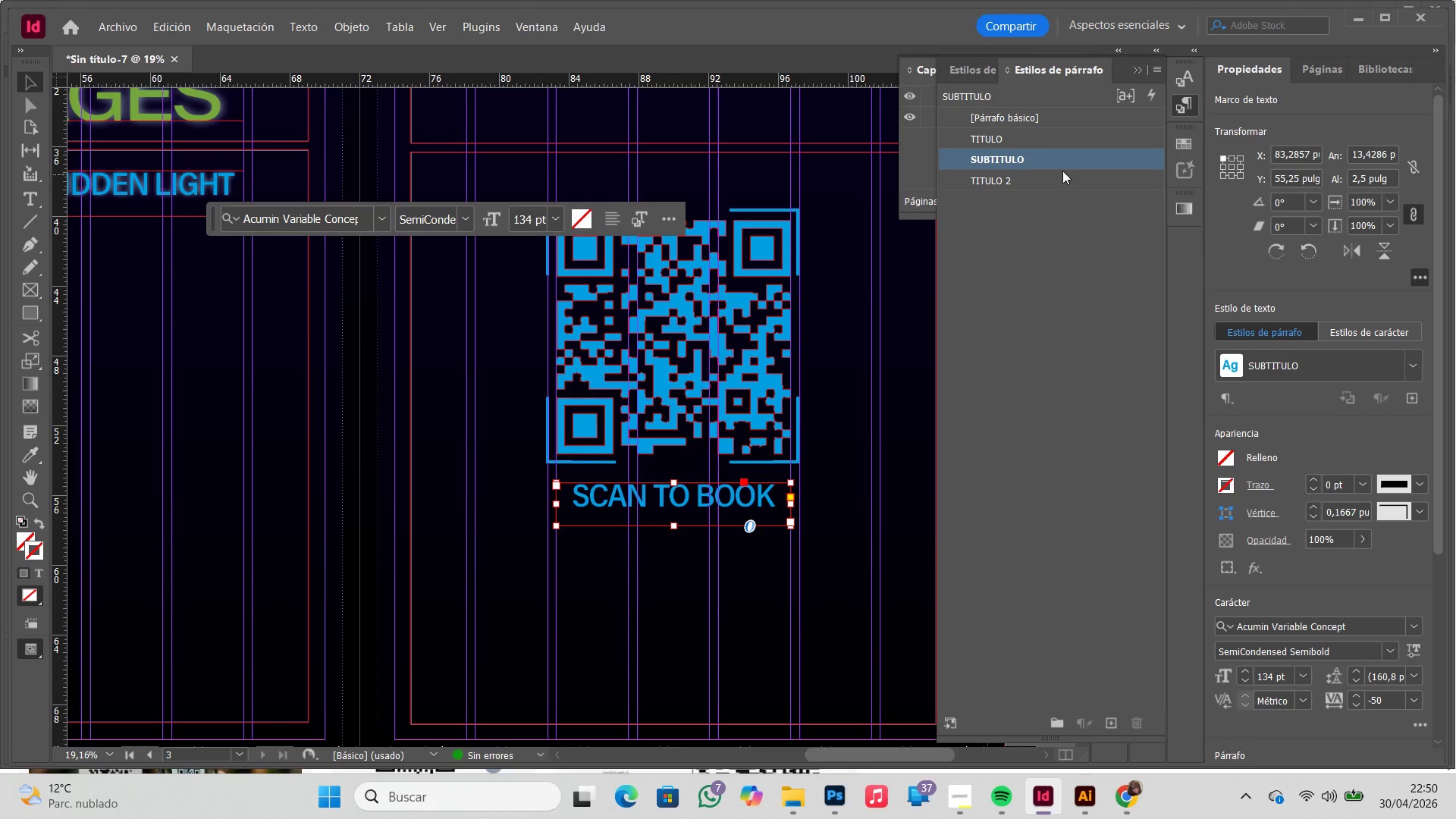 
double_click([1064, 160])
 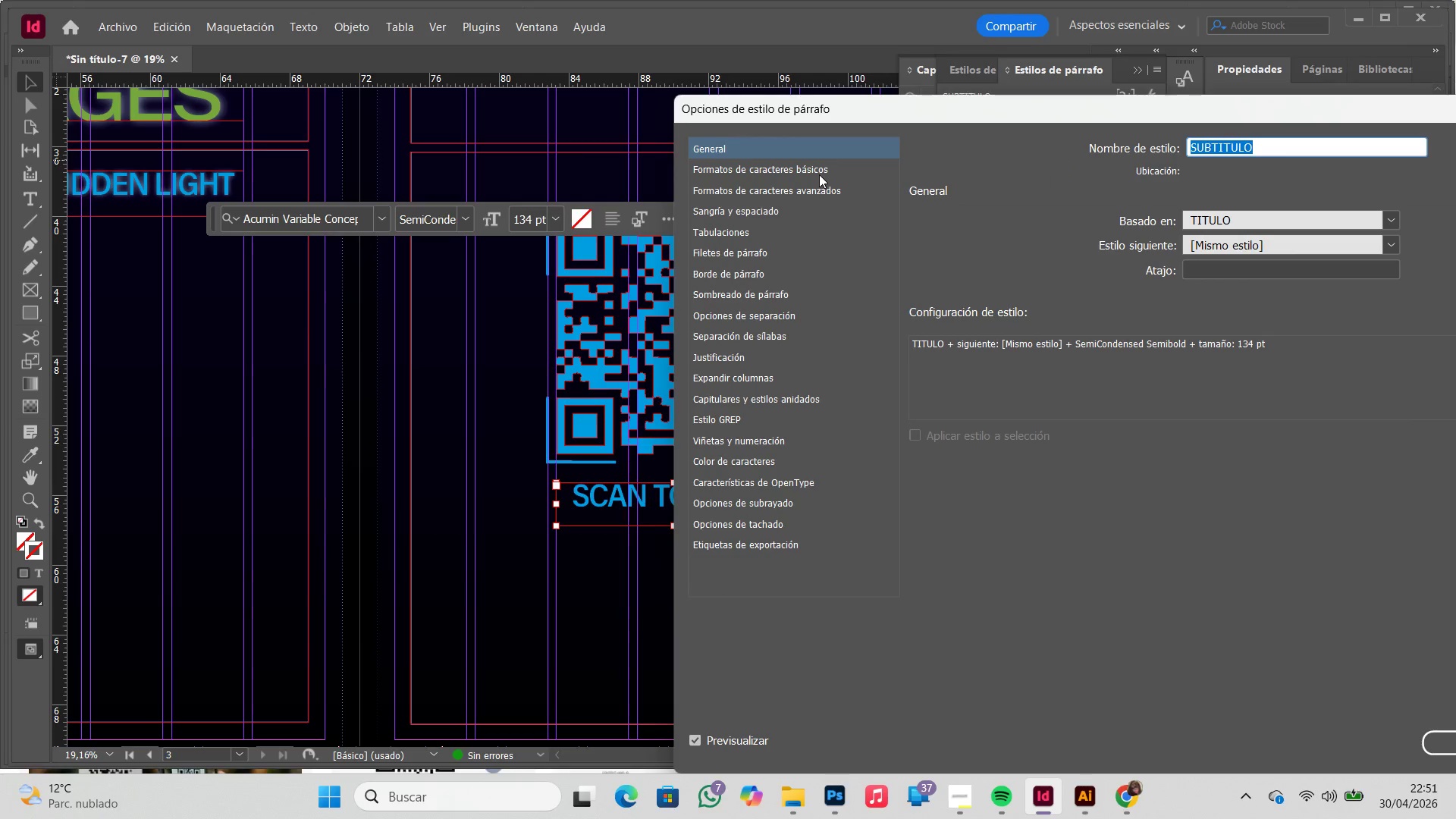 
left_click([813, 174])
 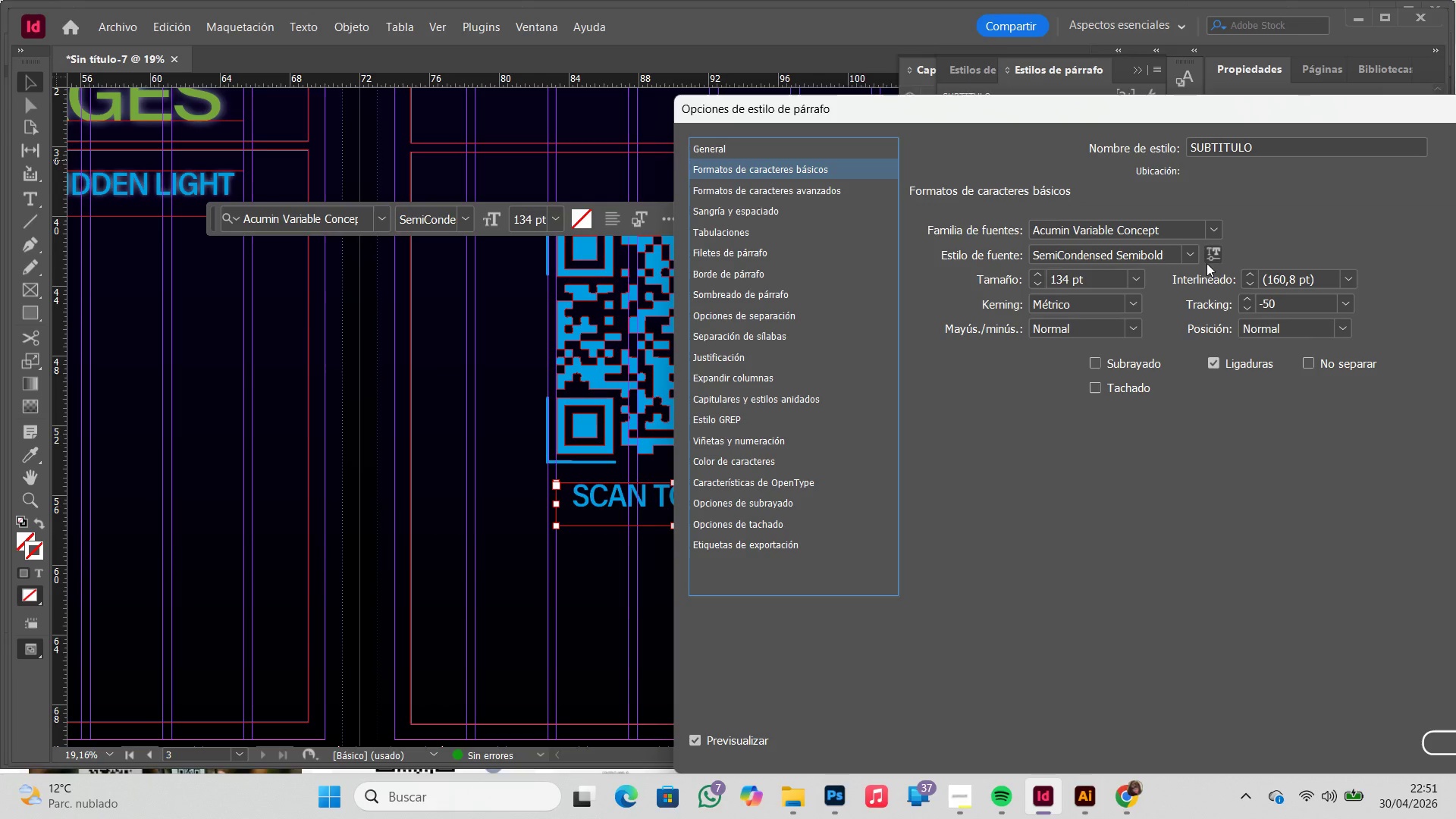 
double_click([1172, 249])
 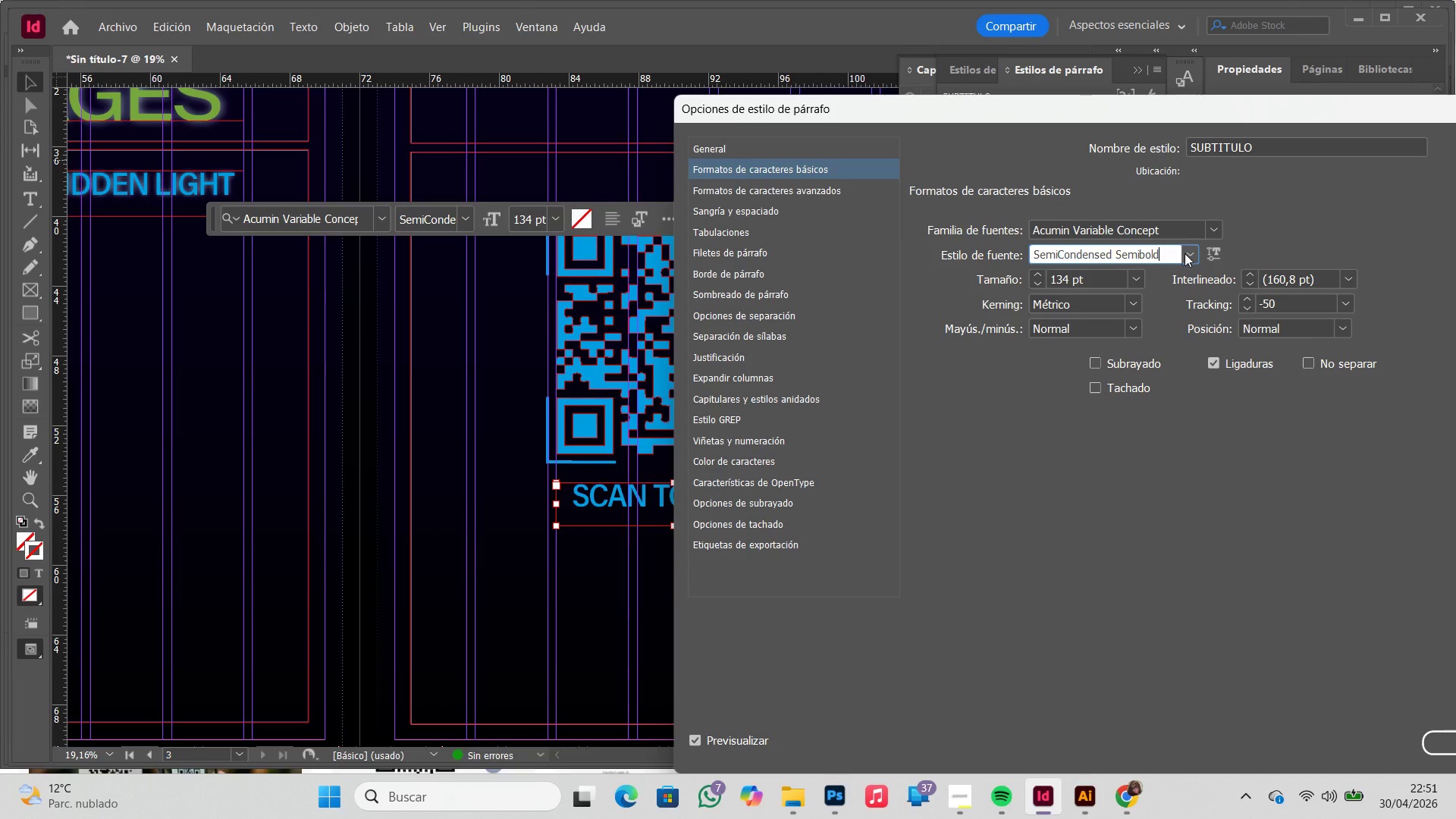 
left_click([1188, 253])
 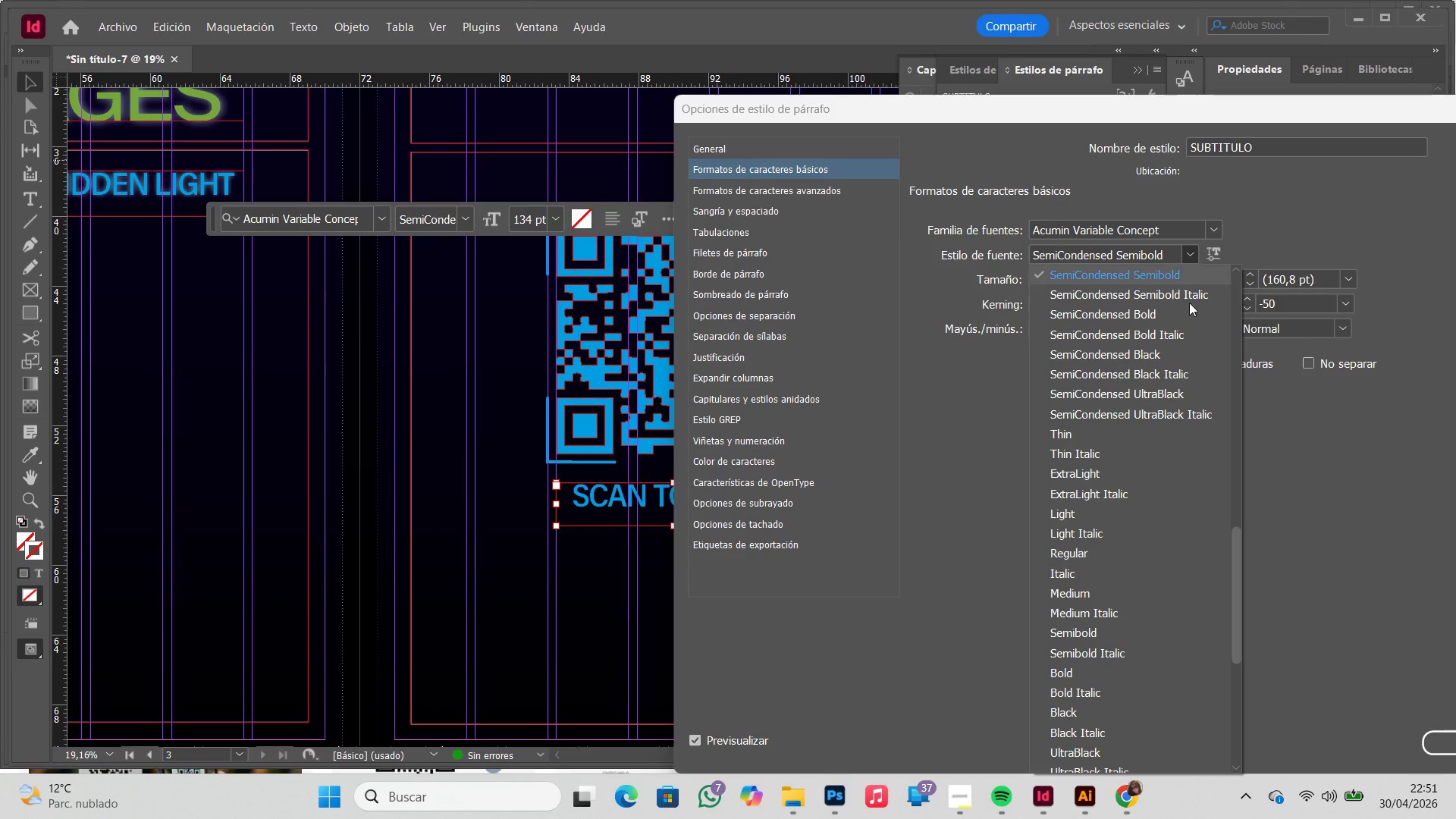 
scroll: coordinate [1116, 641], scroll_direction: down, amount: 11.0
 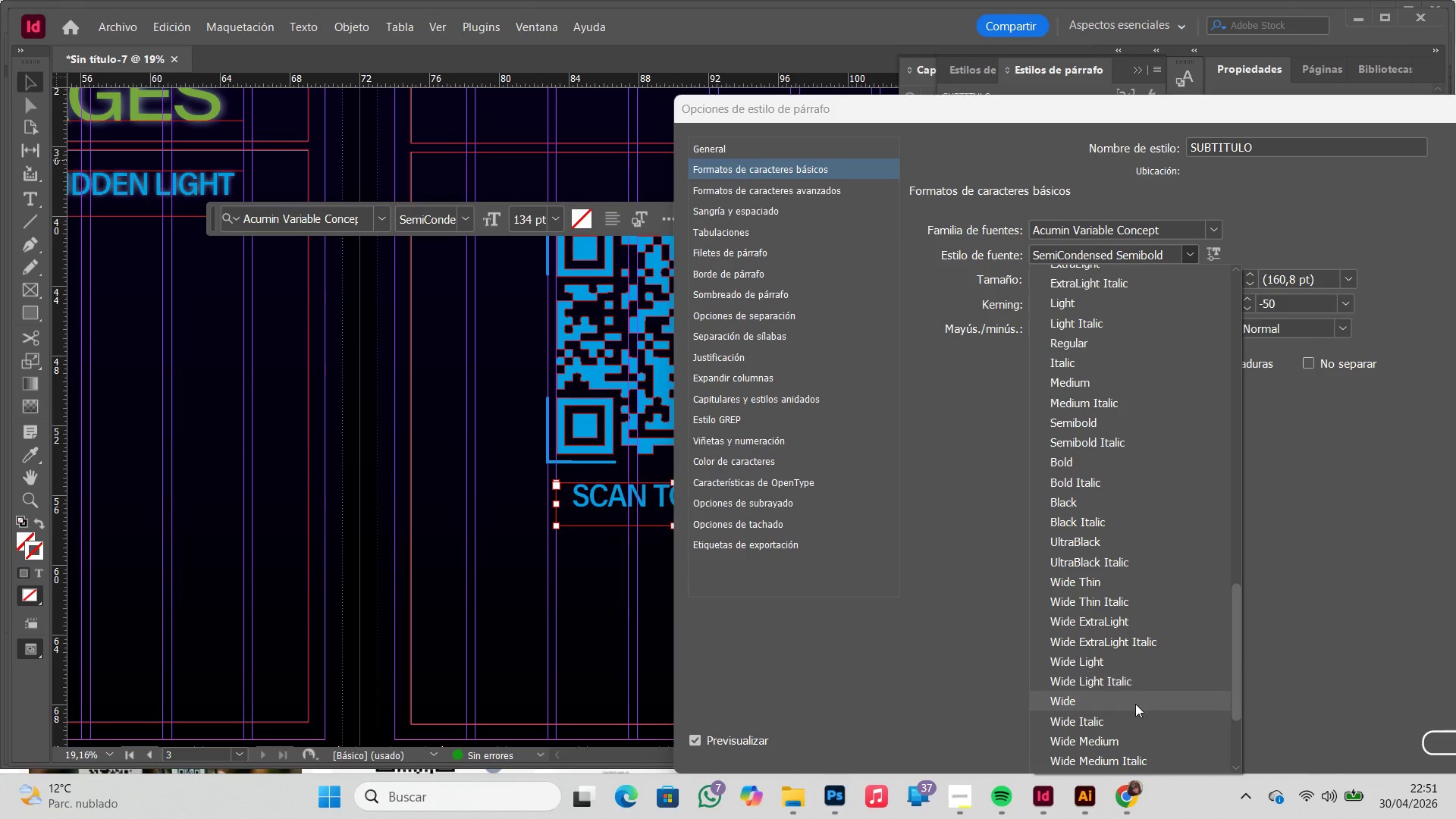 
left_click([1126, 740])
 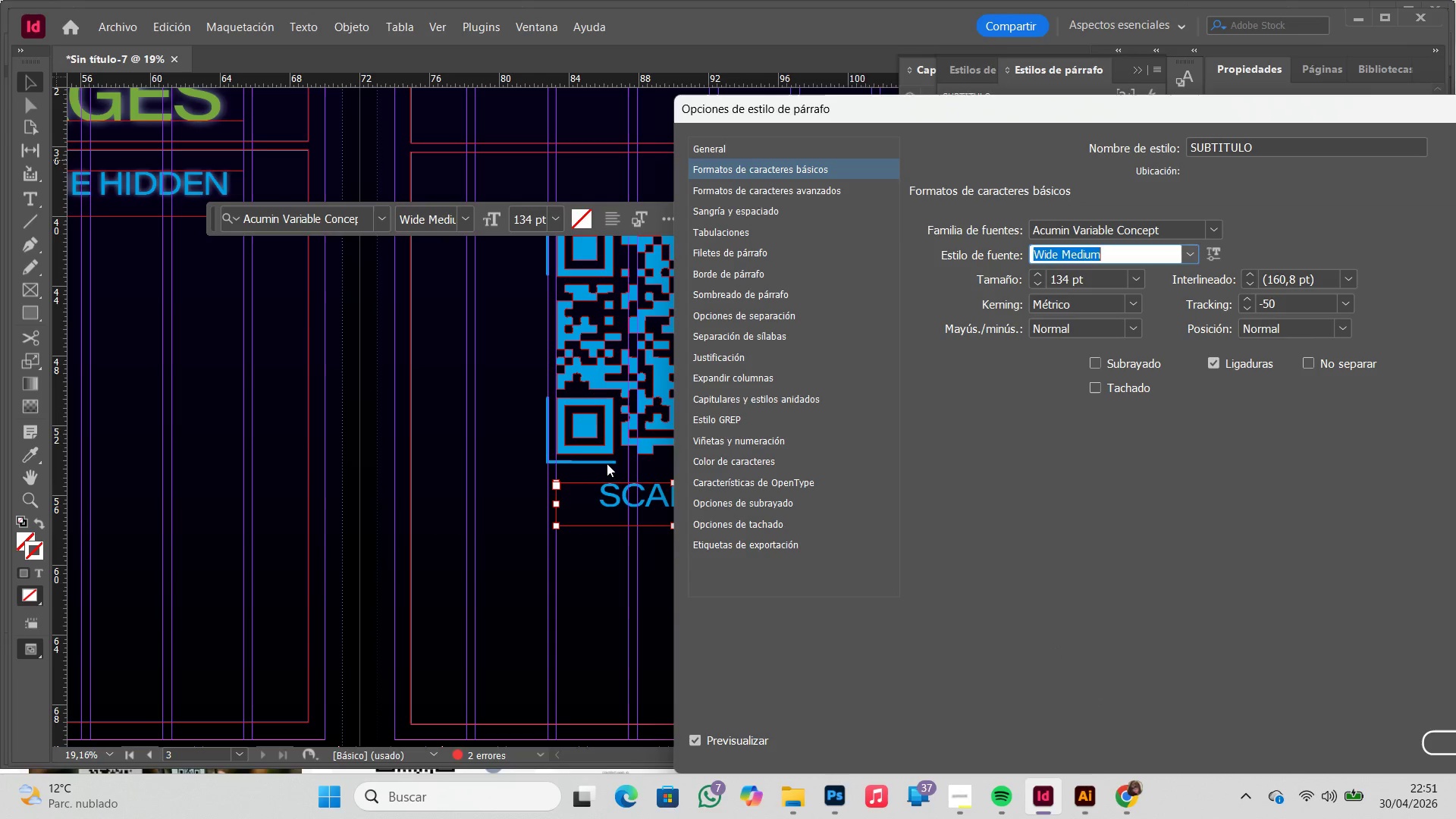 
left_click([379, 432])
 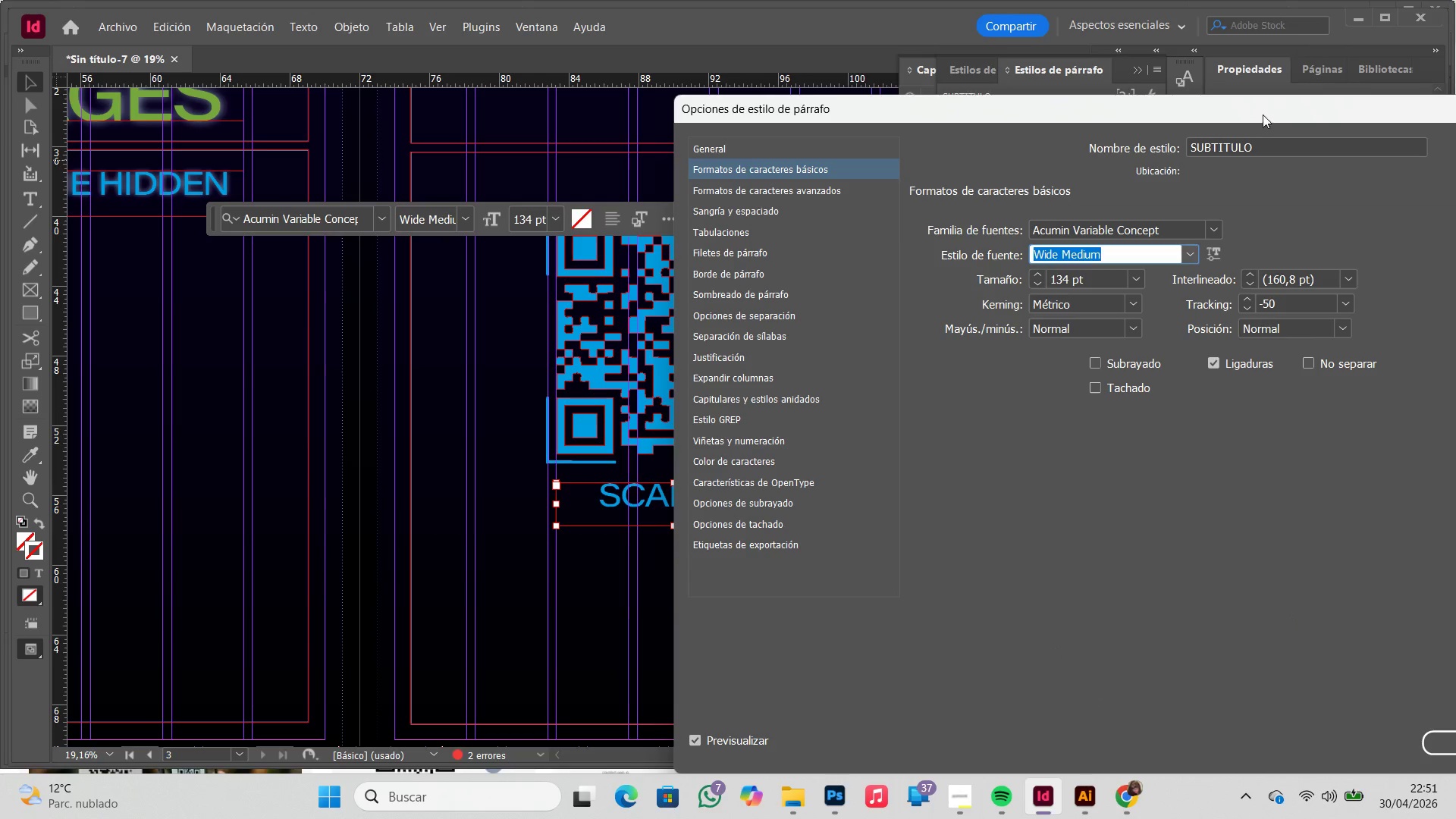 
left_click_drag(start_coordinate=[1252, 105], to_coordinate=[816, 105])
 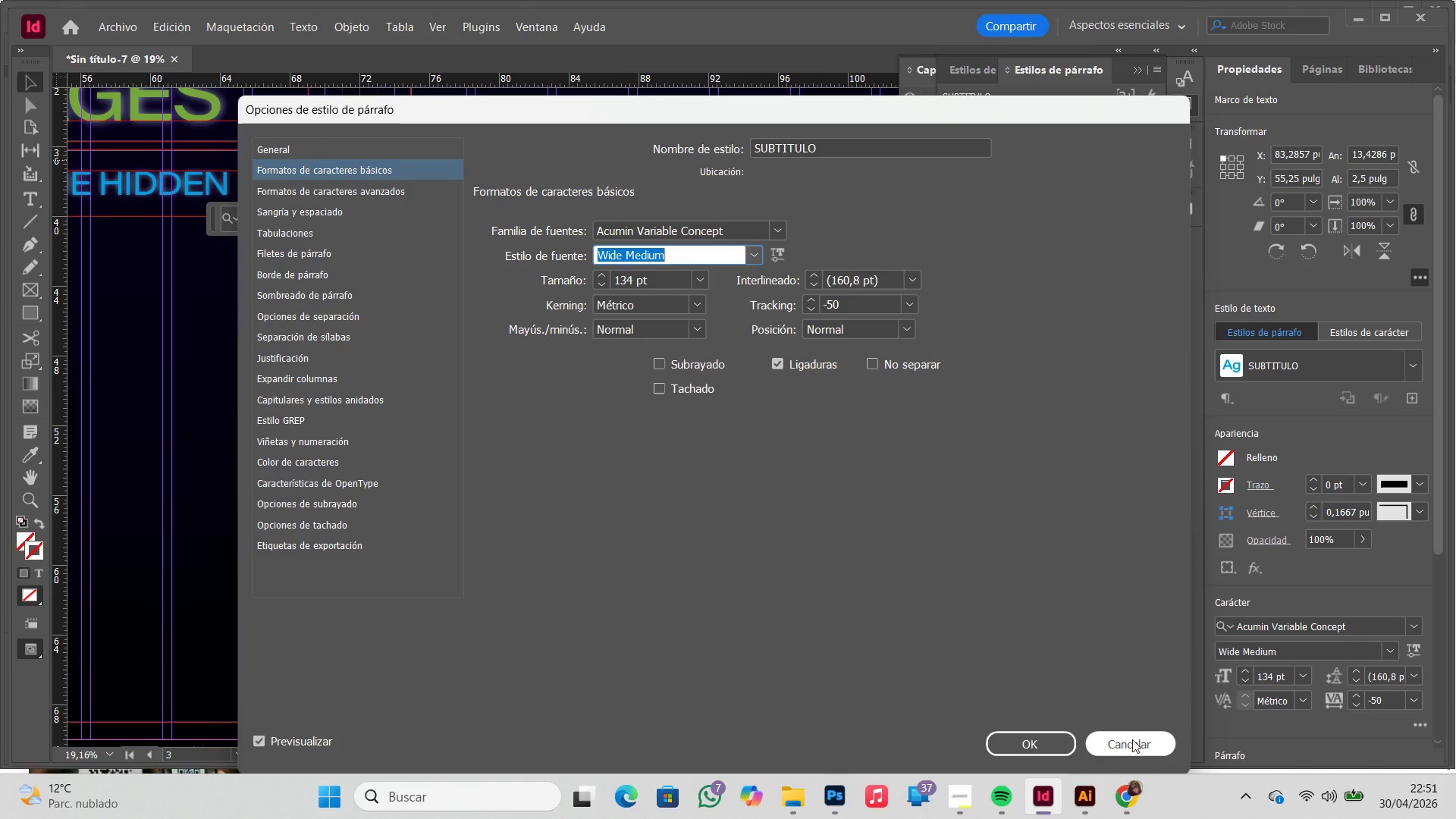 
left_click([1050, 742])
 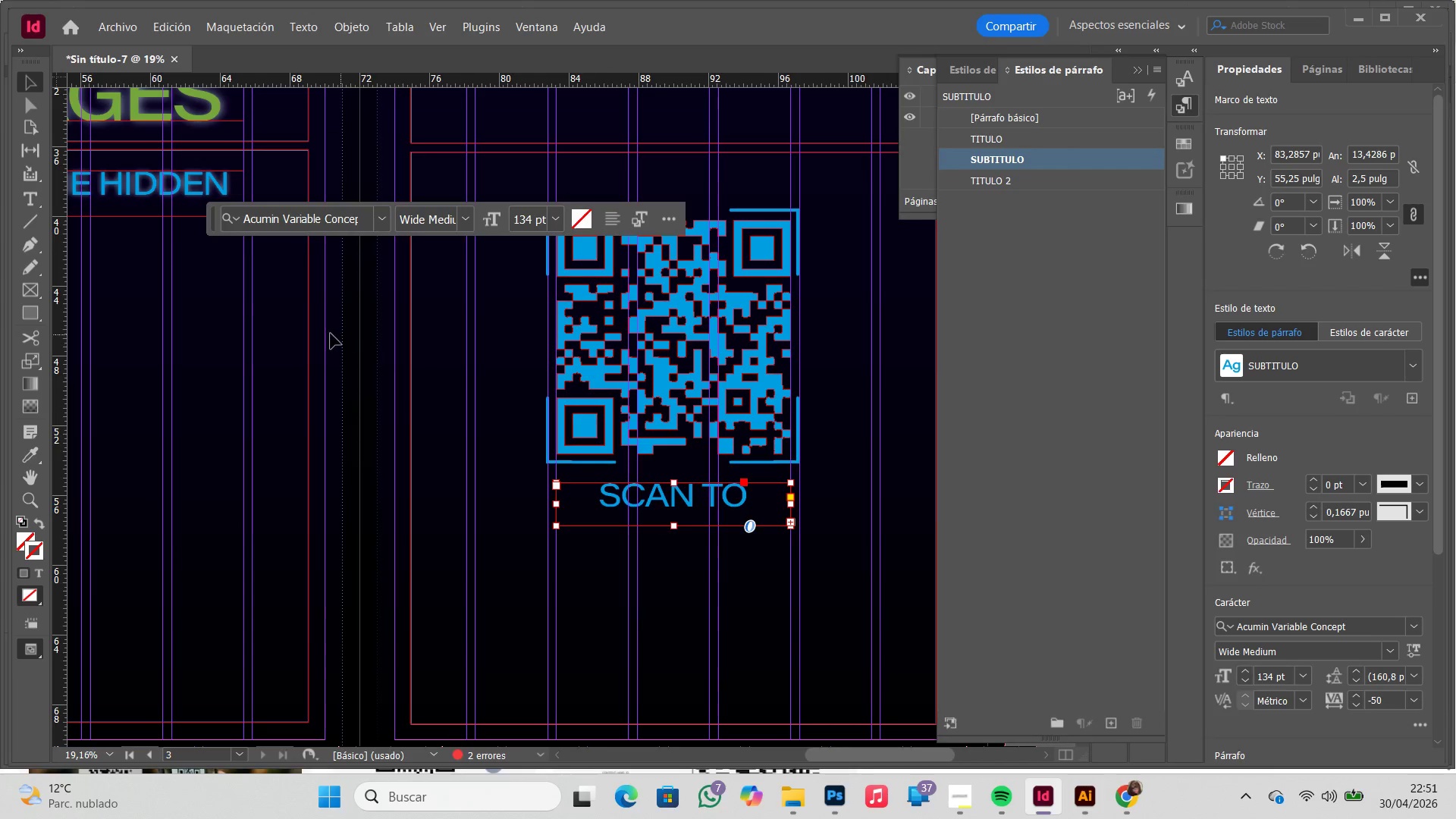 
left_click([291, 340])
 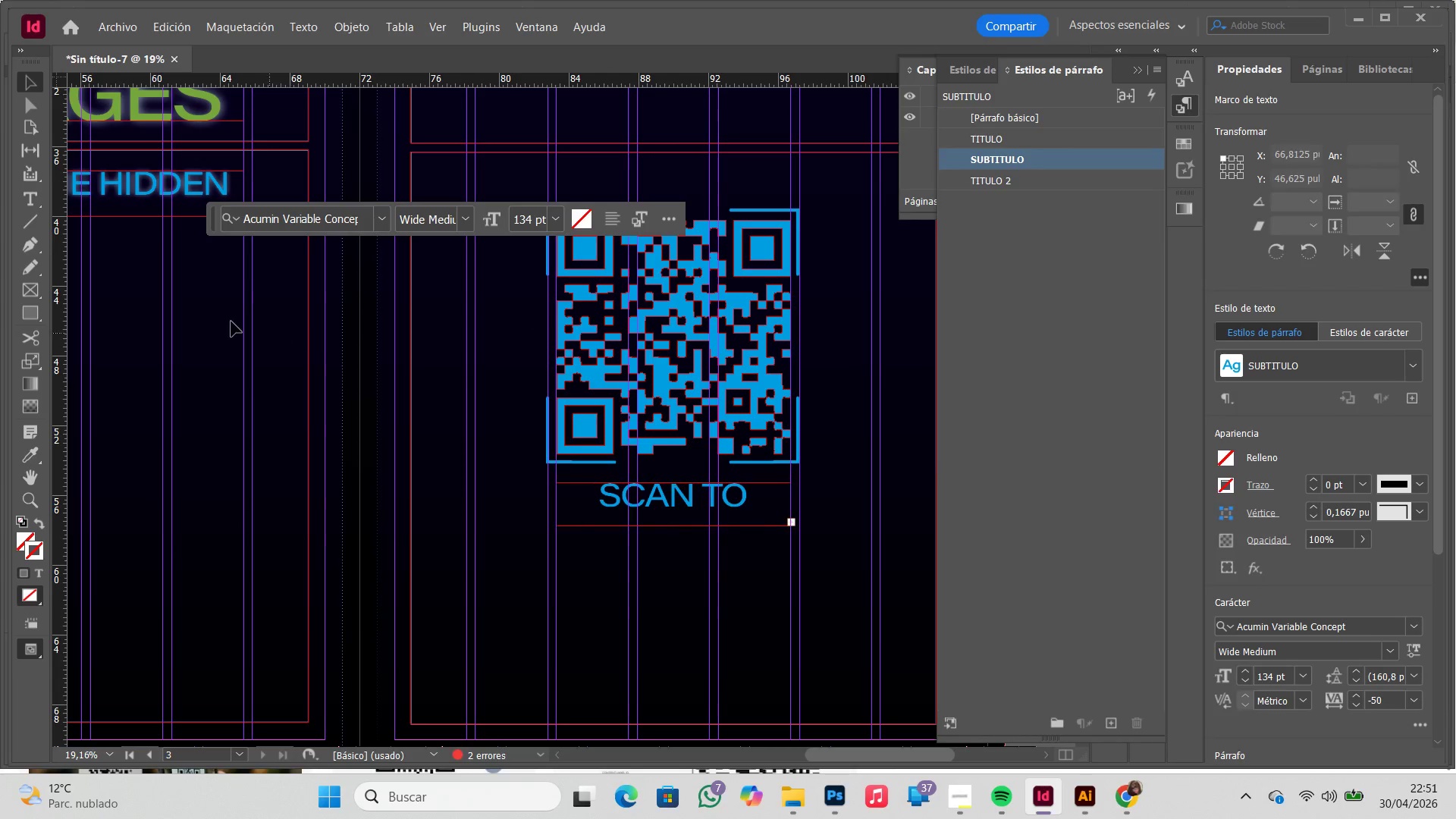 
hold_key(key=Space, duration=0.88)
 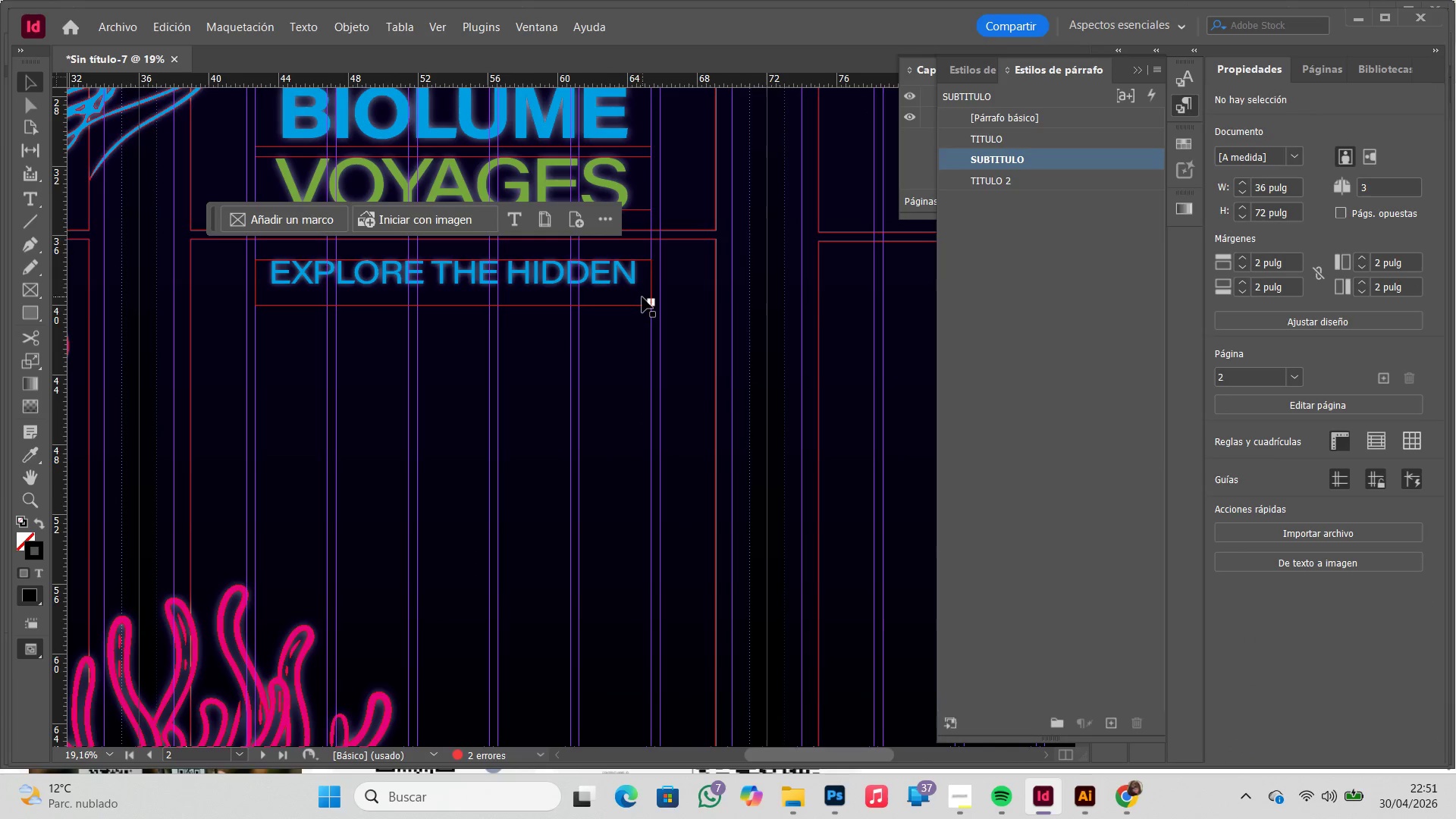 
left_click_drag(start_coordinate=[234, 321], to_coordinate=[642, 410])
 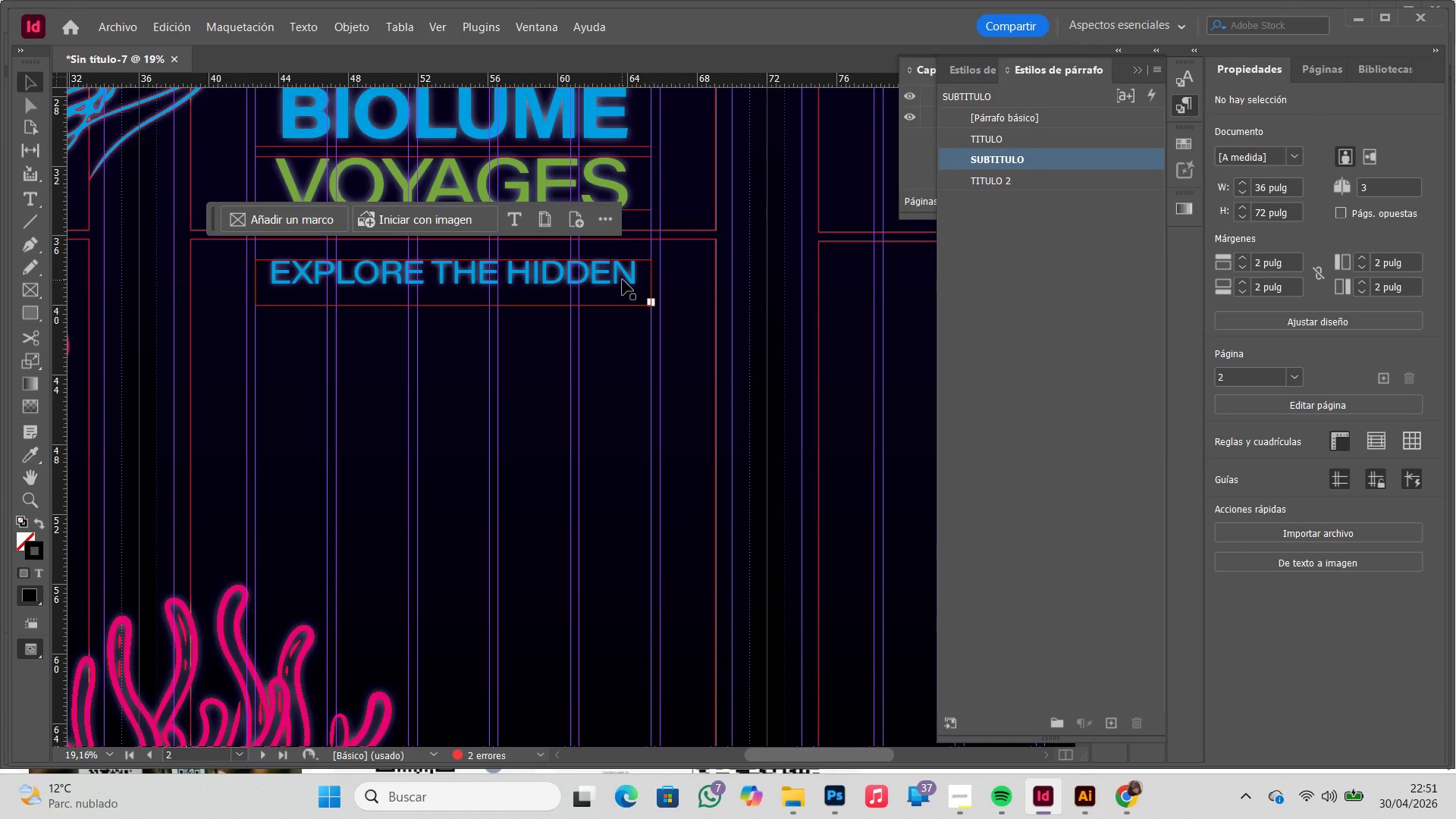 
left_click([623, 280])
 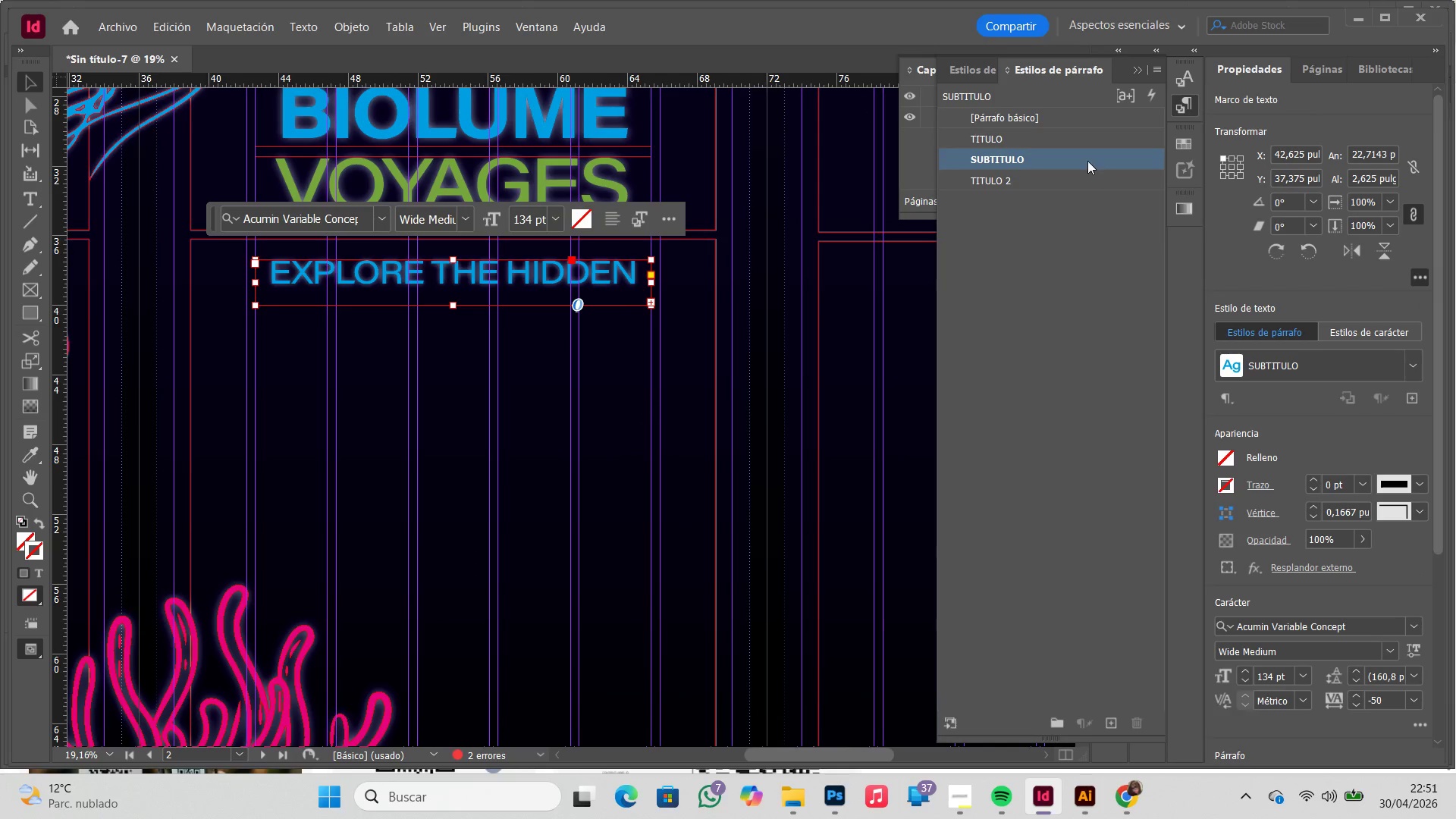 
double_click([1087, 161])
 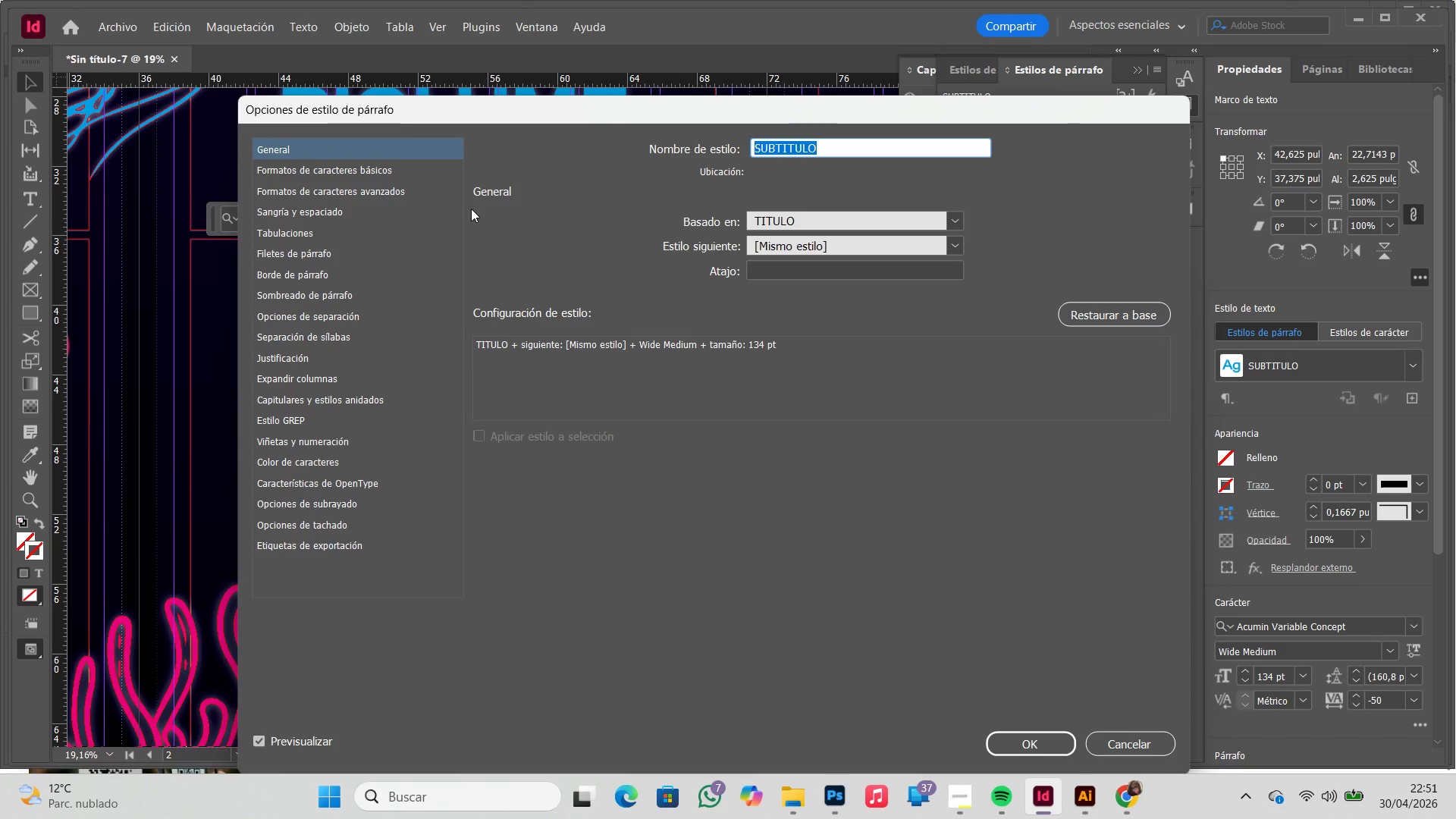 
left_click([360, 164])
 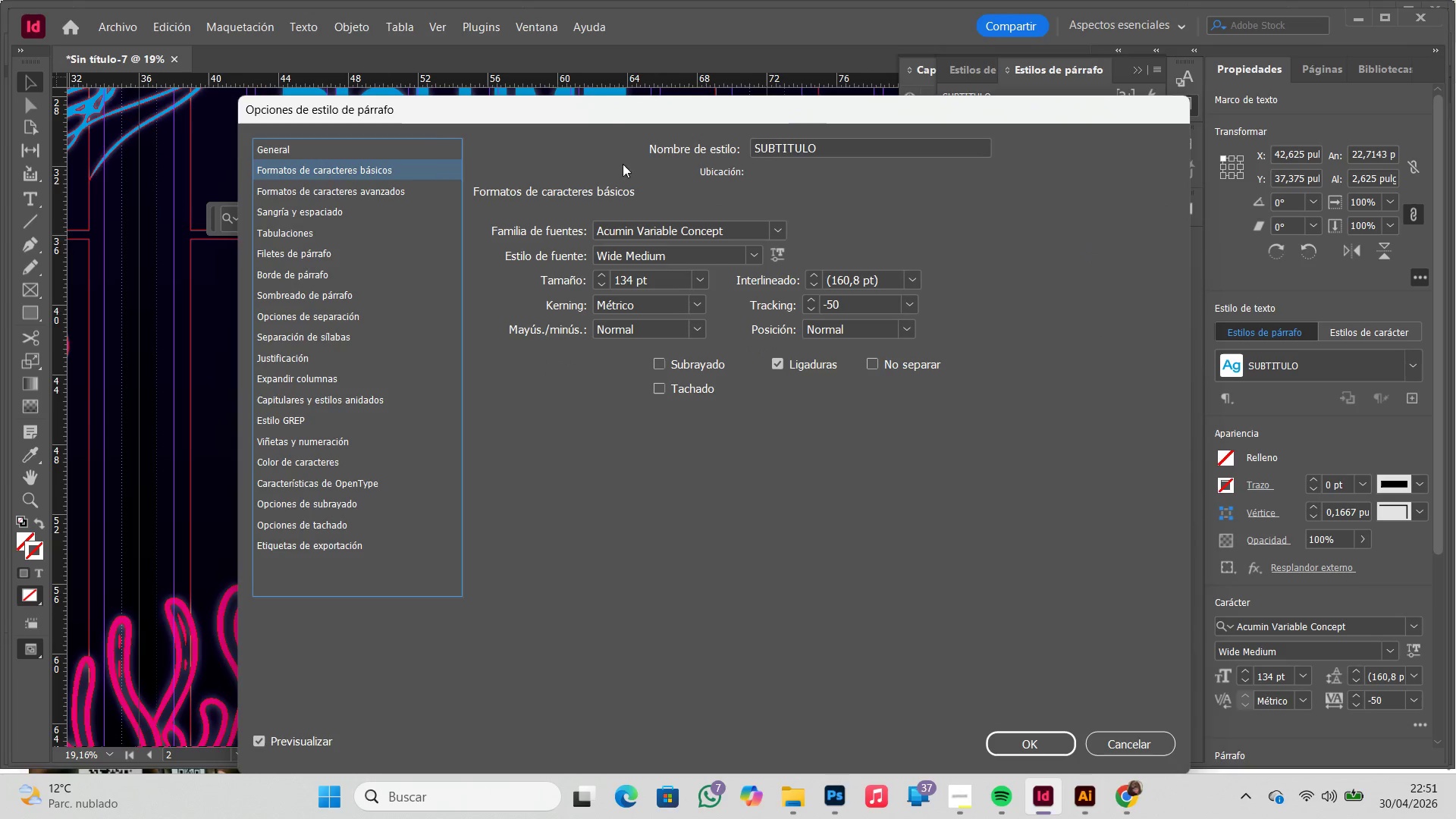 
left_click_drag(start_coordinate=[625, 116], to_coordinate=[1062, 94])
 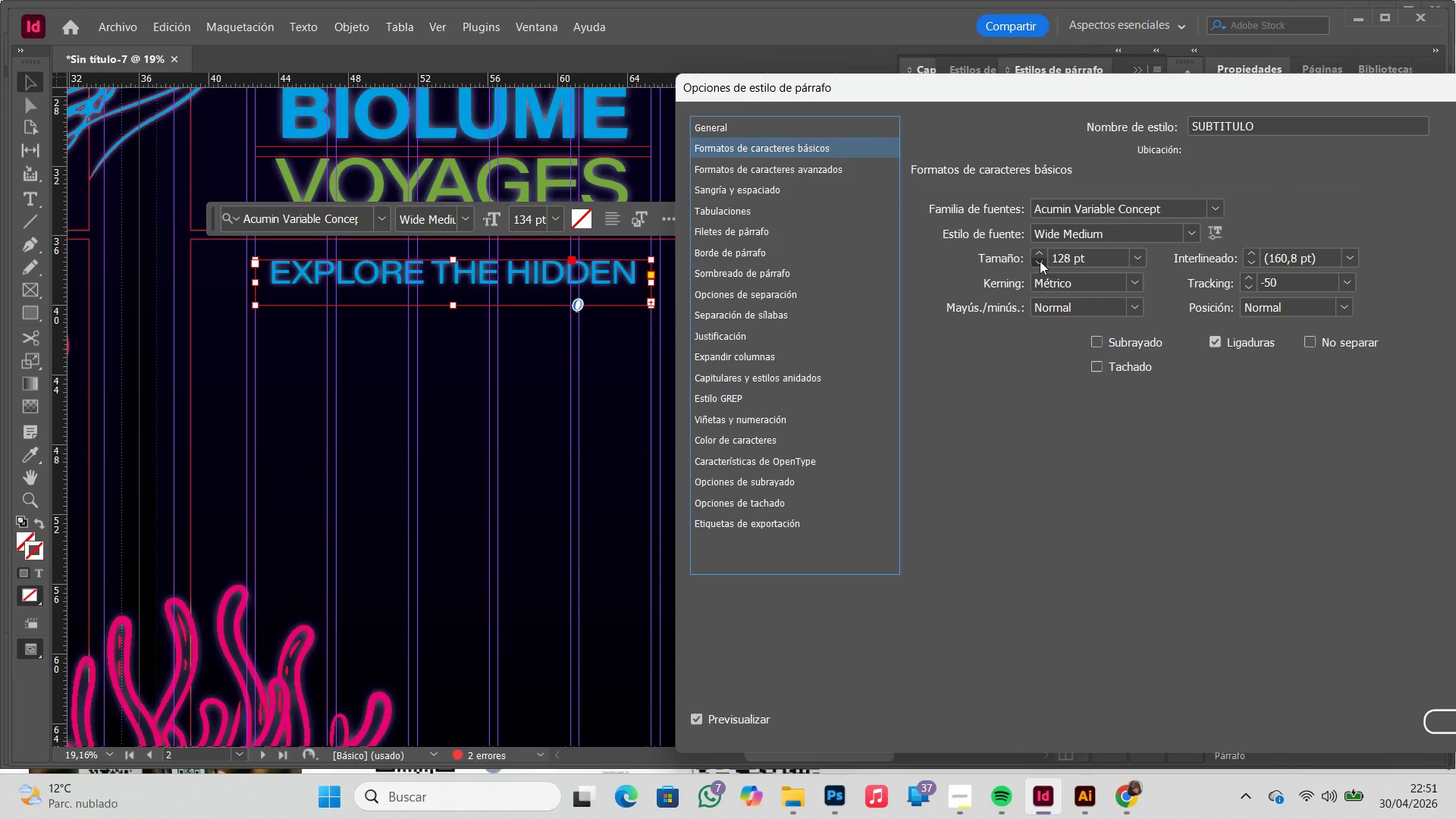 
left_click([1040, 261])
 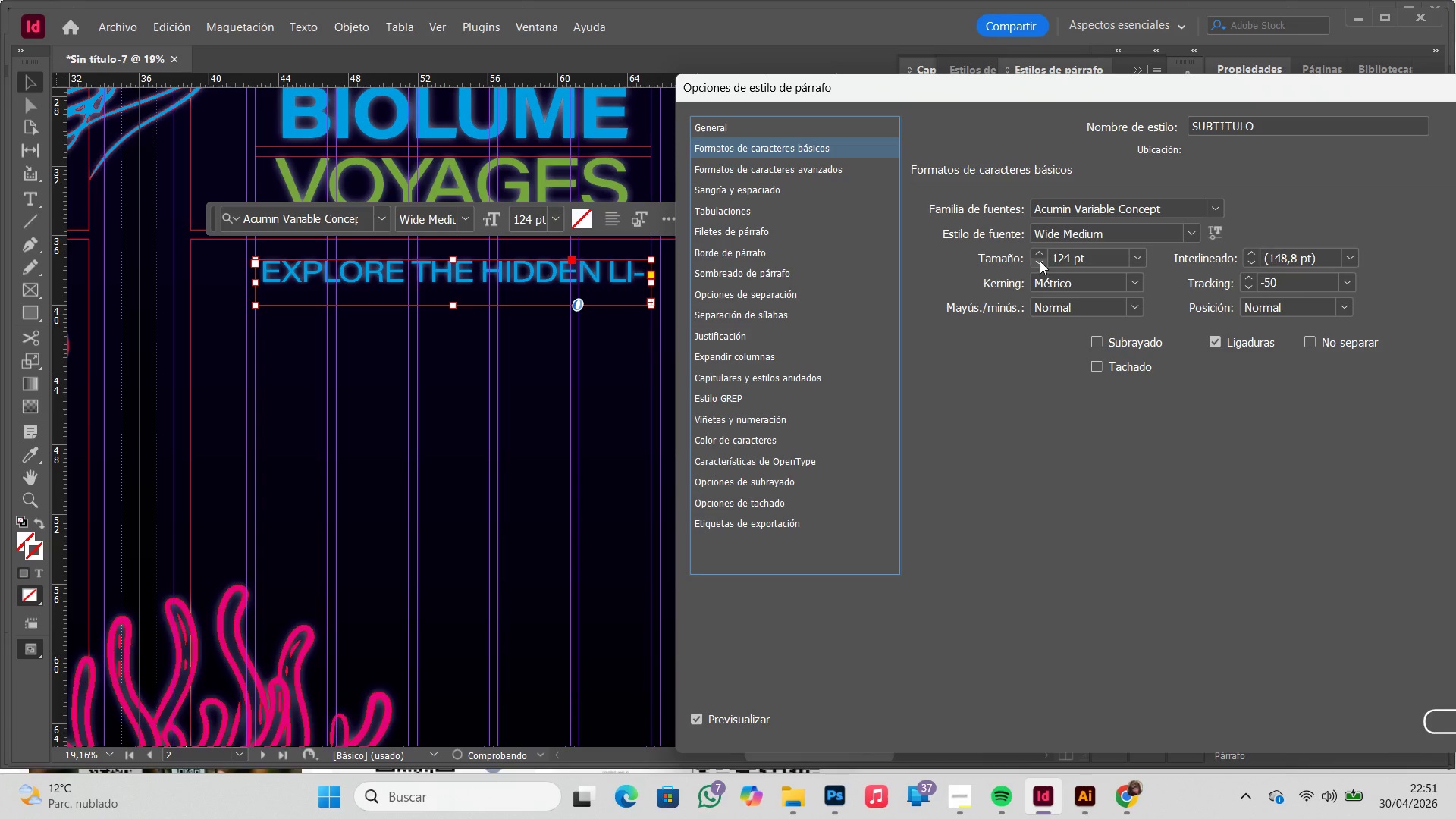 
double_click([1040, 261])
 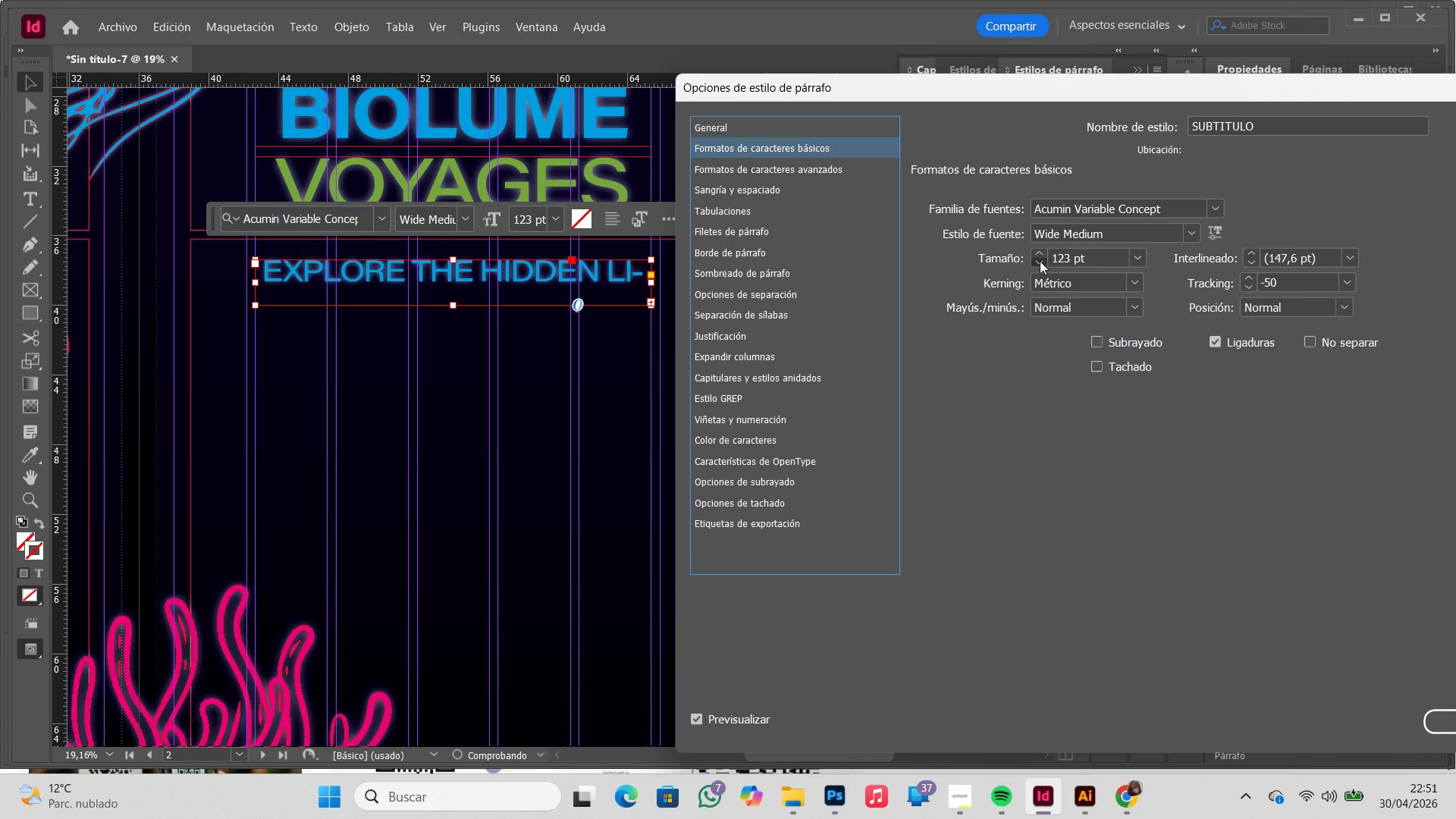 
triple_click([1040, 261])
 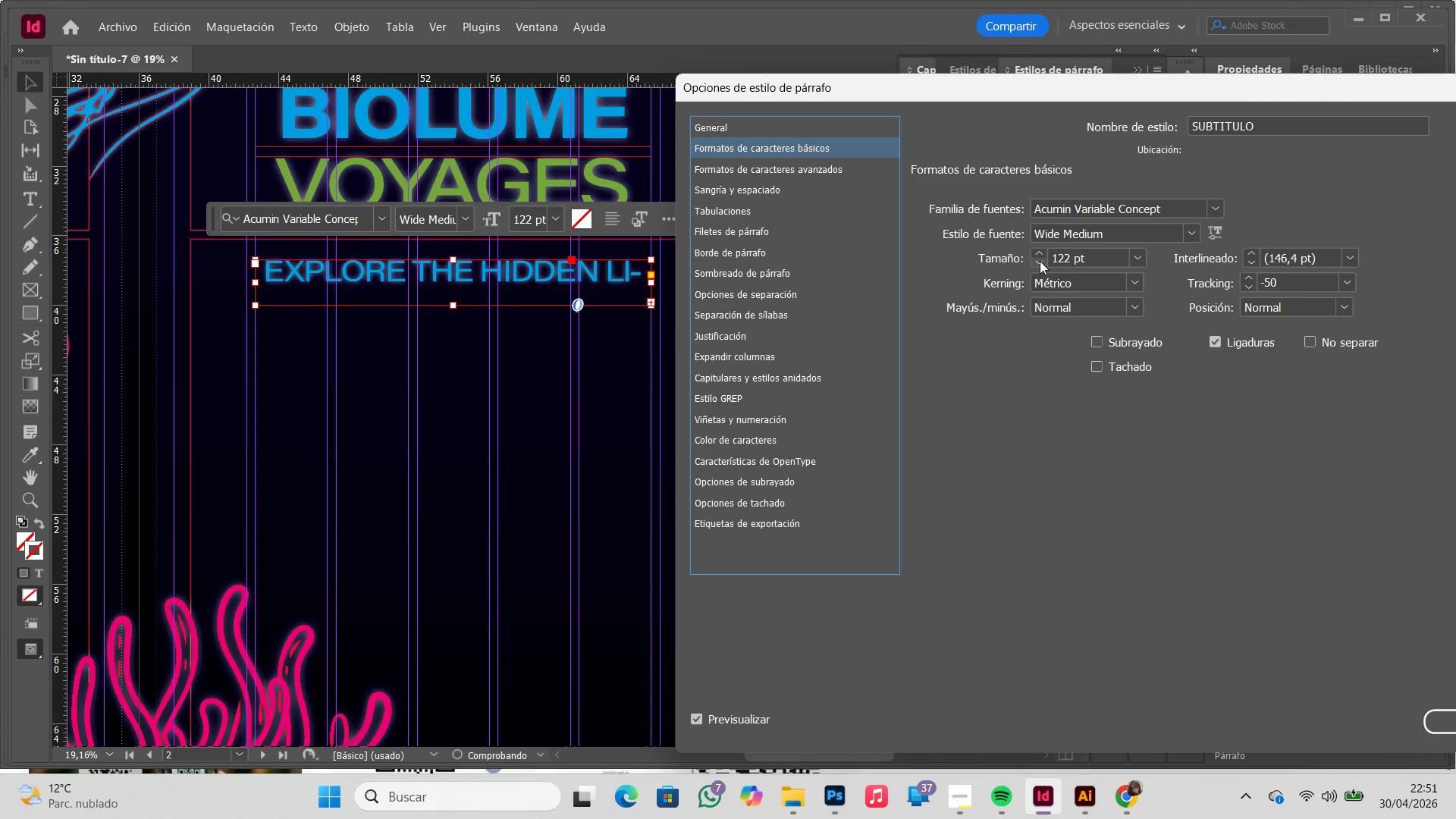 
triple_click([1040, 261])
 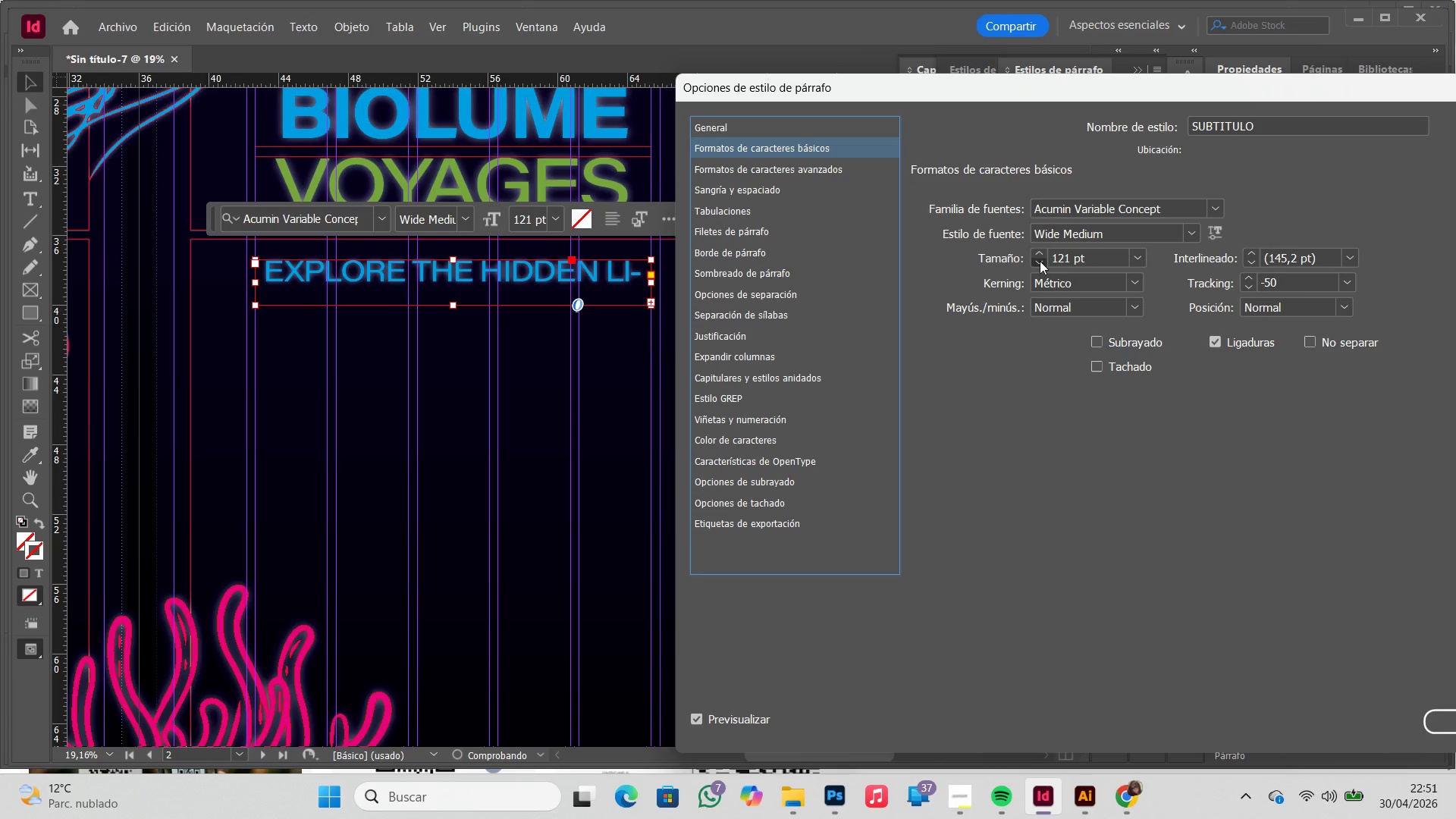 
triple_click([1040, 261])
 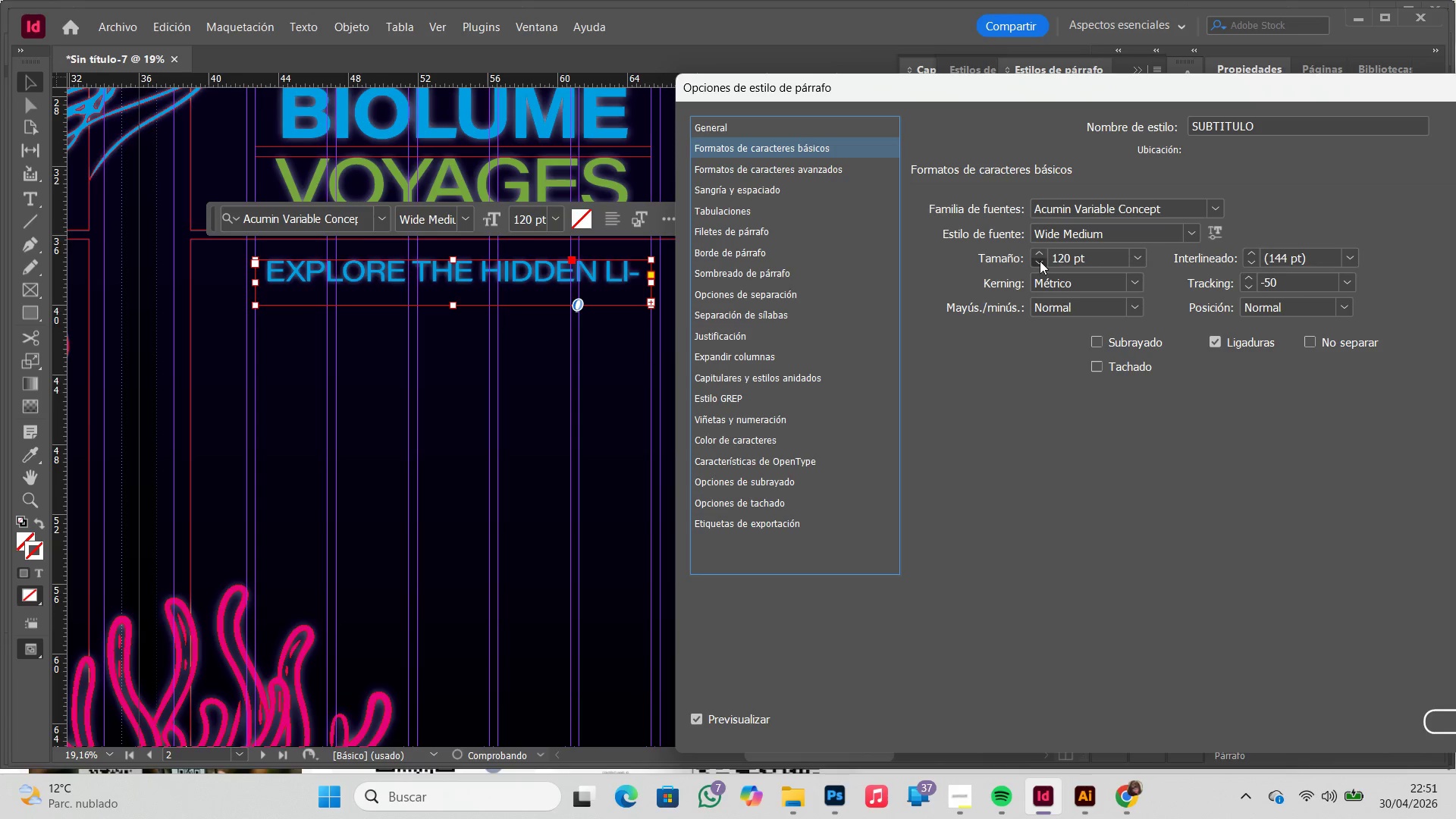 
triple_click([1040, 261])
 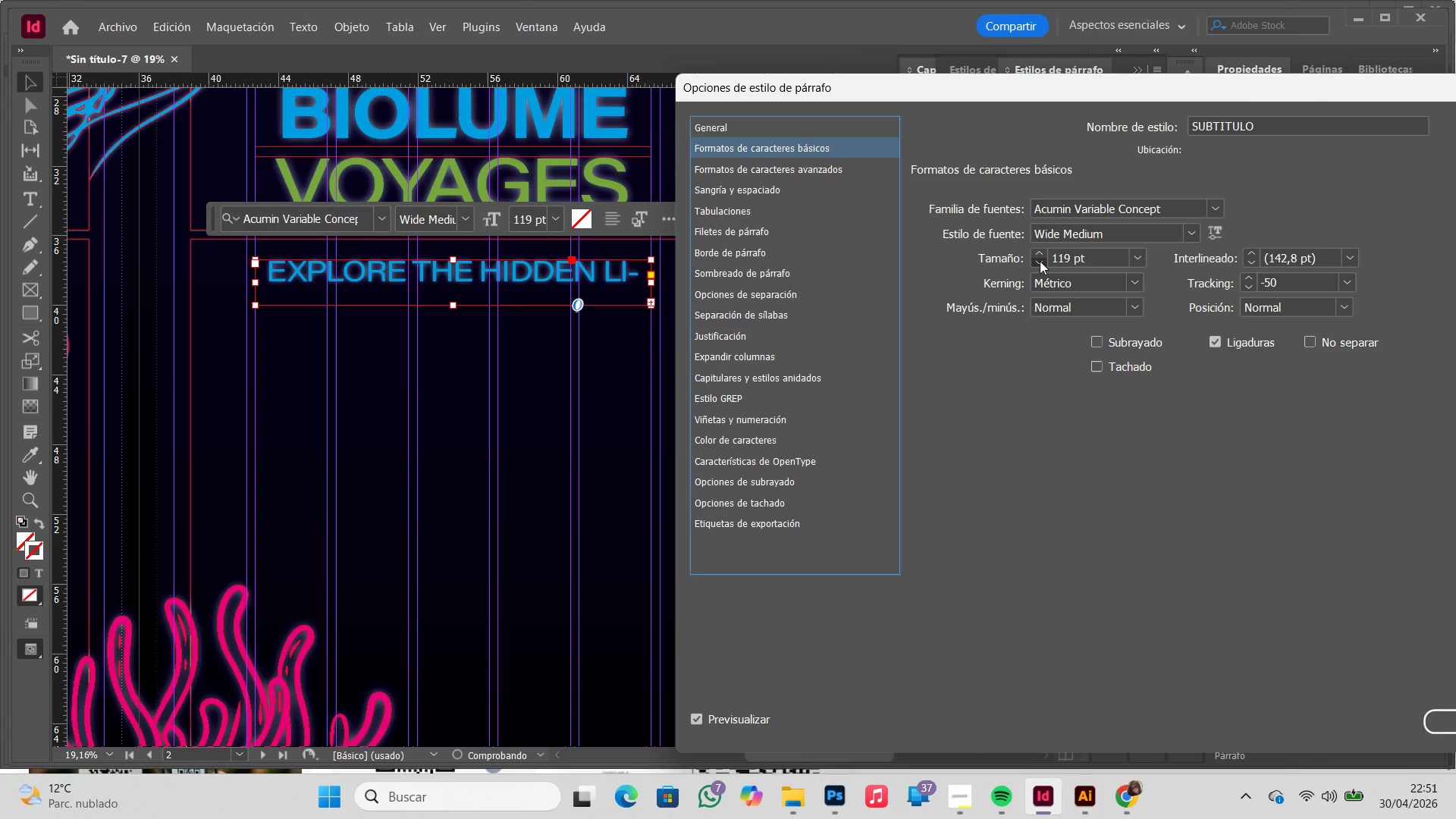 
triple_click([1040, 261])
 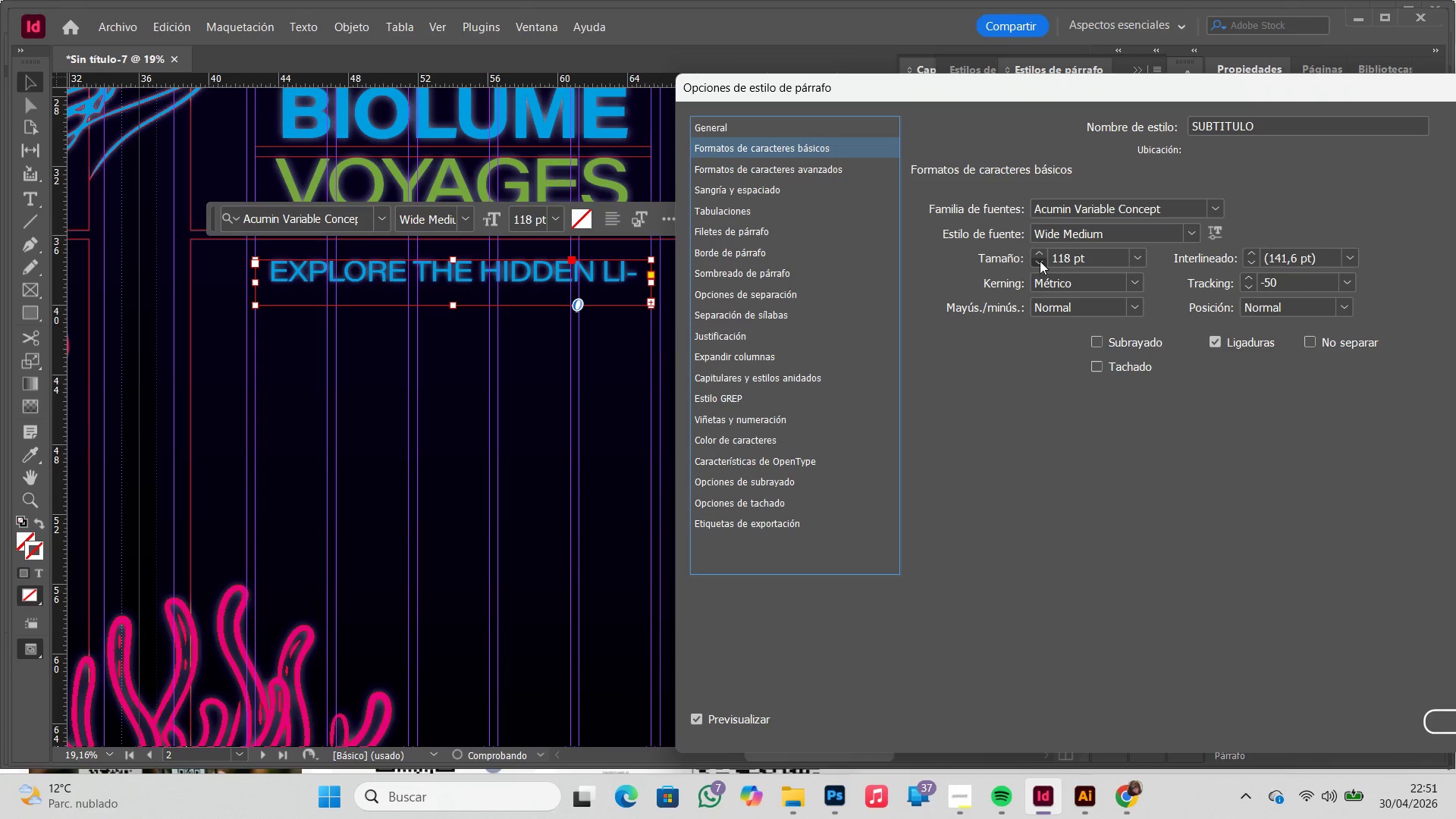 
triple_click([1040, 261])
 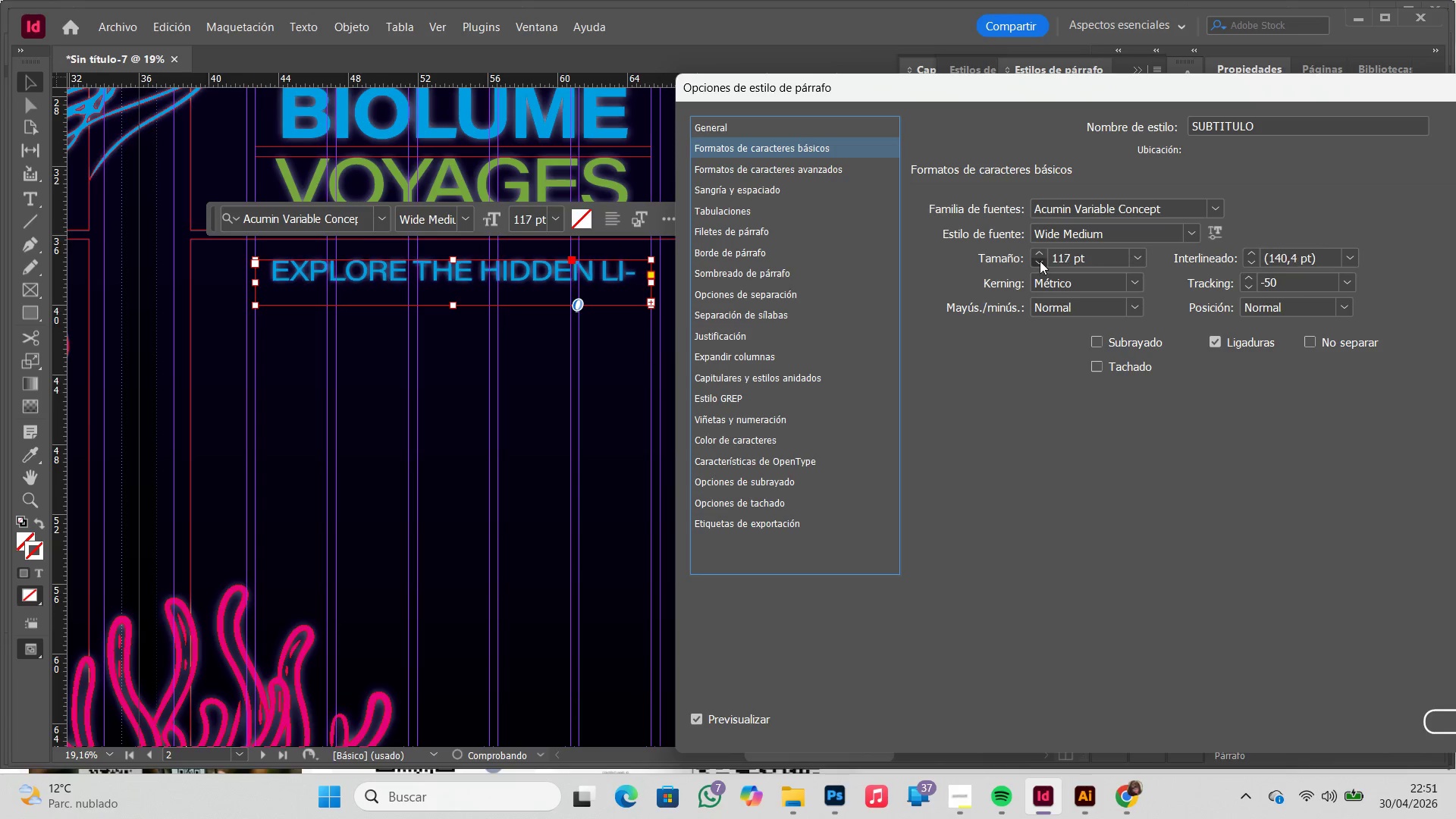 
triple_click([1040, 261])
 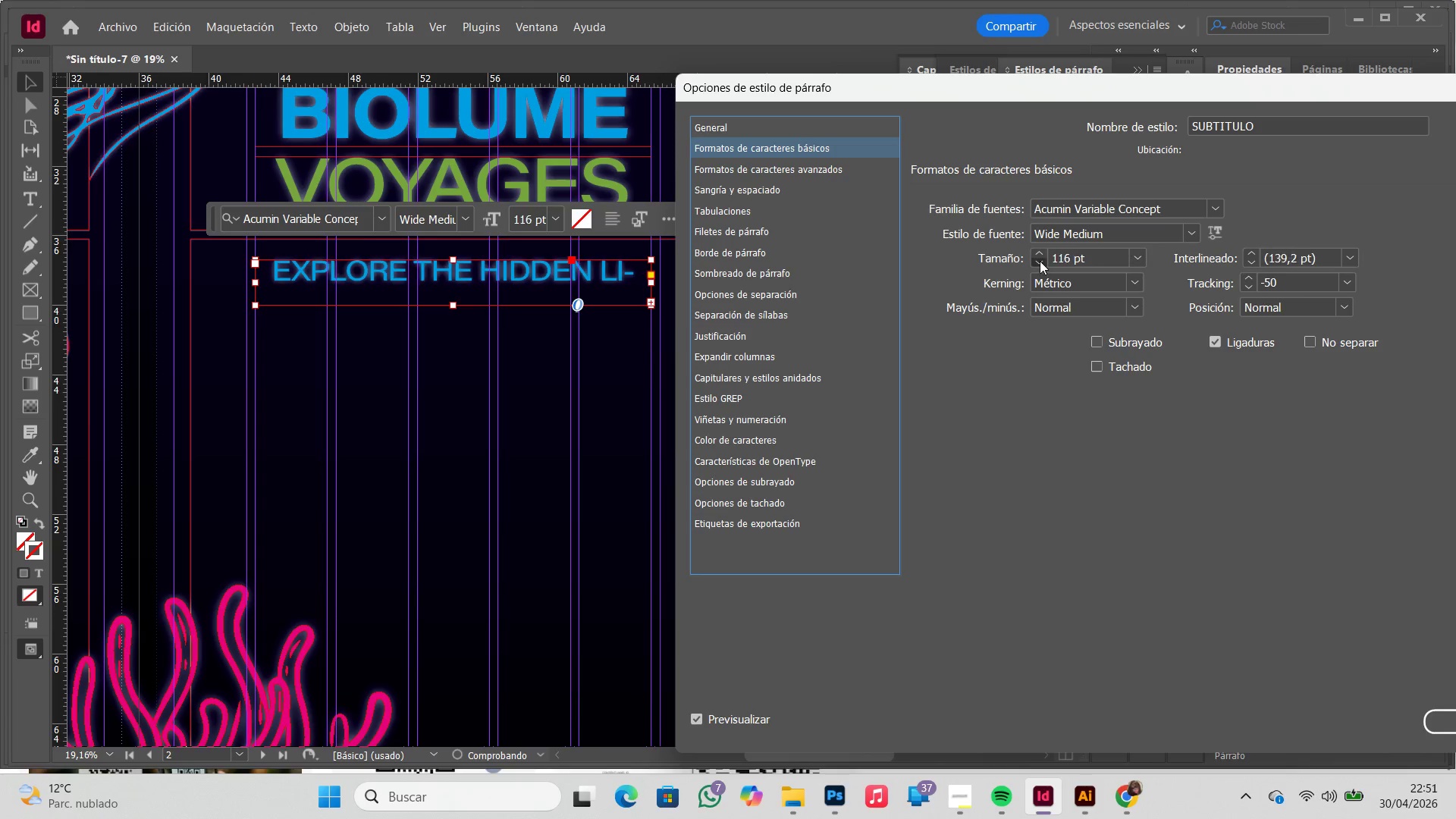 
triple_click([1040, 261])
 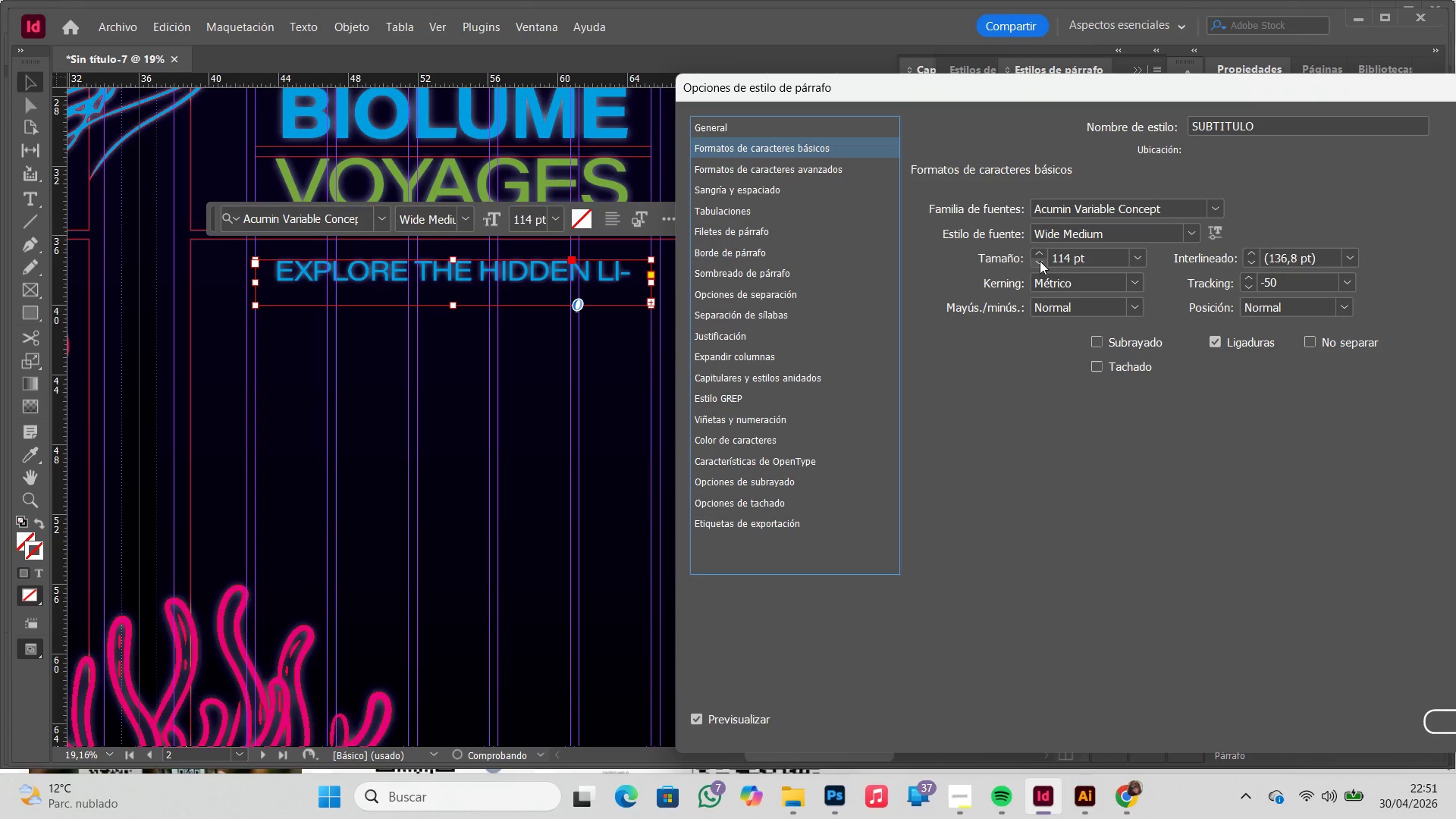 
triple_click([1040, 261])
 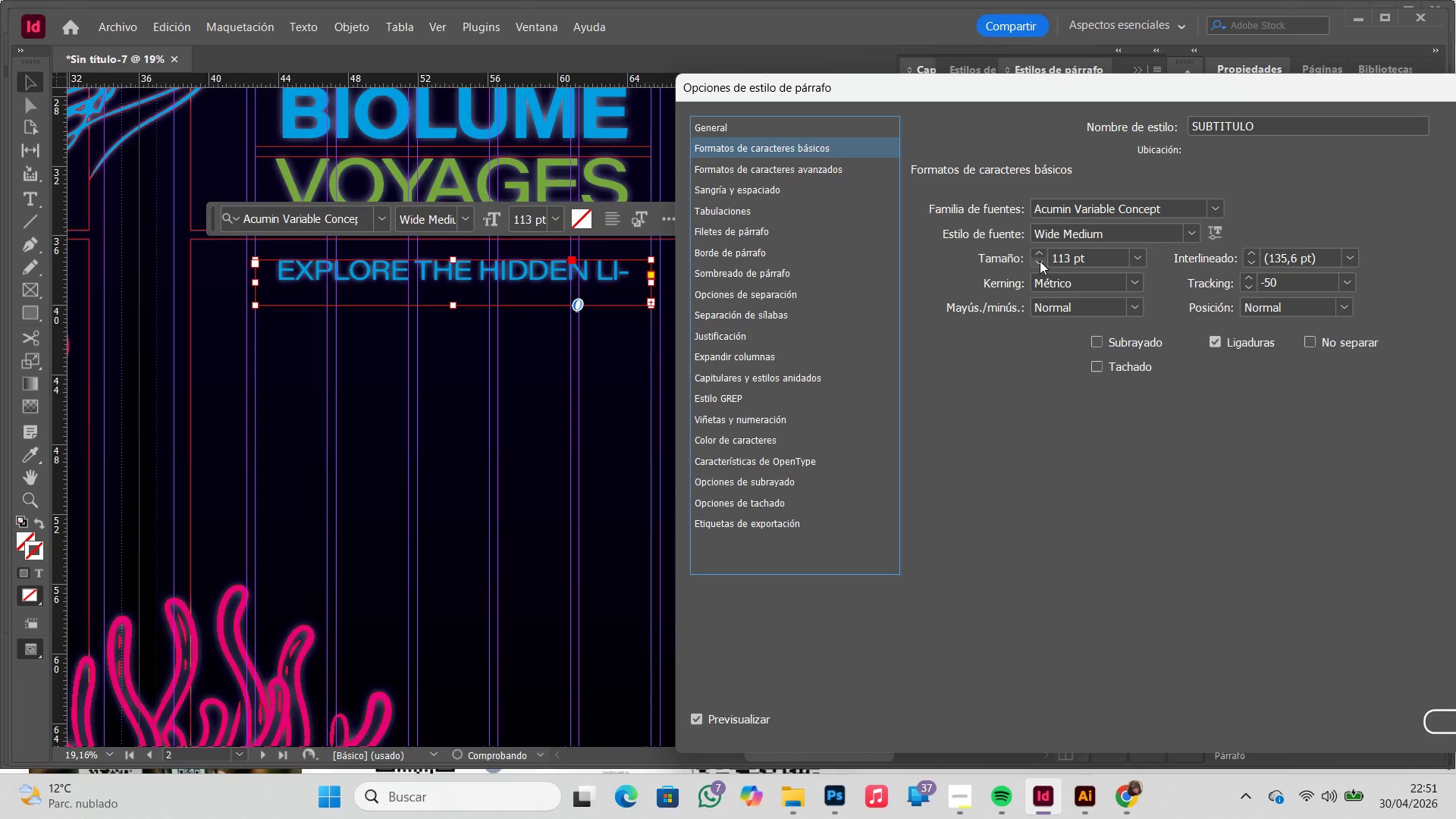 
triple_click([1040, 261])
 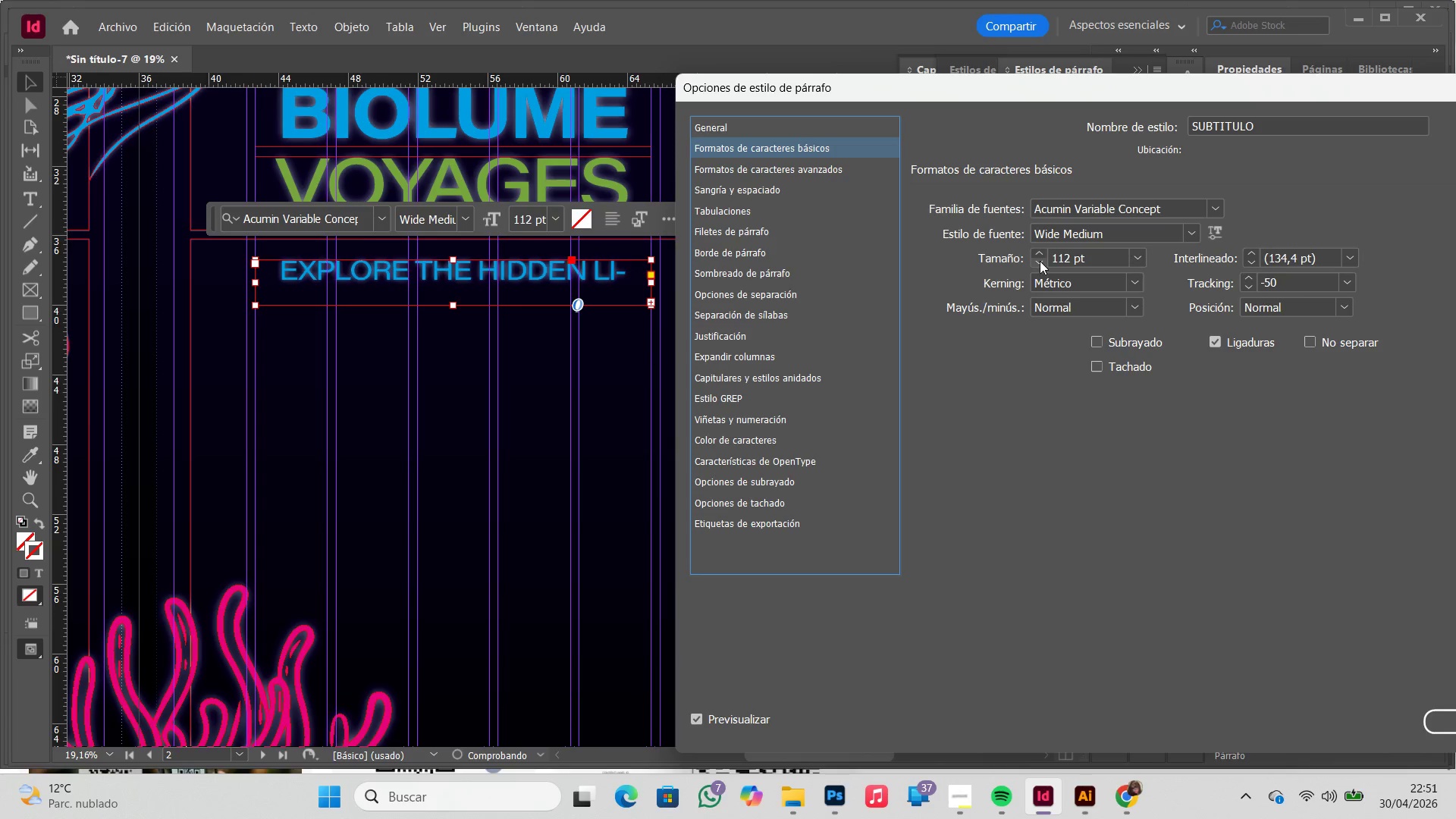 
triple_click([1040, 261])
 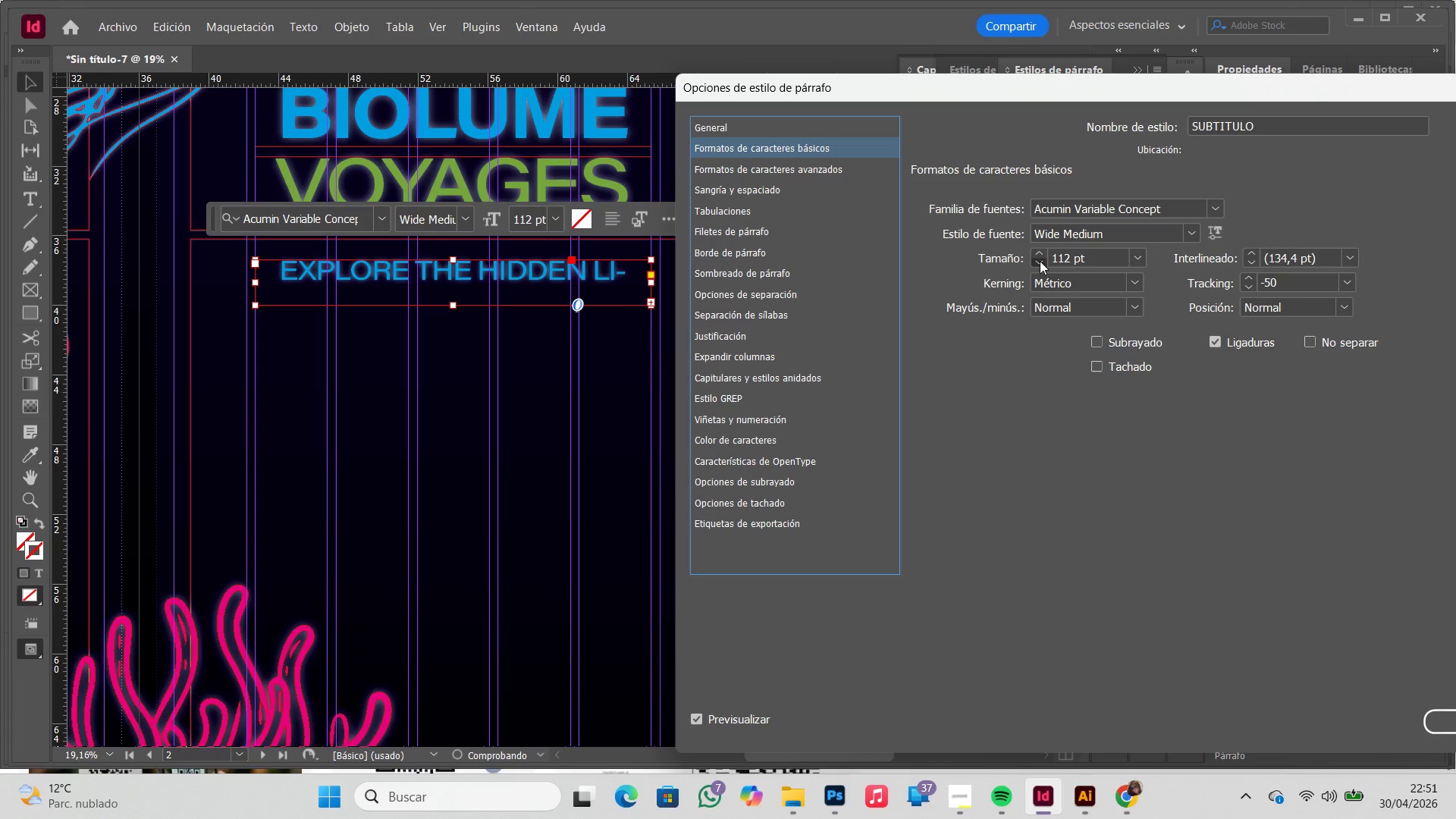 
triple_click([1040, 261])
 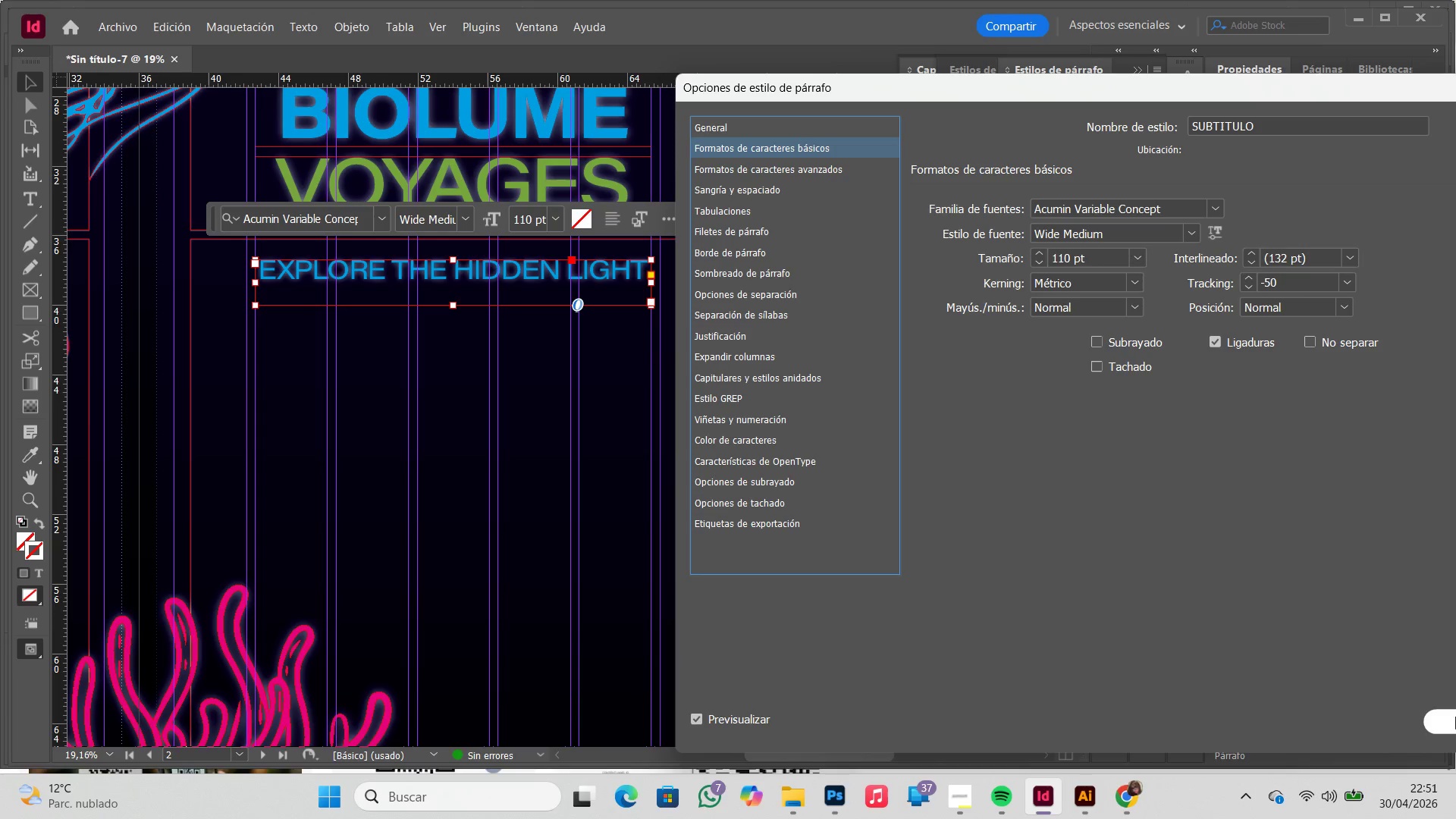 
left_click_drag(start_coordinate=[1259, 78], to_coordinate=[643, 15])
 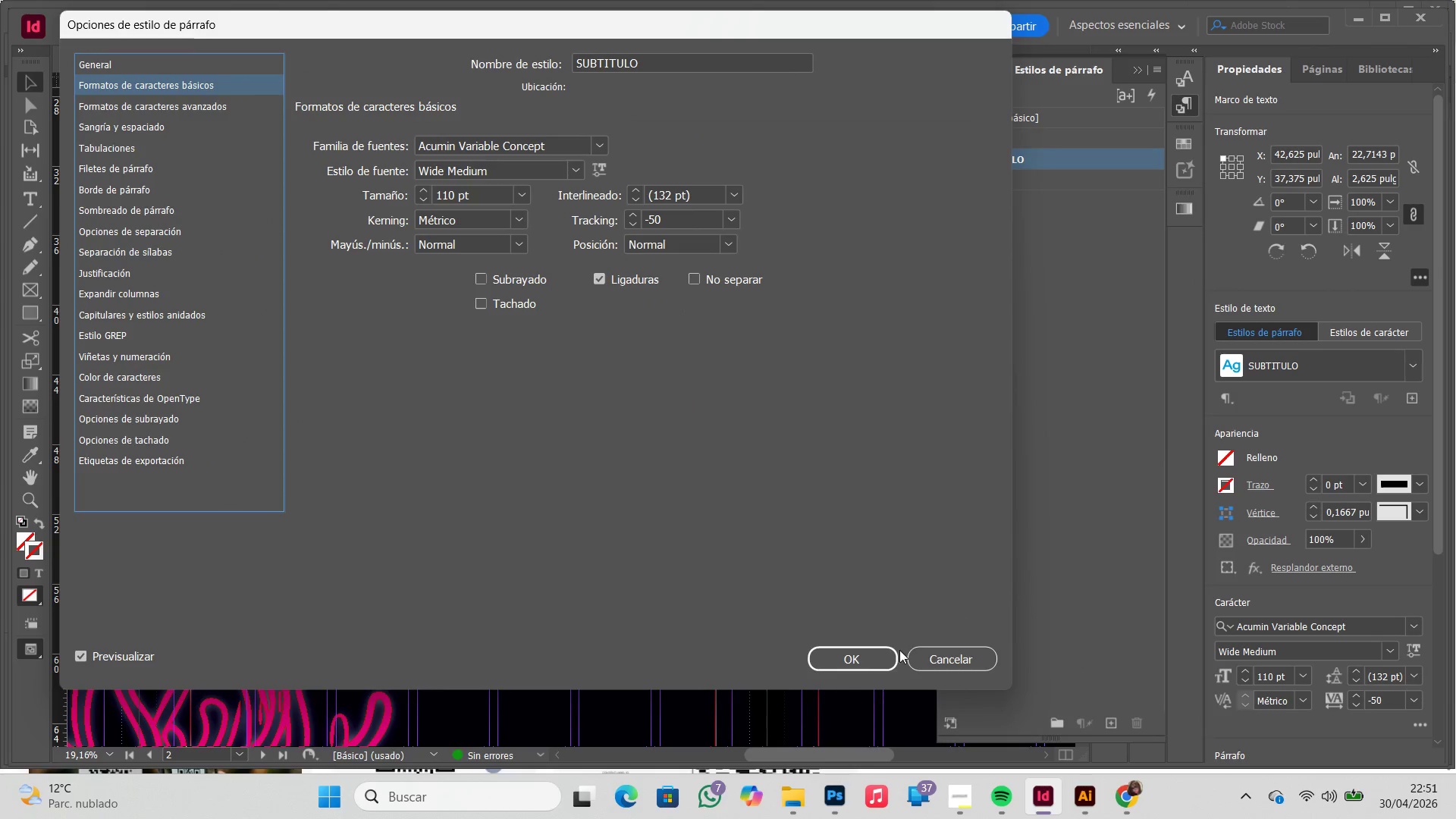 
left_click([861, 656])
 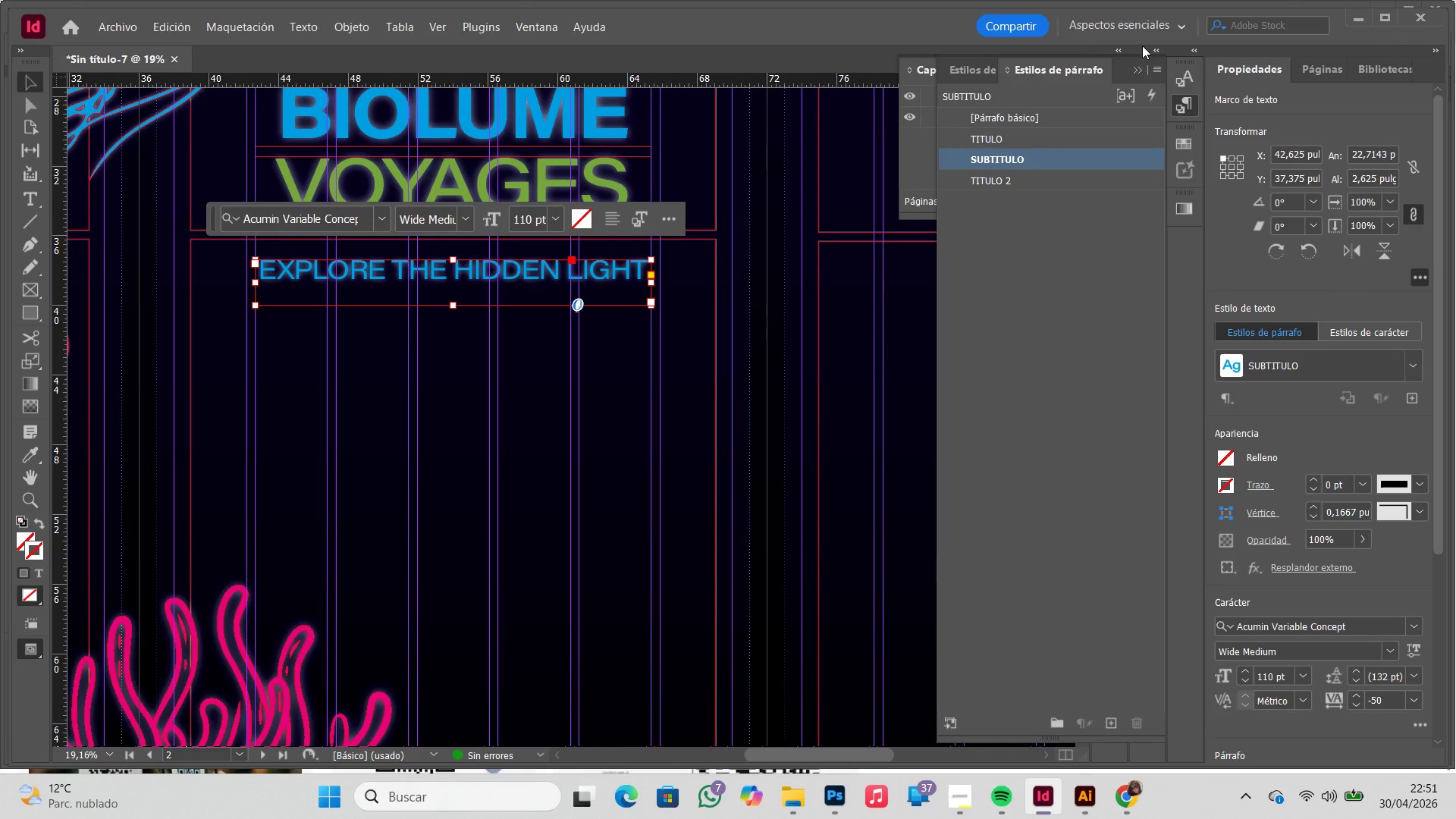 
left_click([1139, 69])
 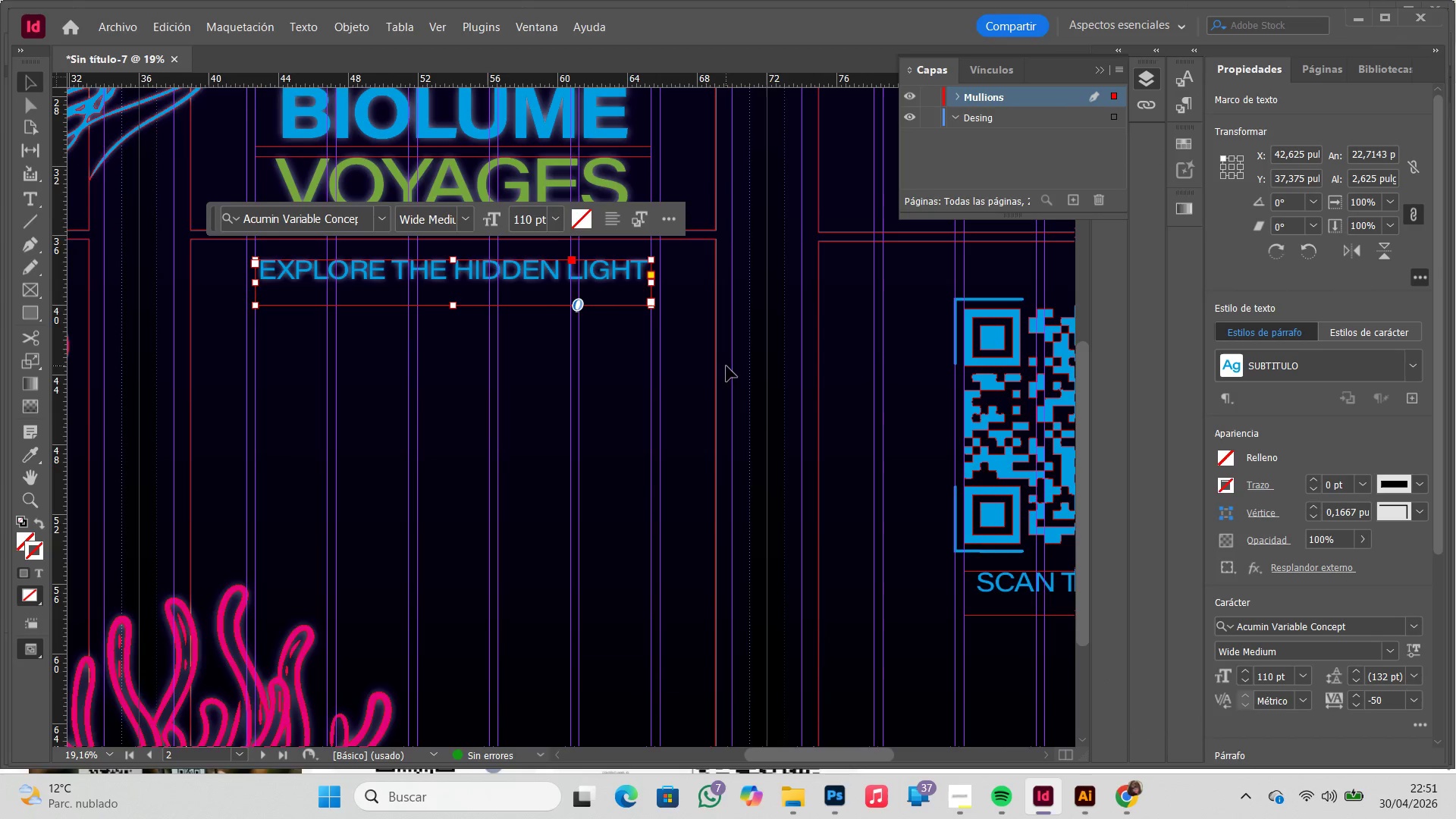 
scroll: coordinate [390, 297], scroll_direction: down, amount: 6.0
 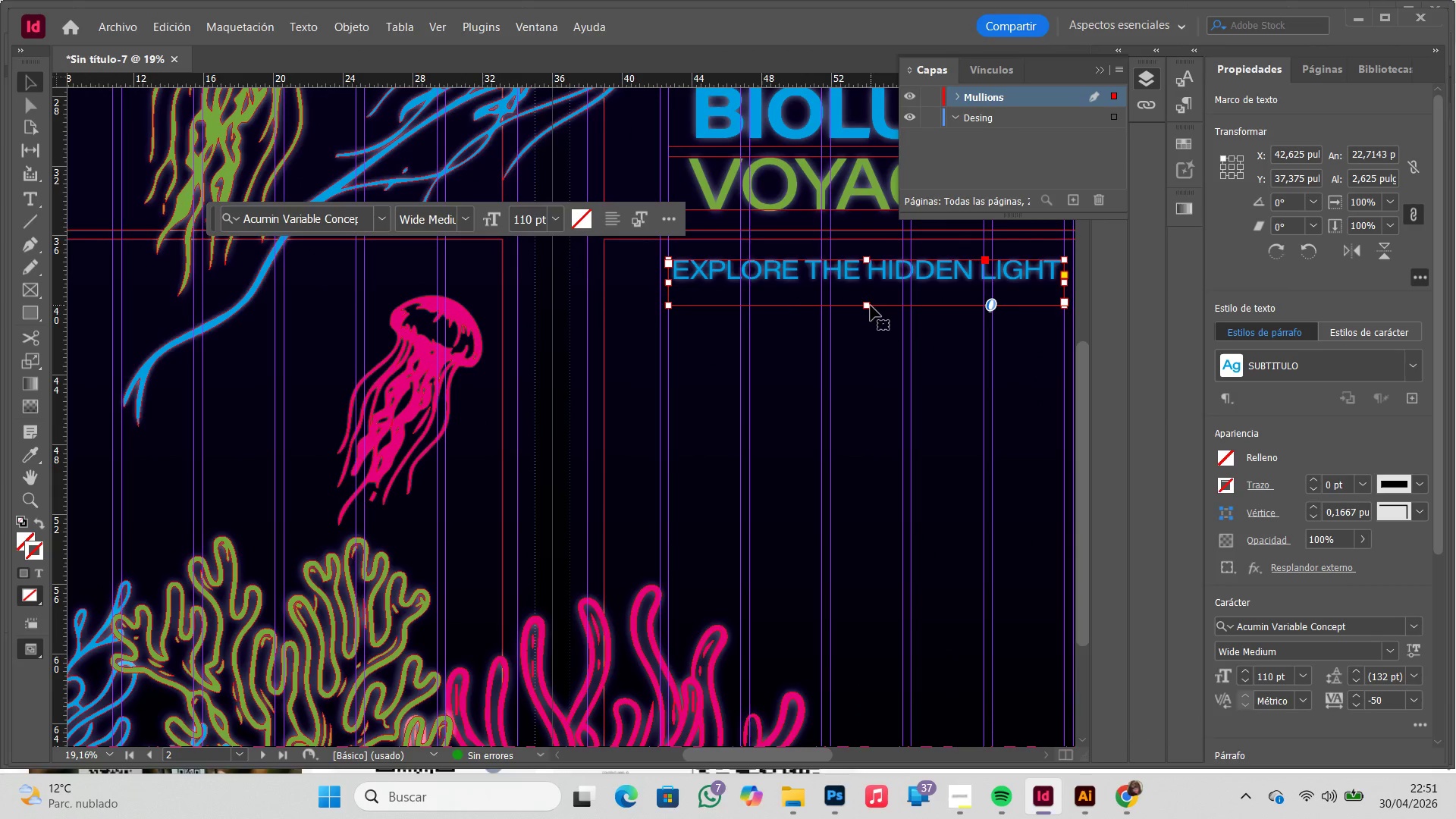 
double_click([867, 305])
 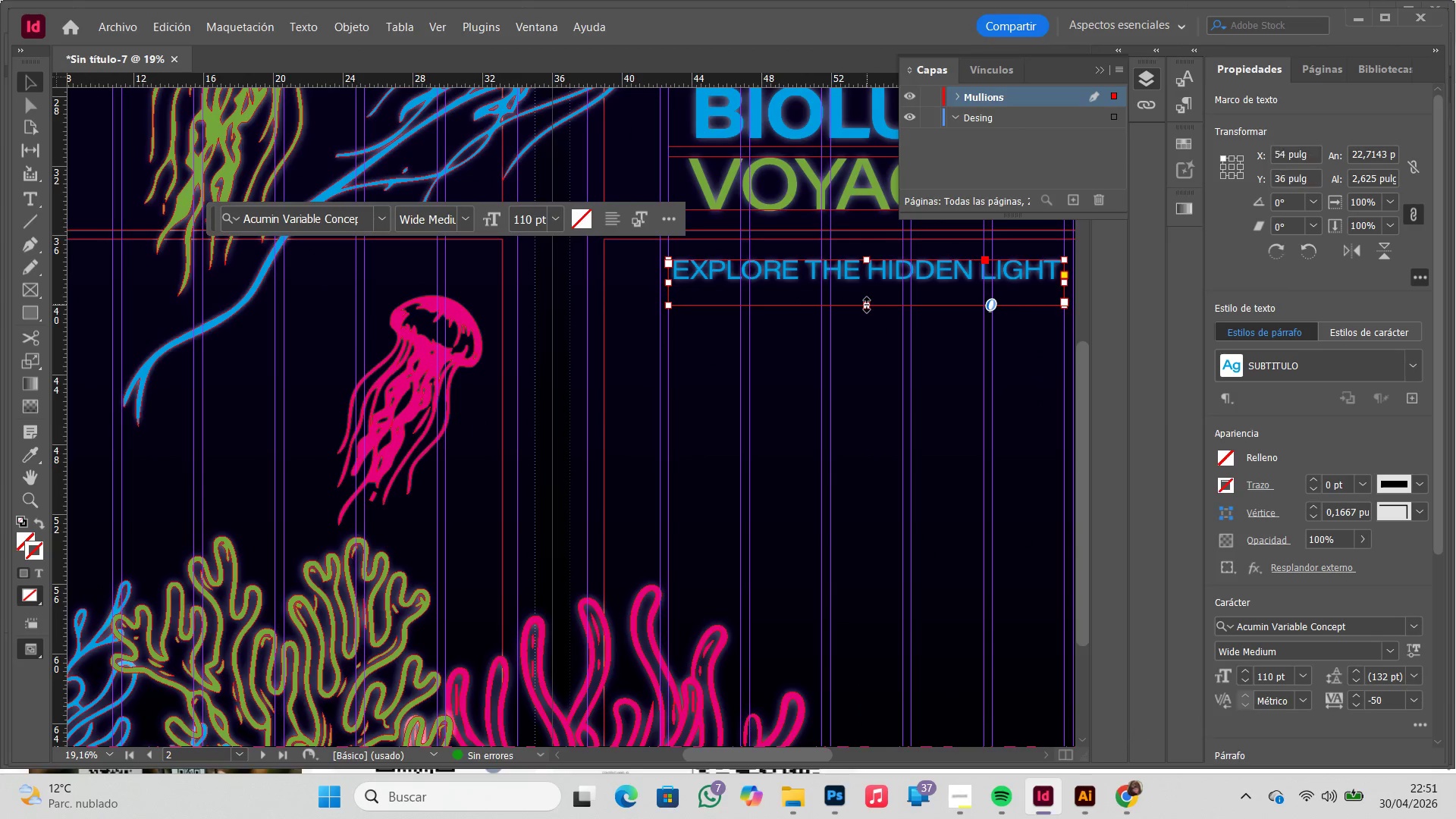 
triple_click([867, 305])
 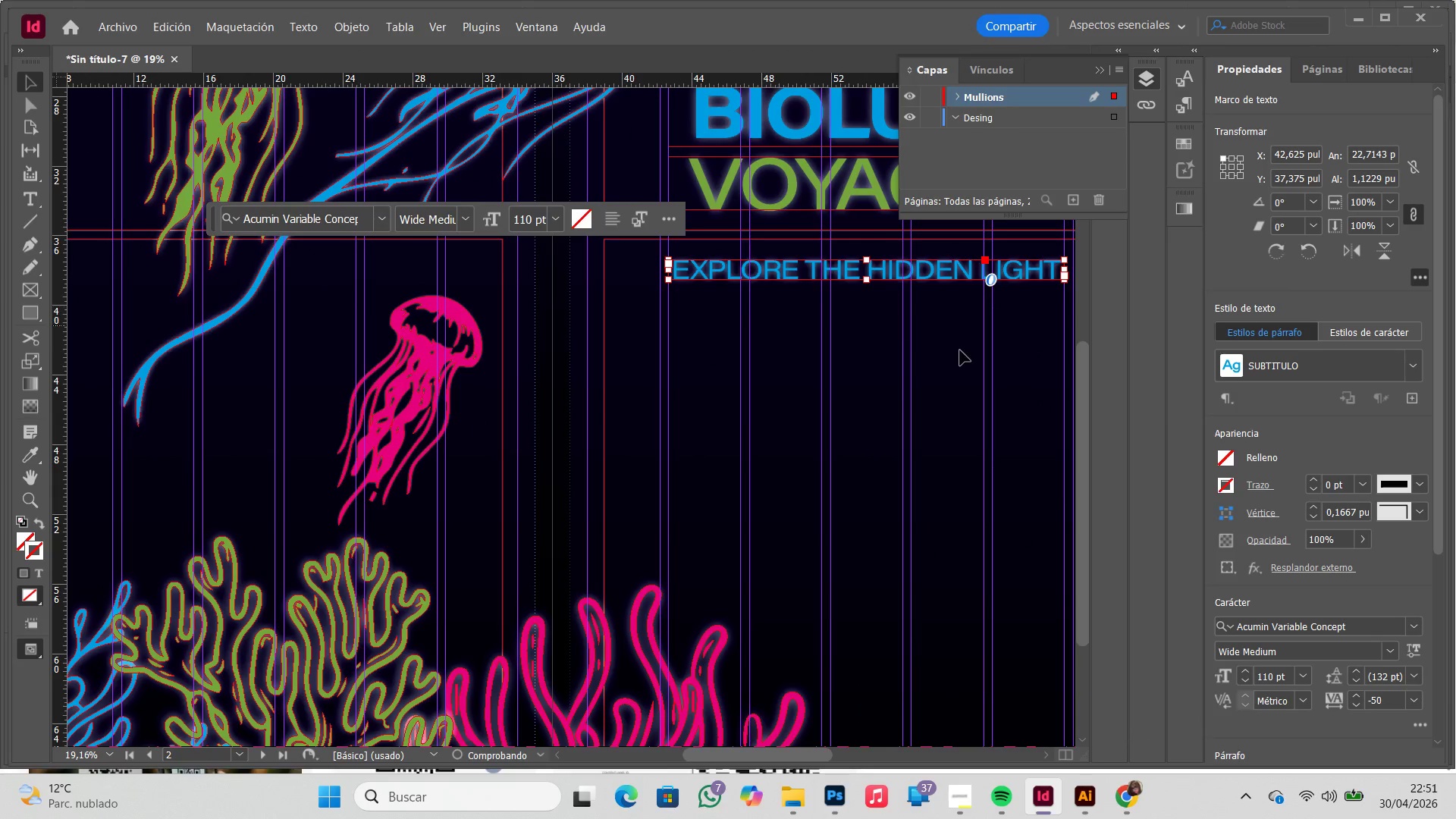 
triple_click([962, 351])
 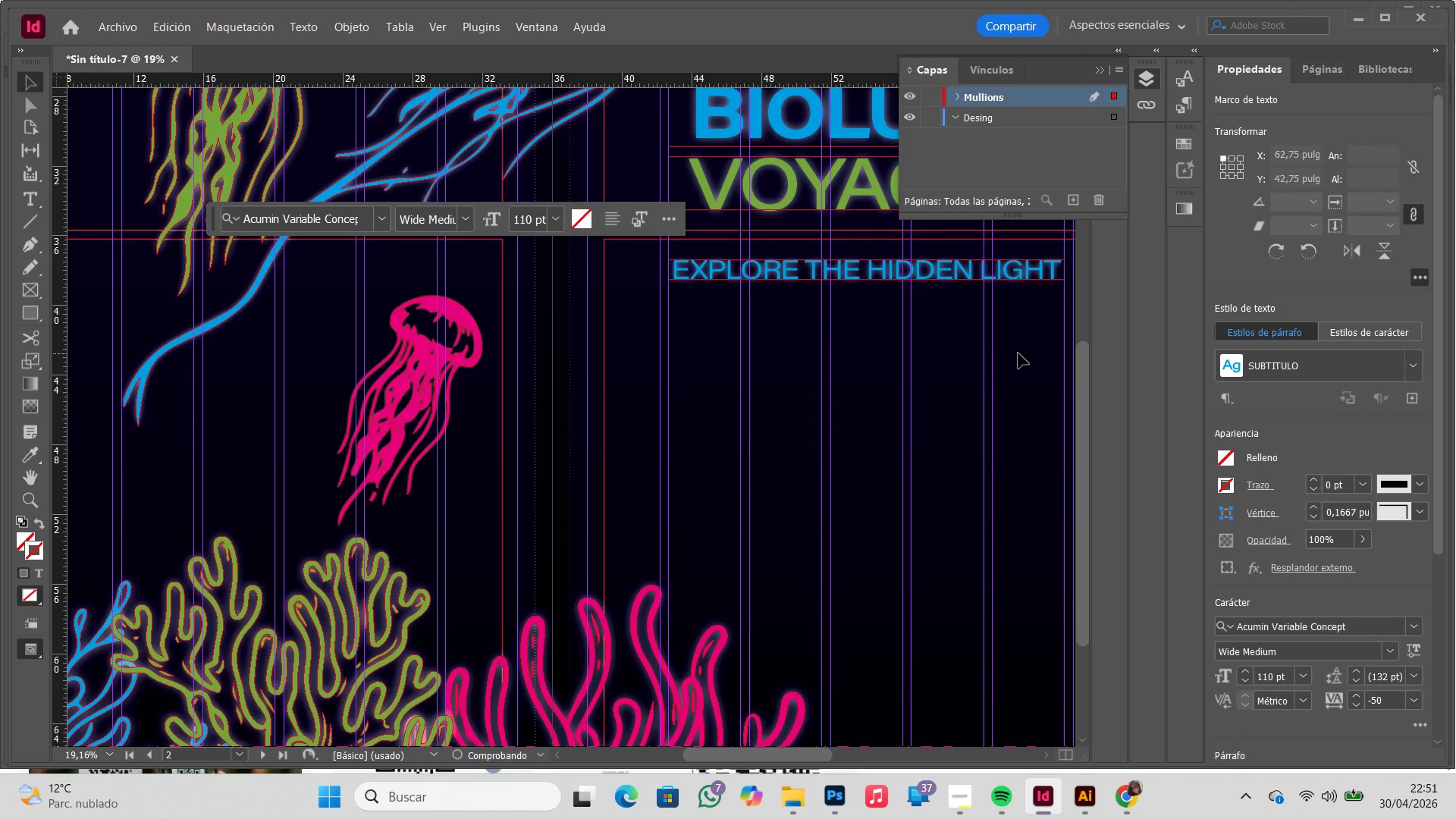 
hold_key(key=Space, duration=0.95)
 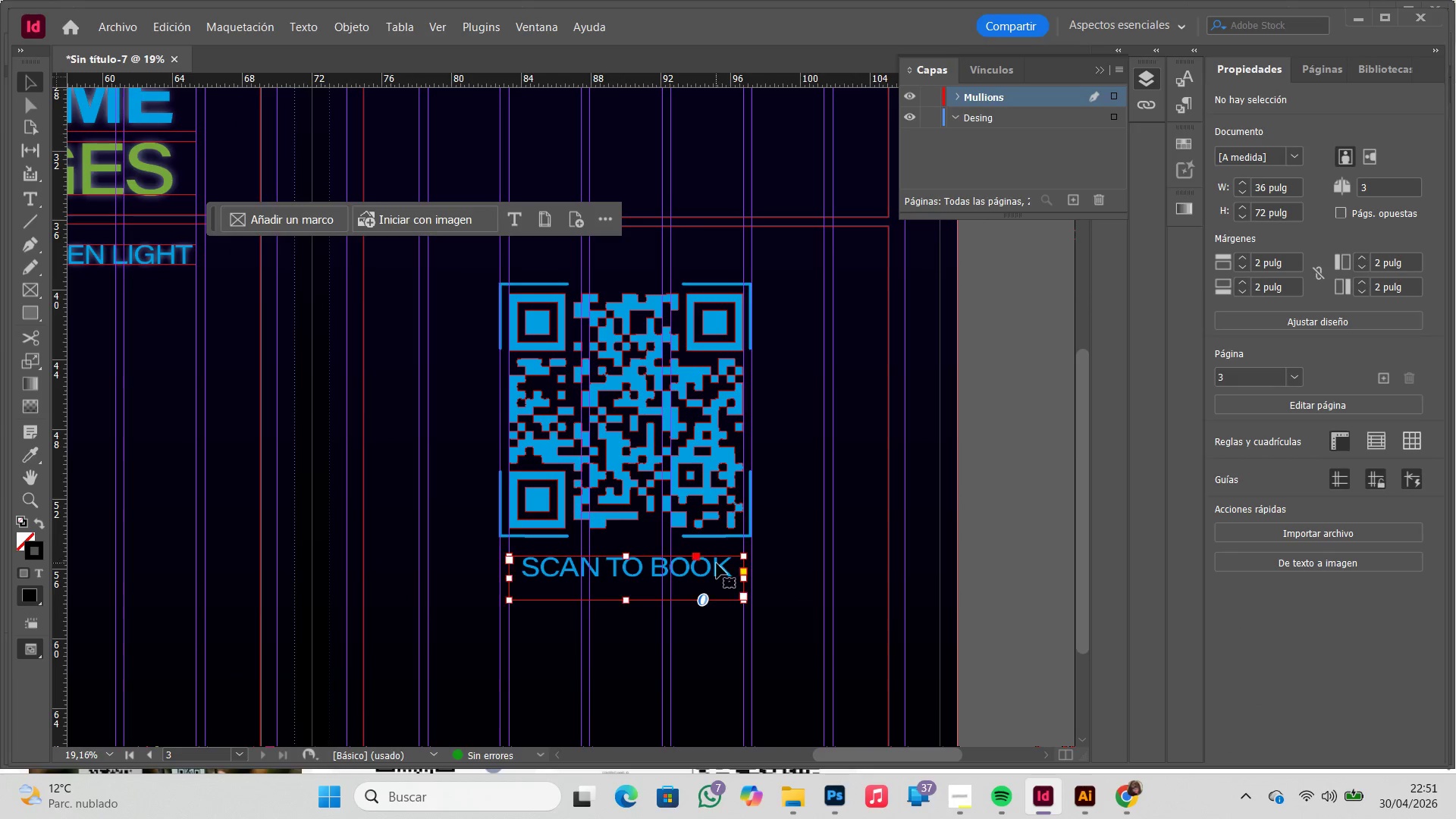 
left_click_drag(start_coordinate=[1018, 351], to_coordinate=[243, 332])
 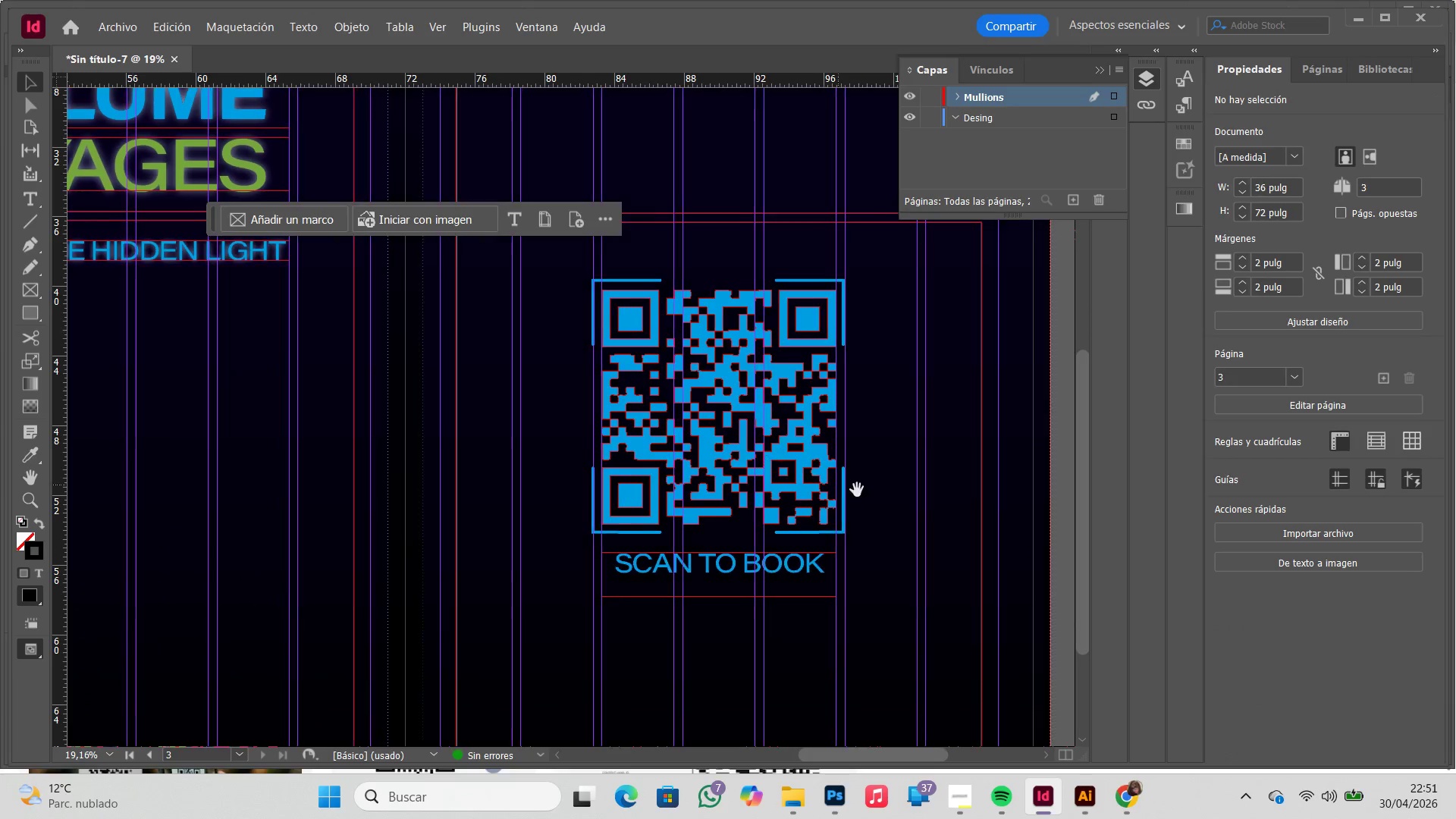 
left_click_drag(start_coordinate=[857, 490], to_coordinate=[765, 494])
 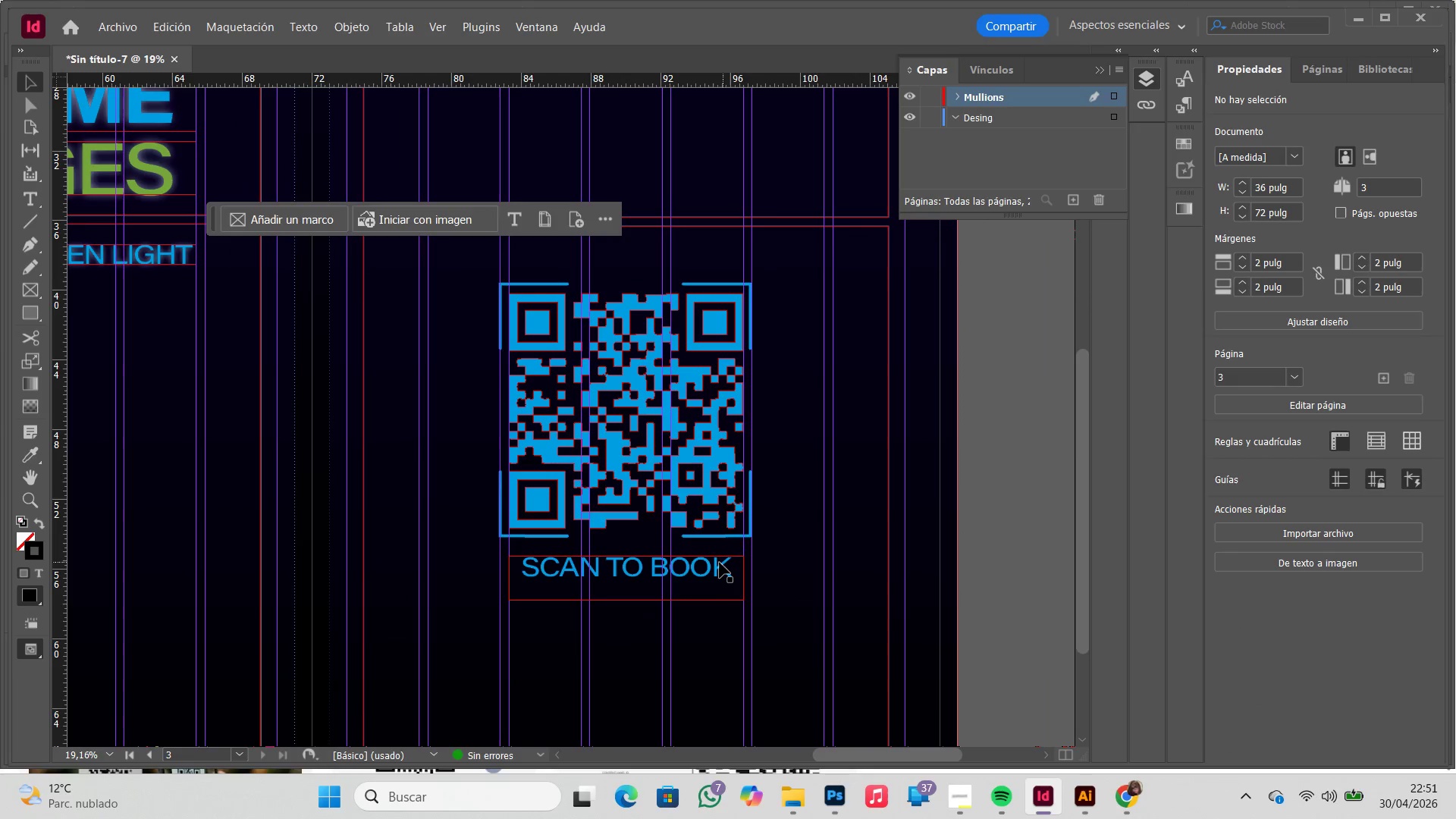 
left_click([717, 563])
 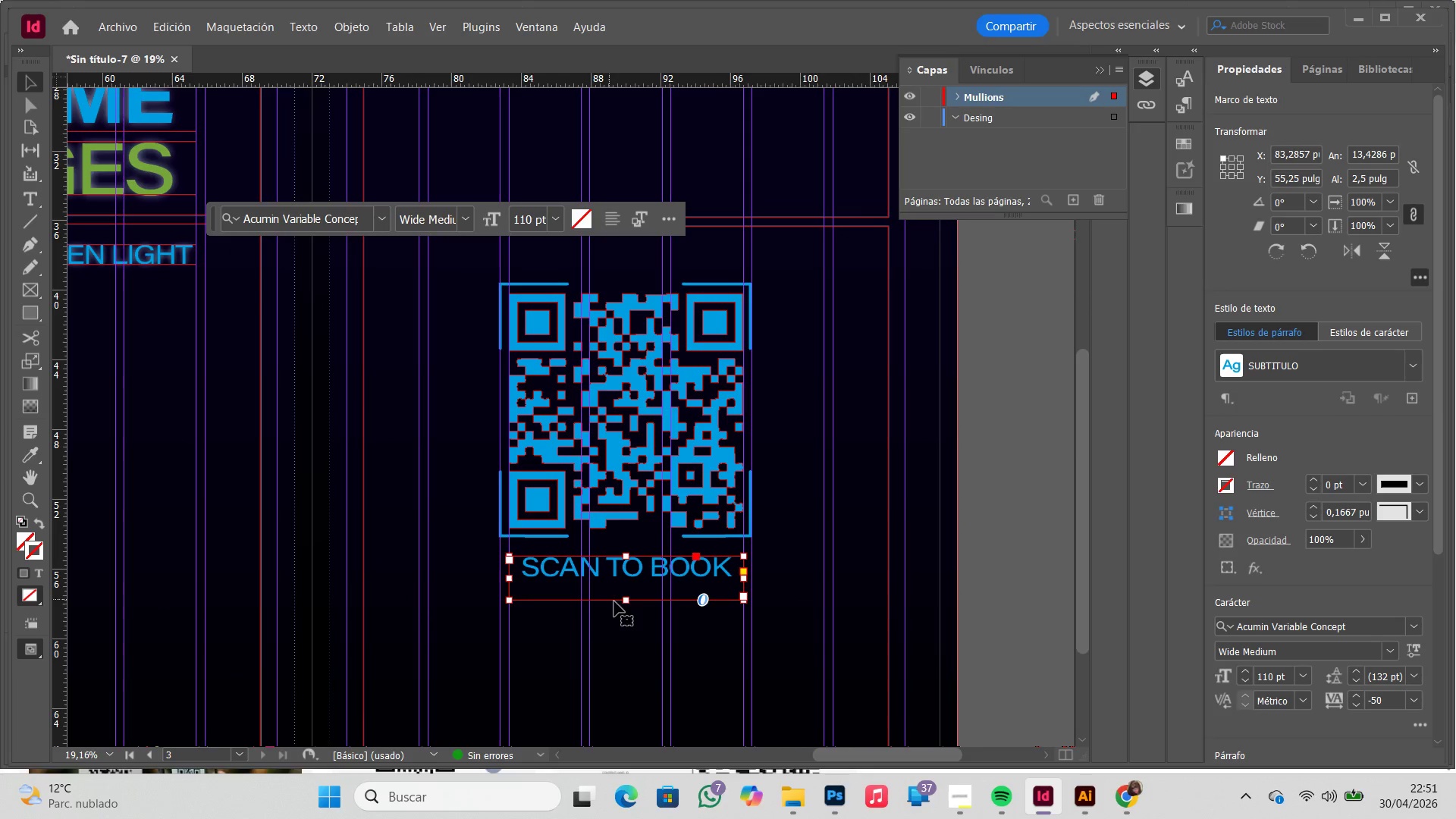 
left_click_drag(start_coordinate=[624, 602], to_coordinate=[620, 648])
 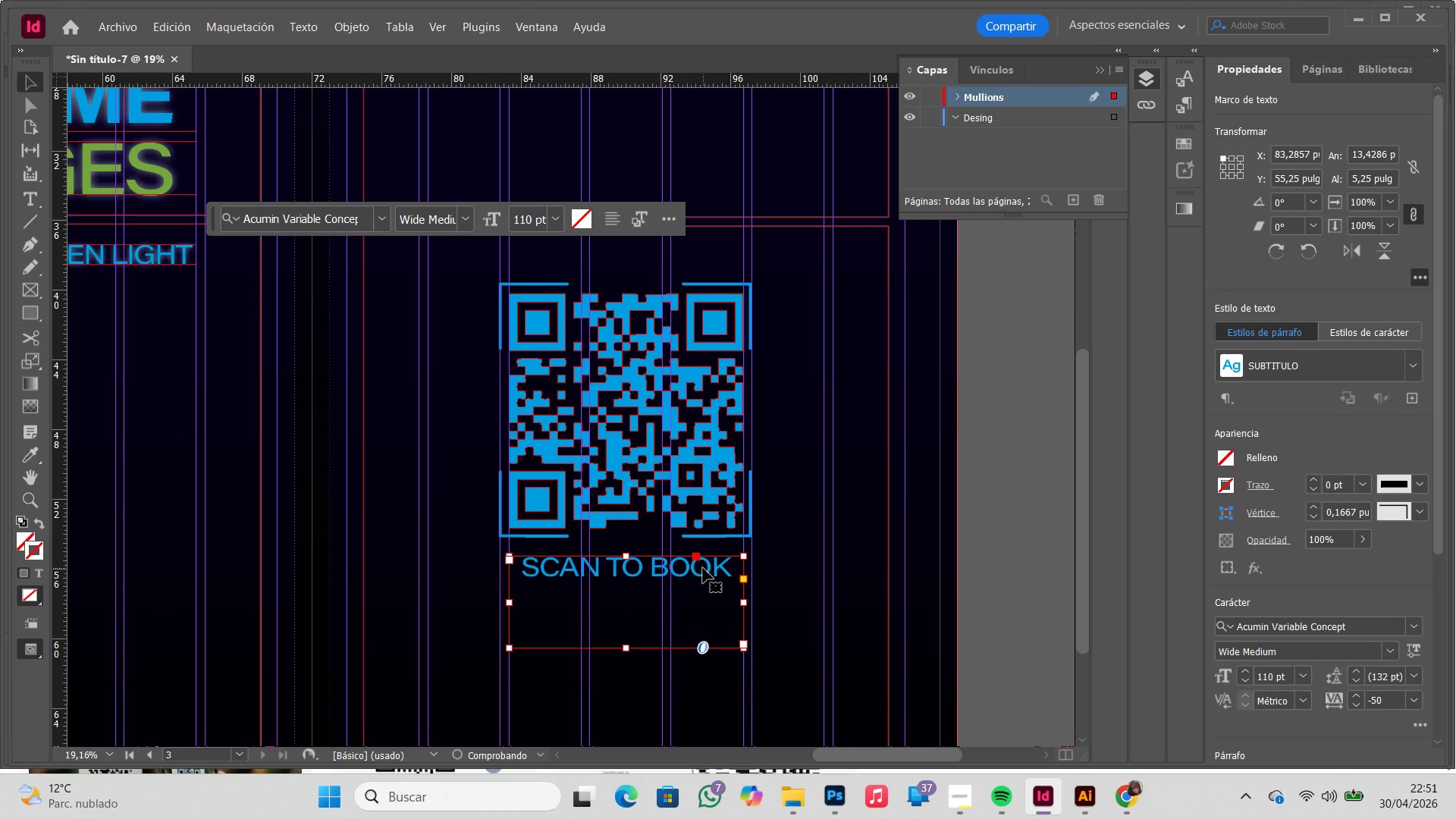 
double_click([703, 568])
 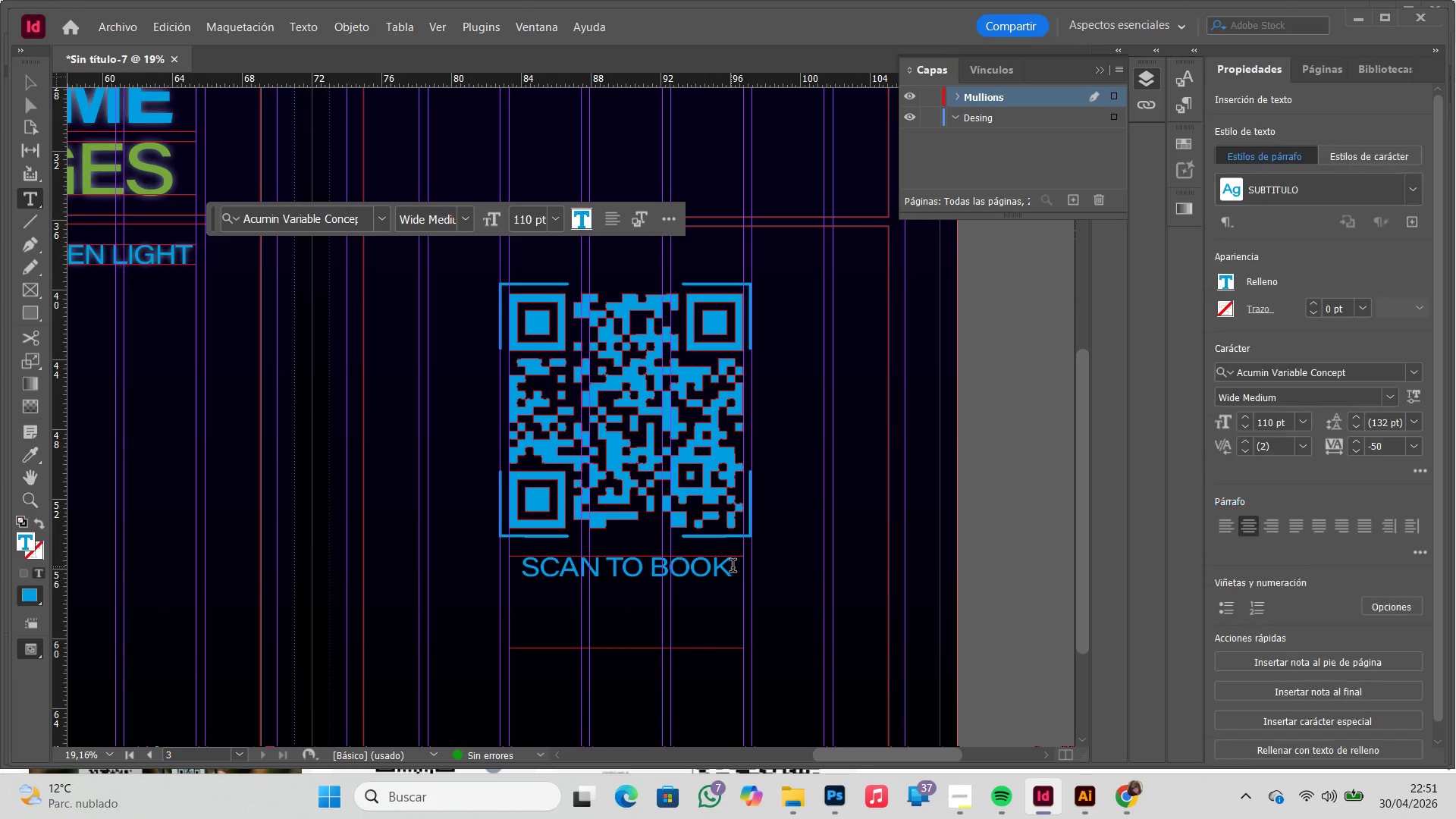 
left_click([733, 567])
 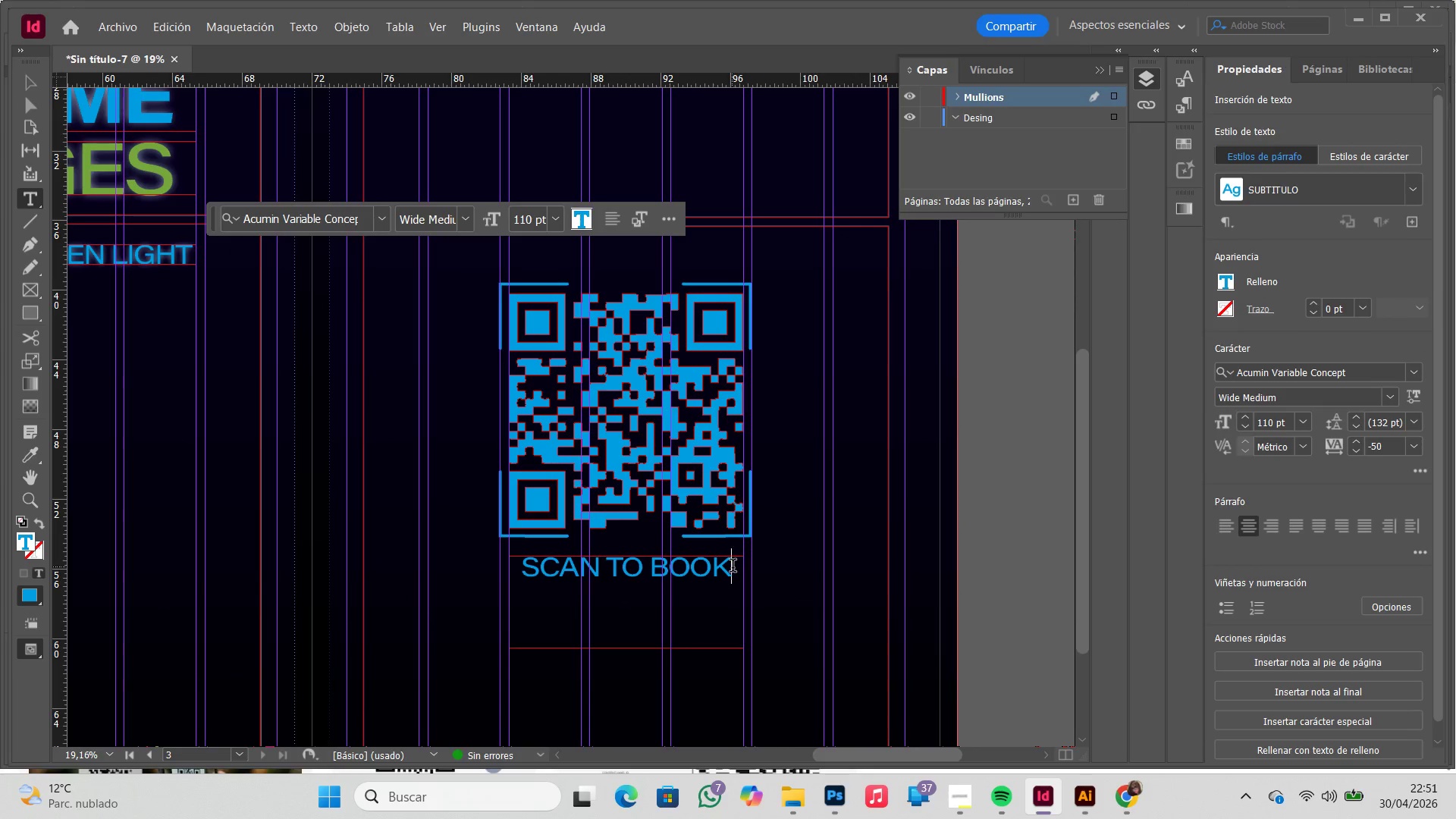 
key(Enter)
 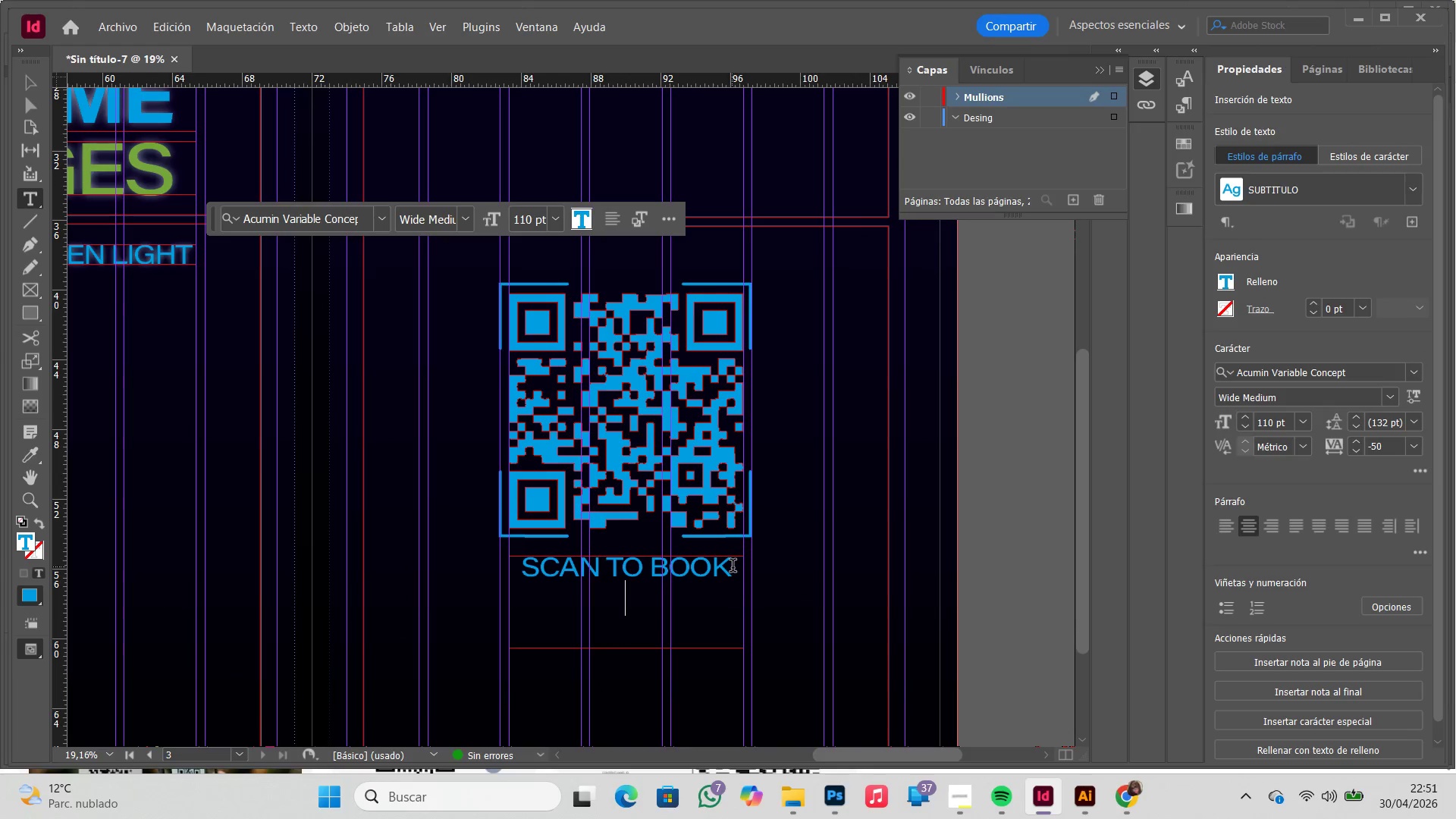 
wait(5.03)
 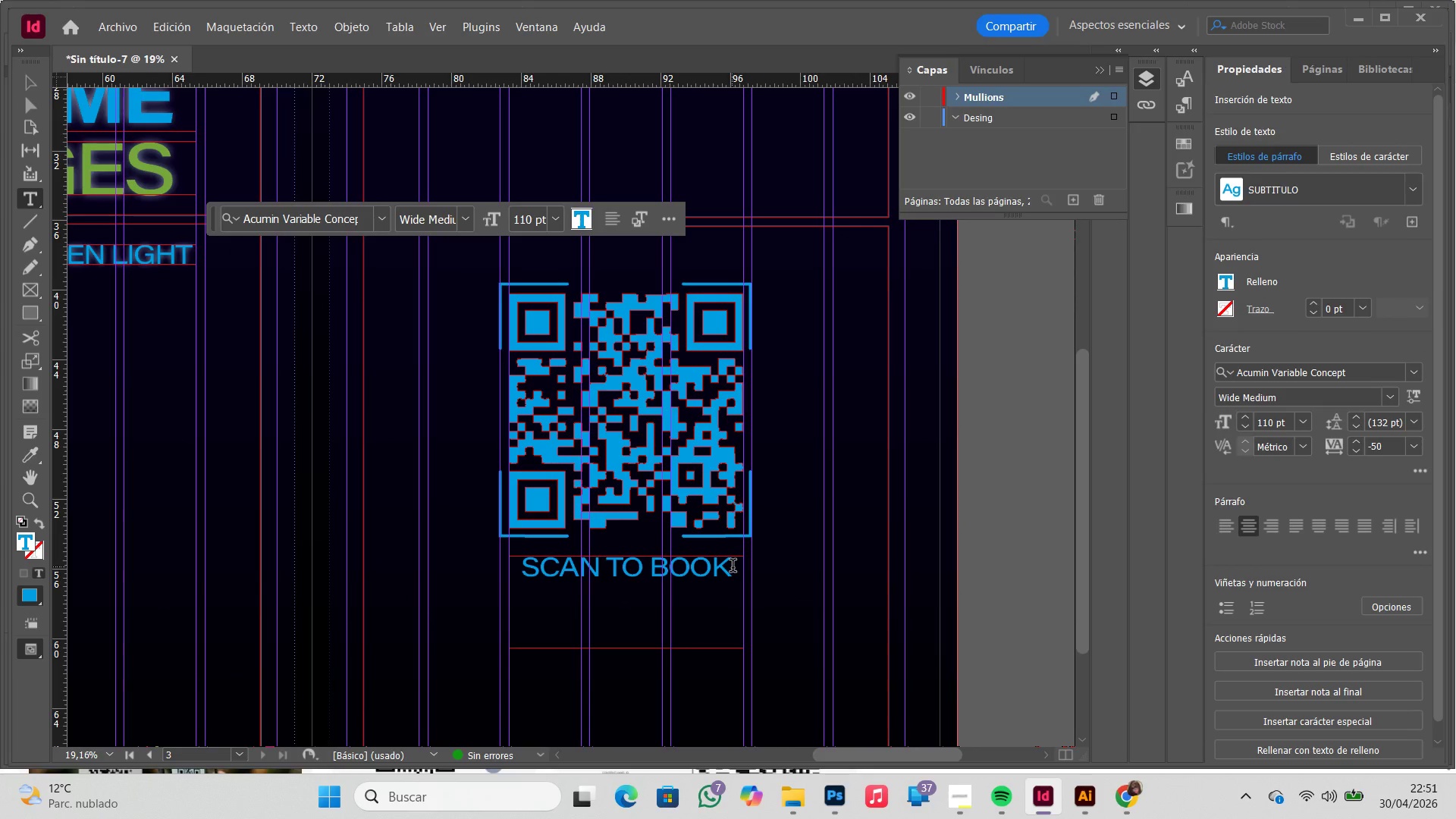 
type(YOUR ADVENTURE)
 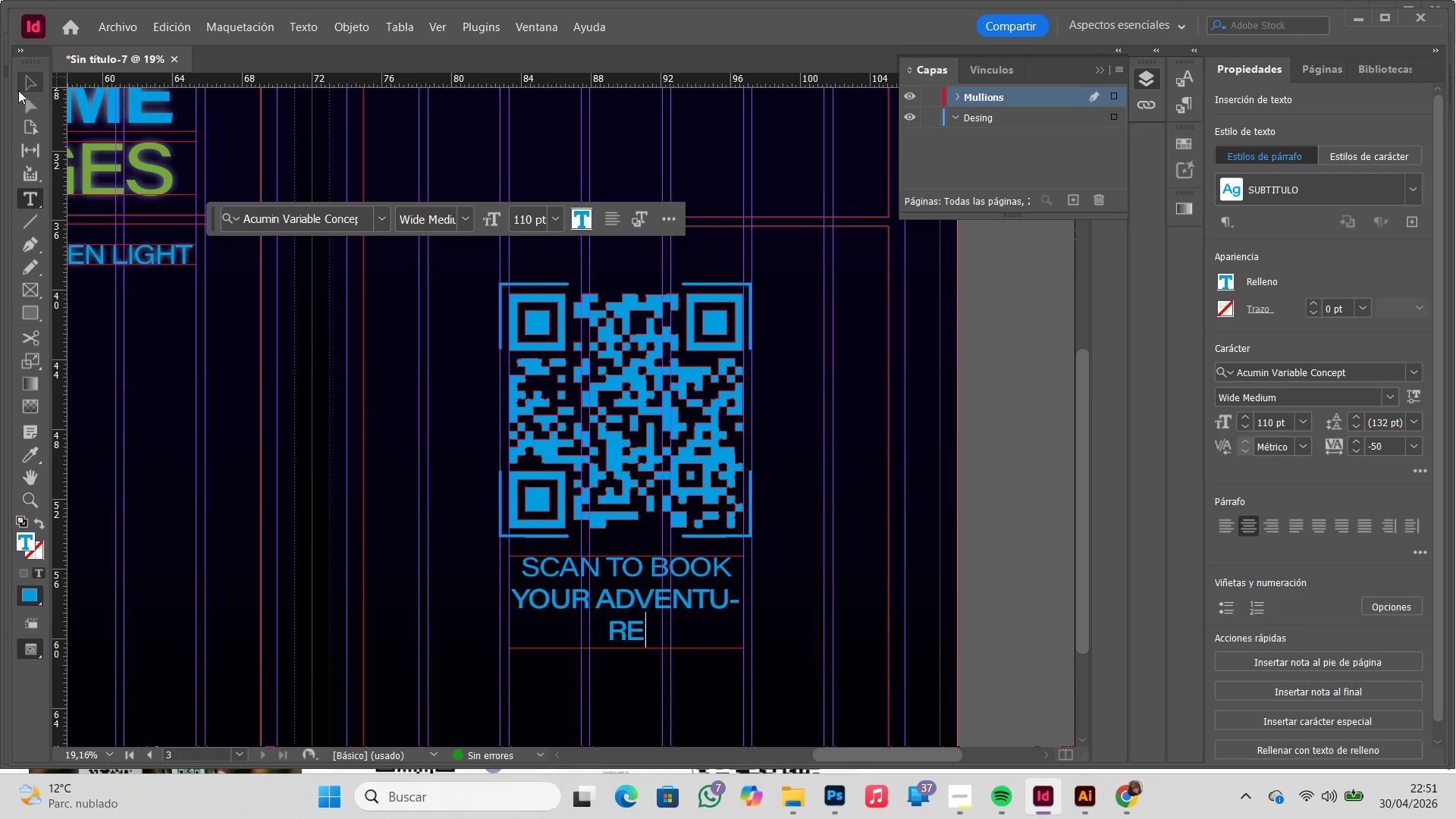 
left_click([28, 83])
 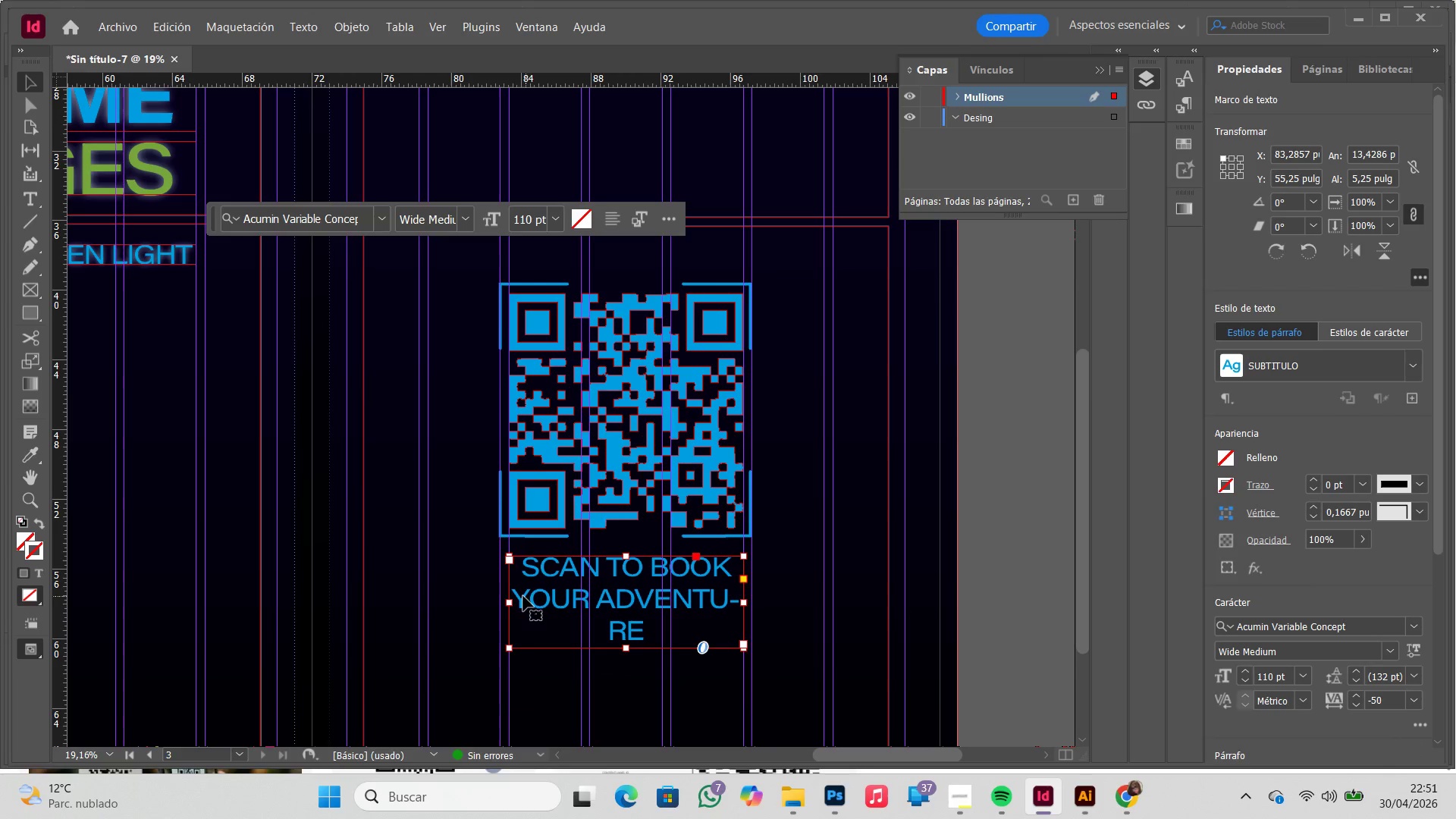 
left_click_drag(start_coordinate=[510, 601], to_coordinate=[471, 599])
 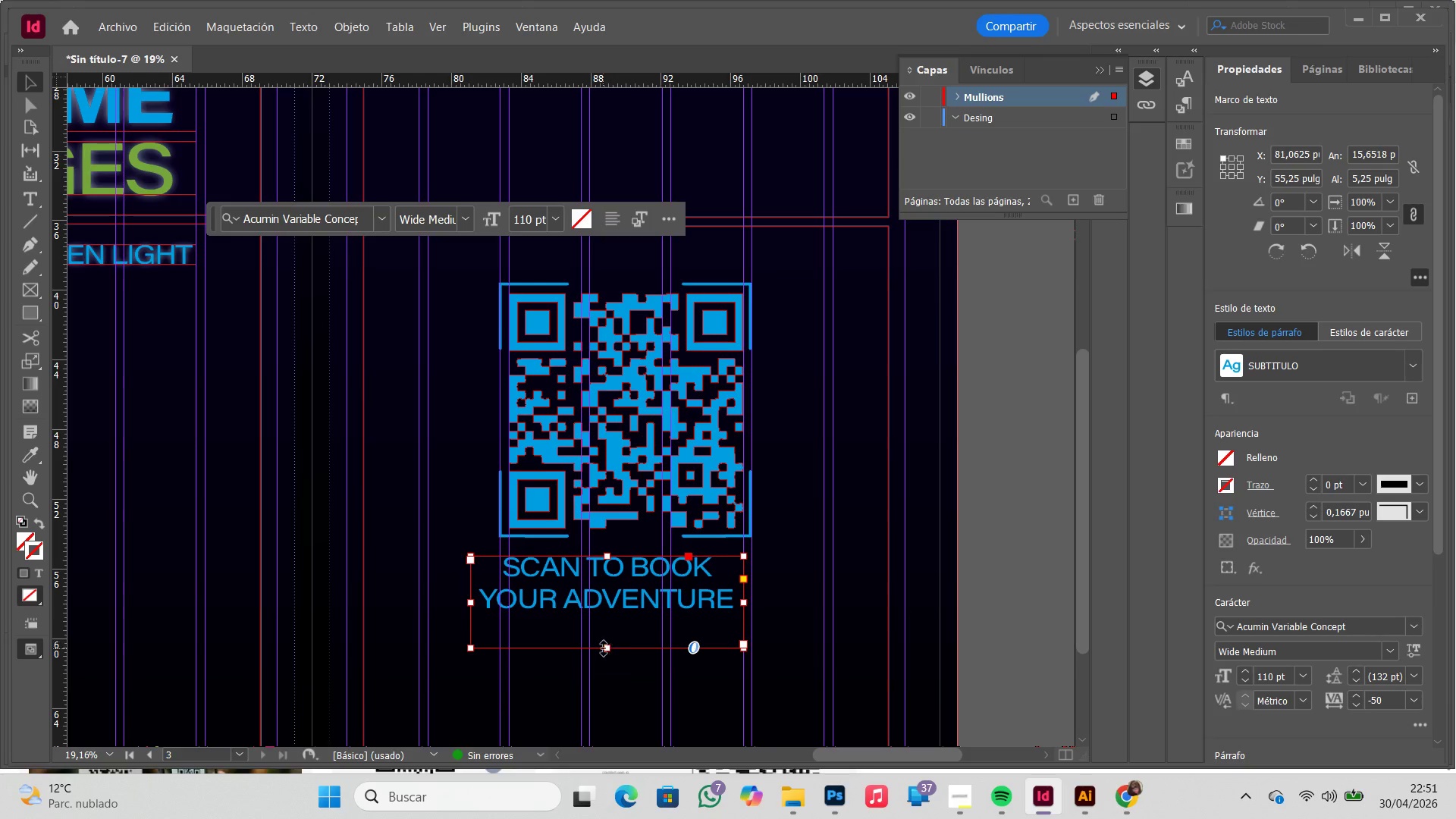 
double_click([604, 648])
 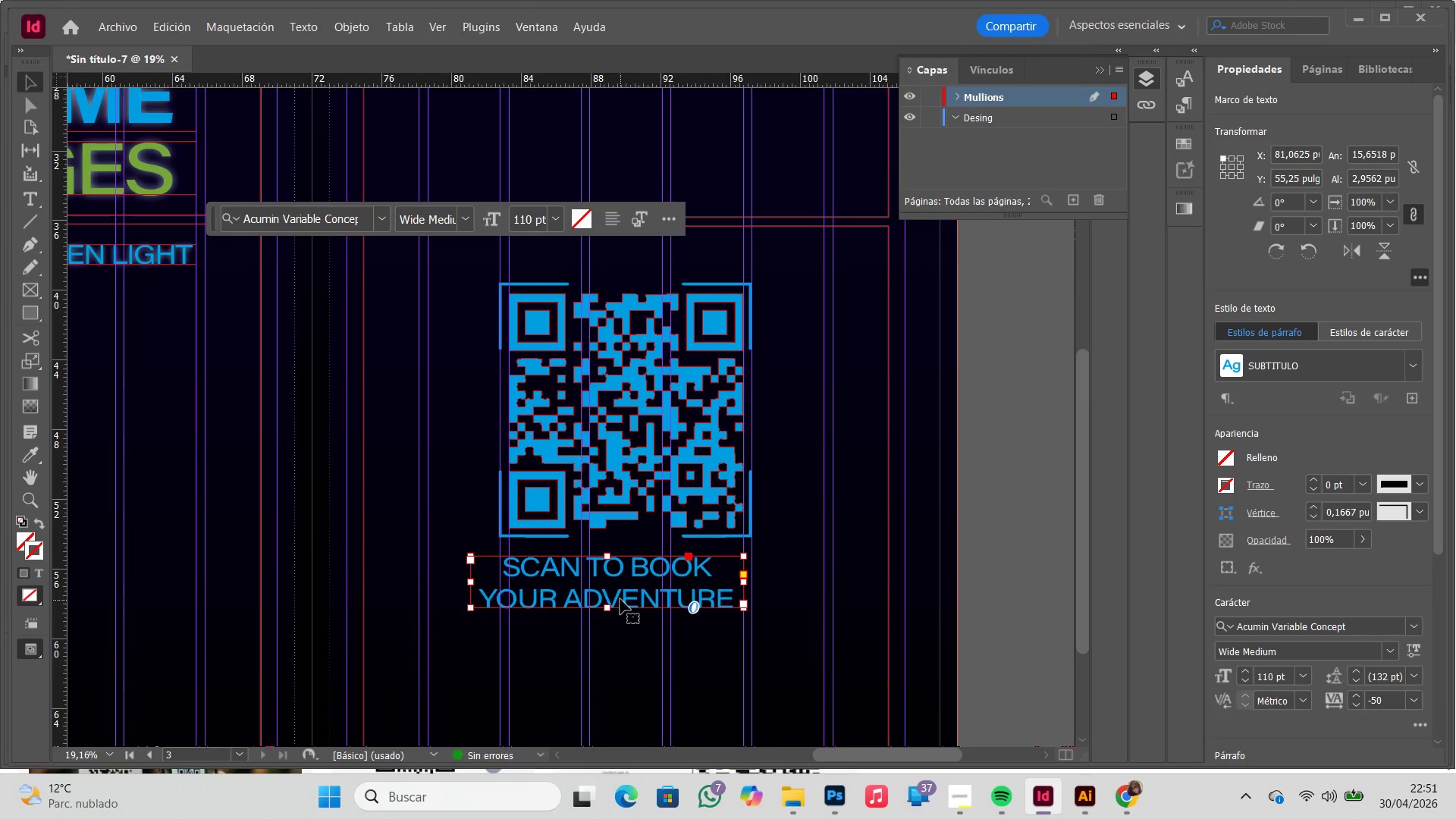 
left_click_drag(start_coordinate=[620, 599], to_coordinate=[651, 596])
 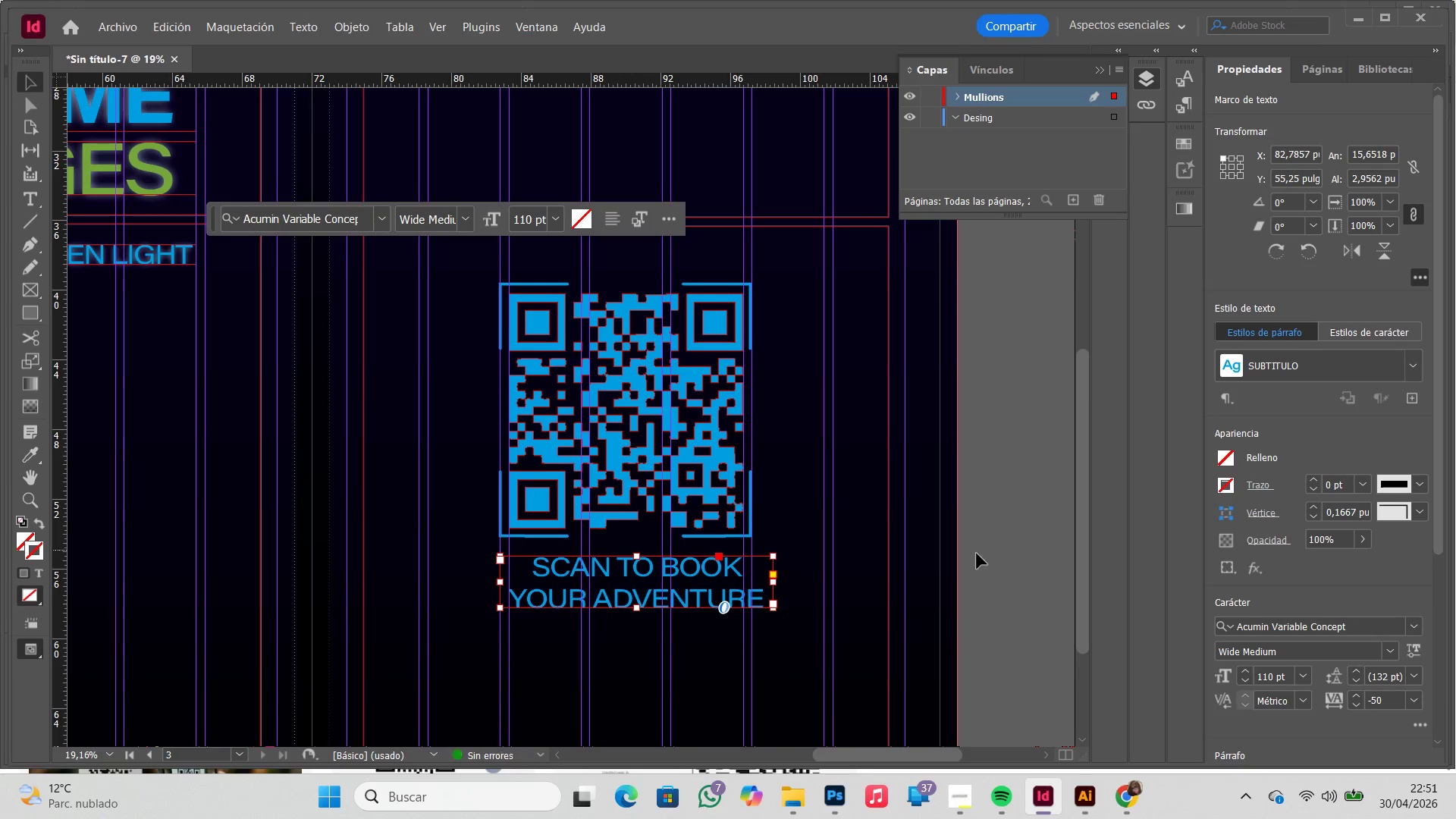 
hold_key(key=ShiftLeft, duration=0.52)
 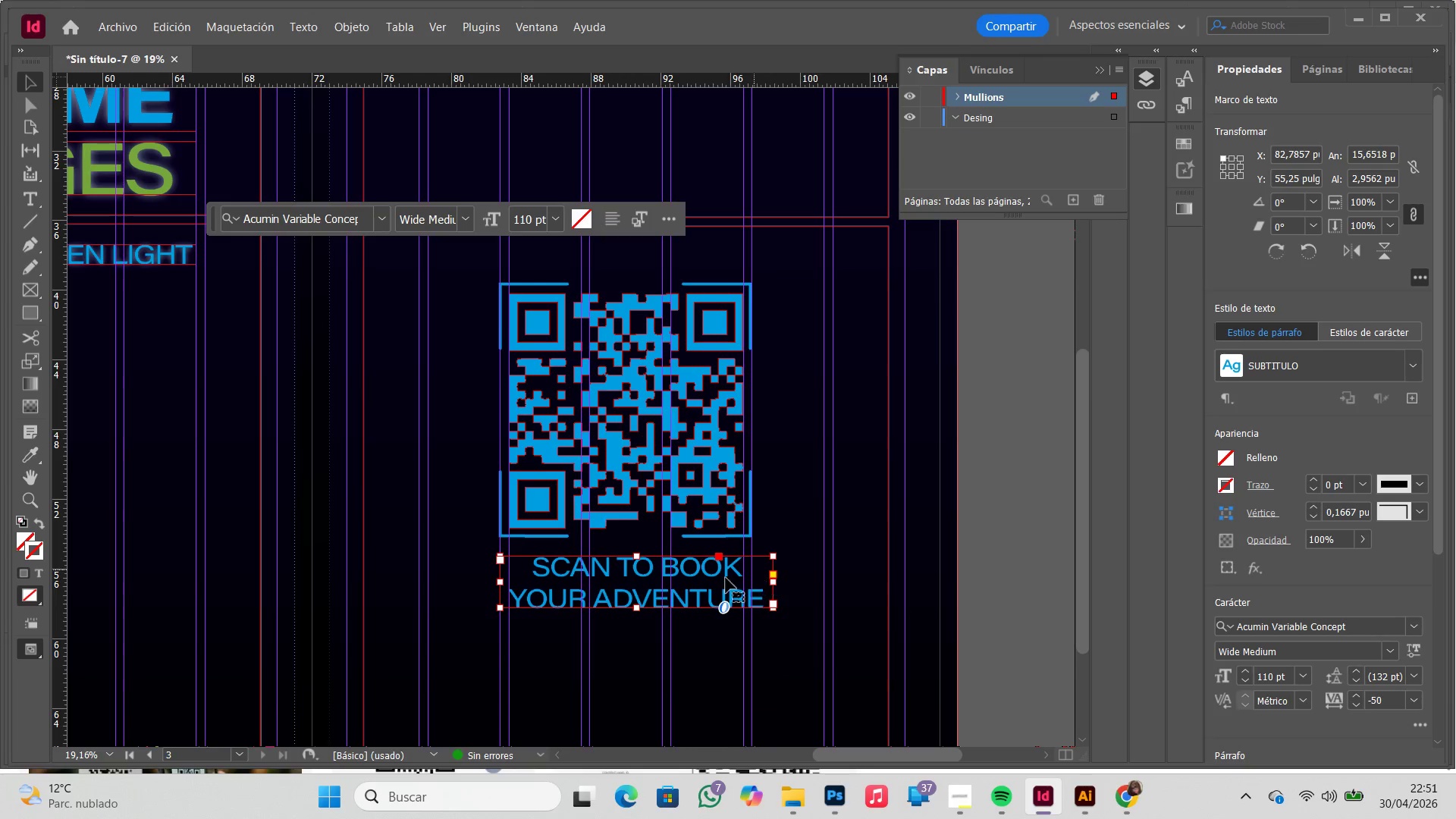 
left_click_drag(start_coordinate=[692, 580], to_coordinate=[687, 579])
 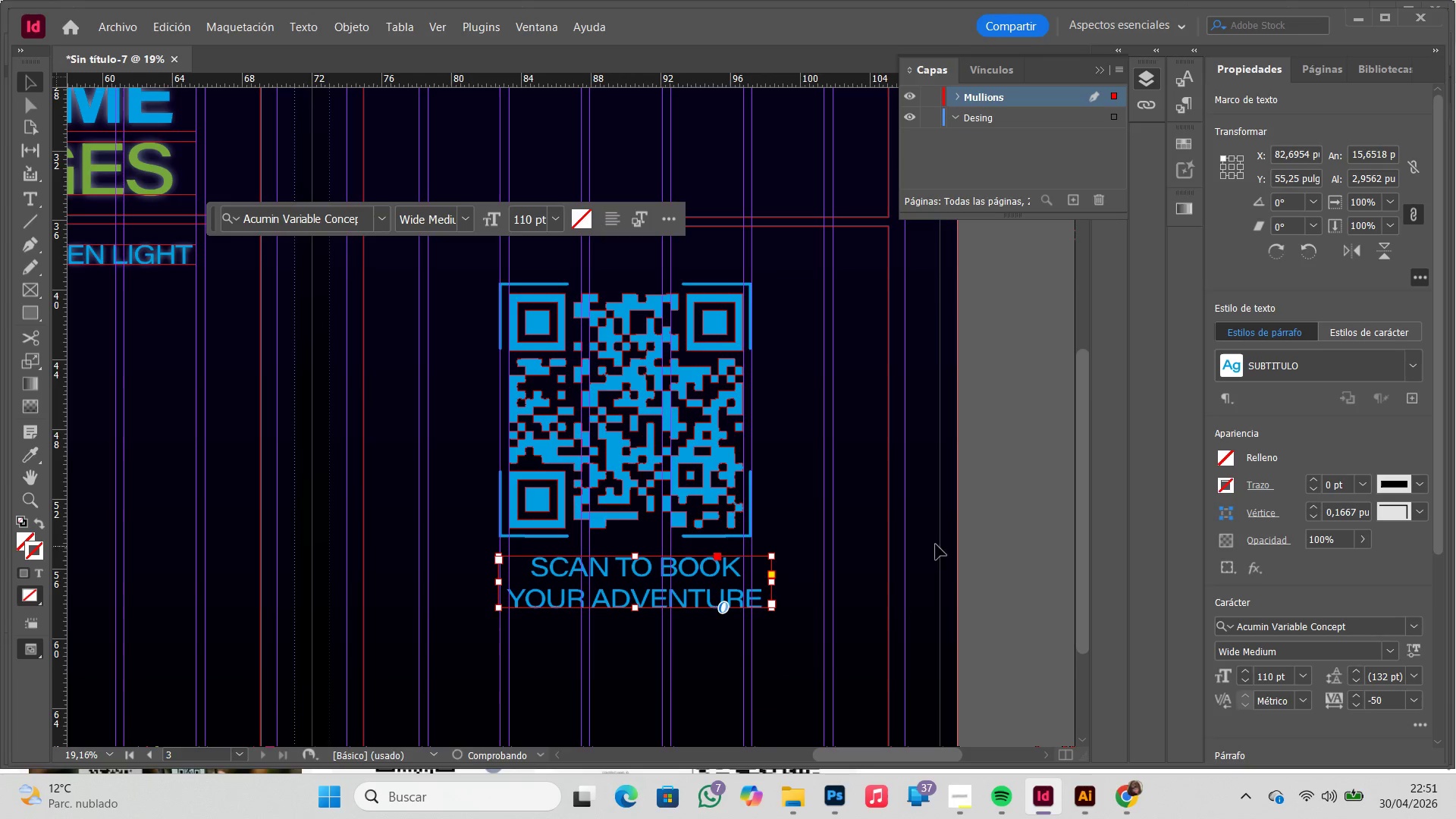 
hold_key(key=ShiftLeft, duration=1.14)
 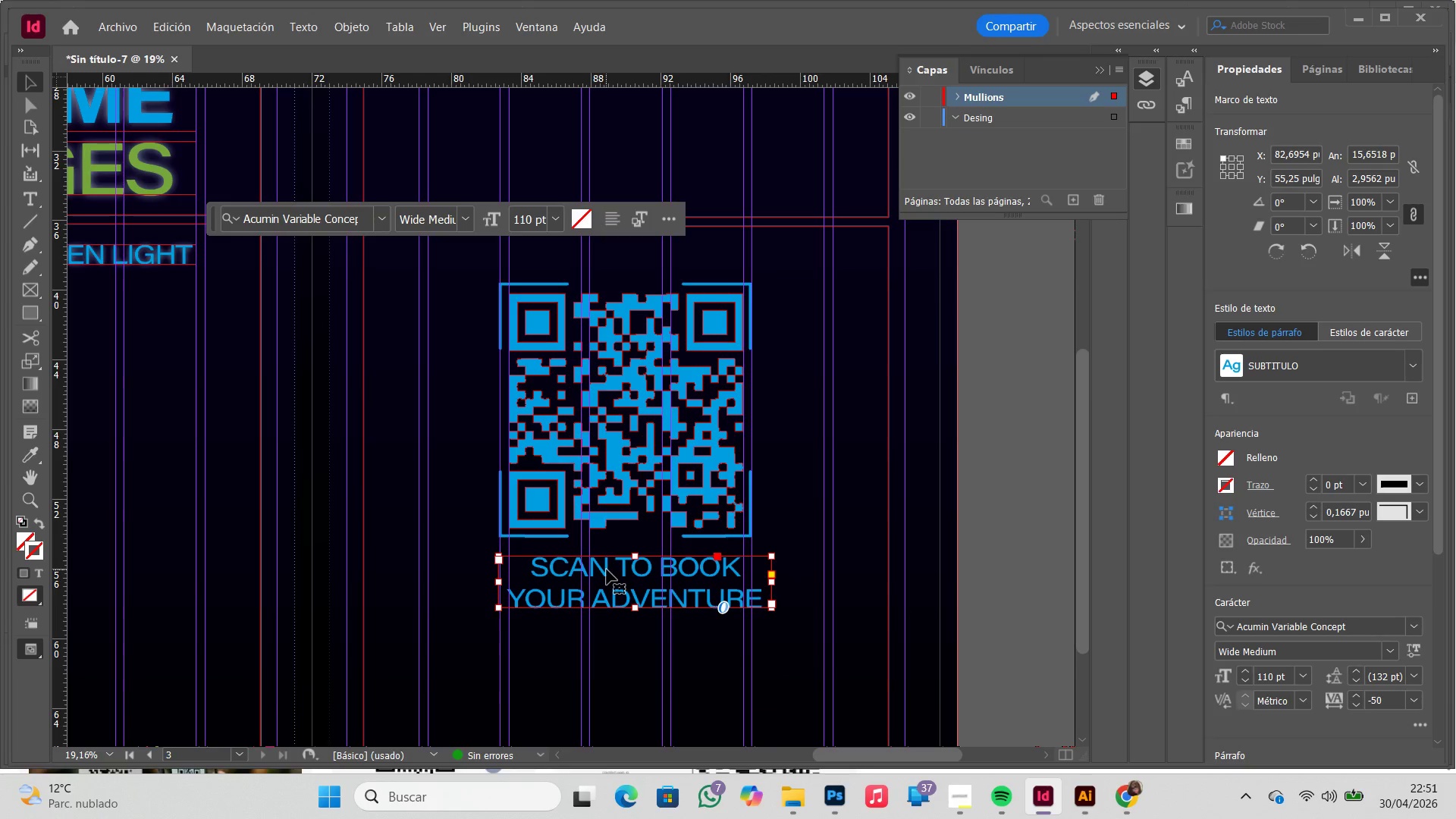 
left_click_drag(start_coordinate=[617, 569], to_coordinate=[612, 569])
 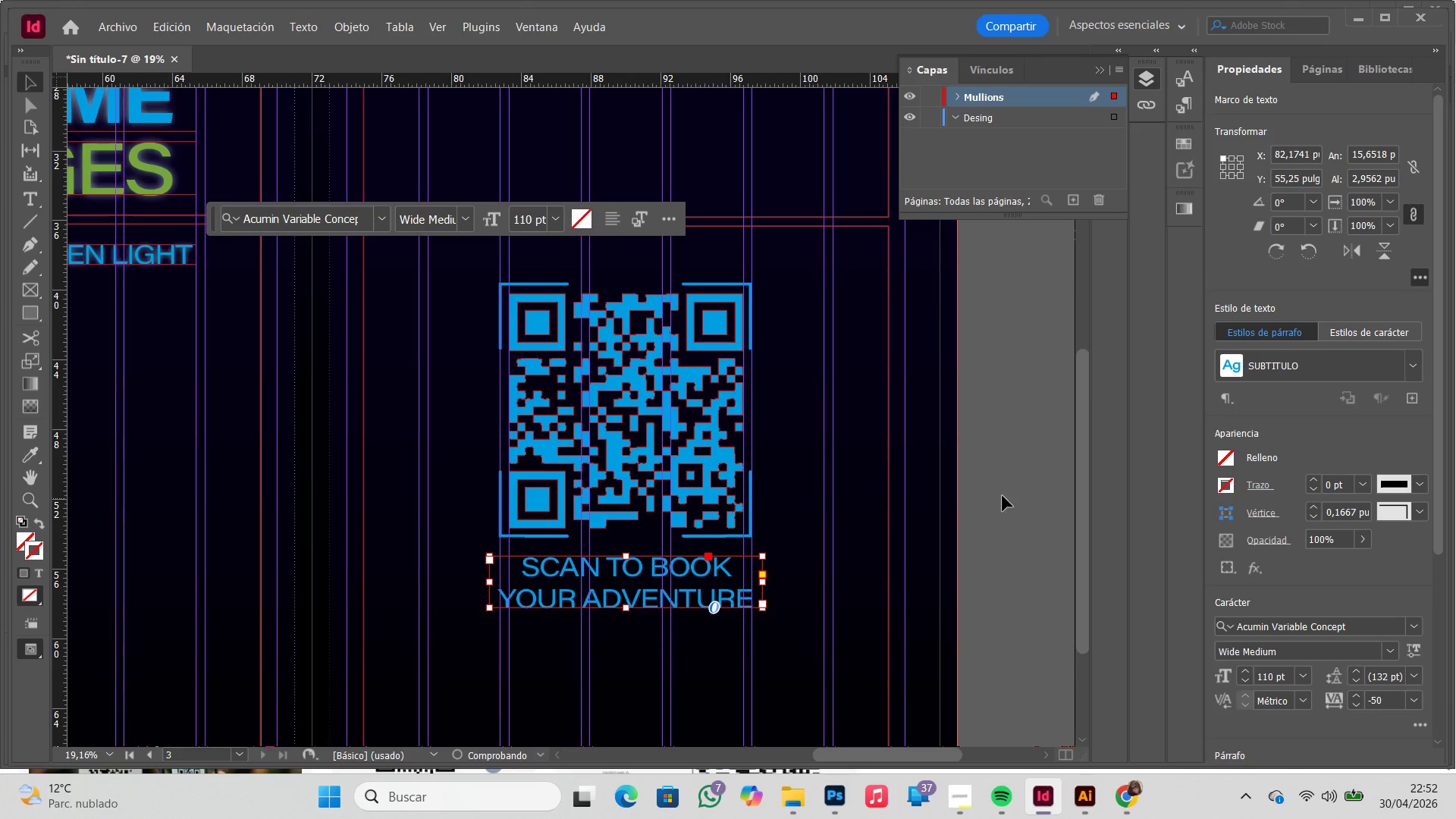 
hold_key(key=ShiftLeft, duration=0.53)
 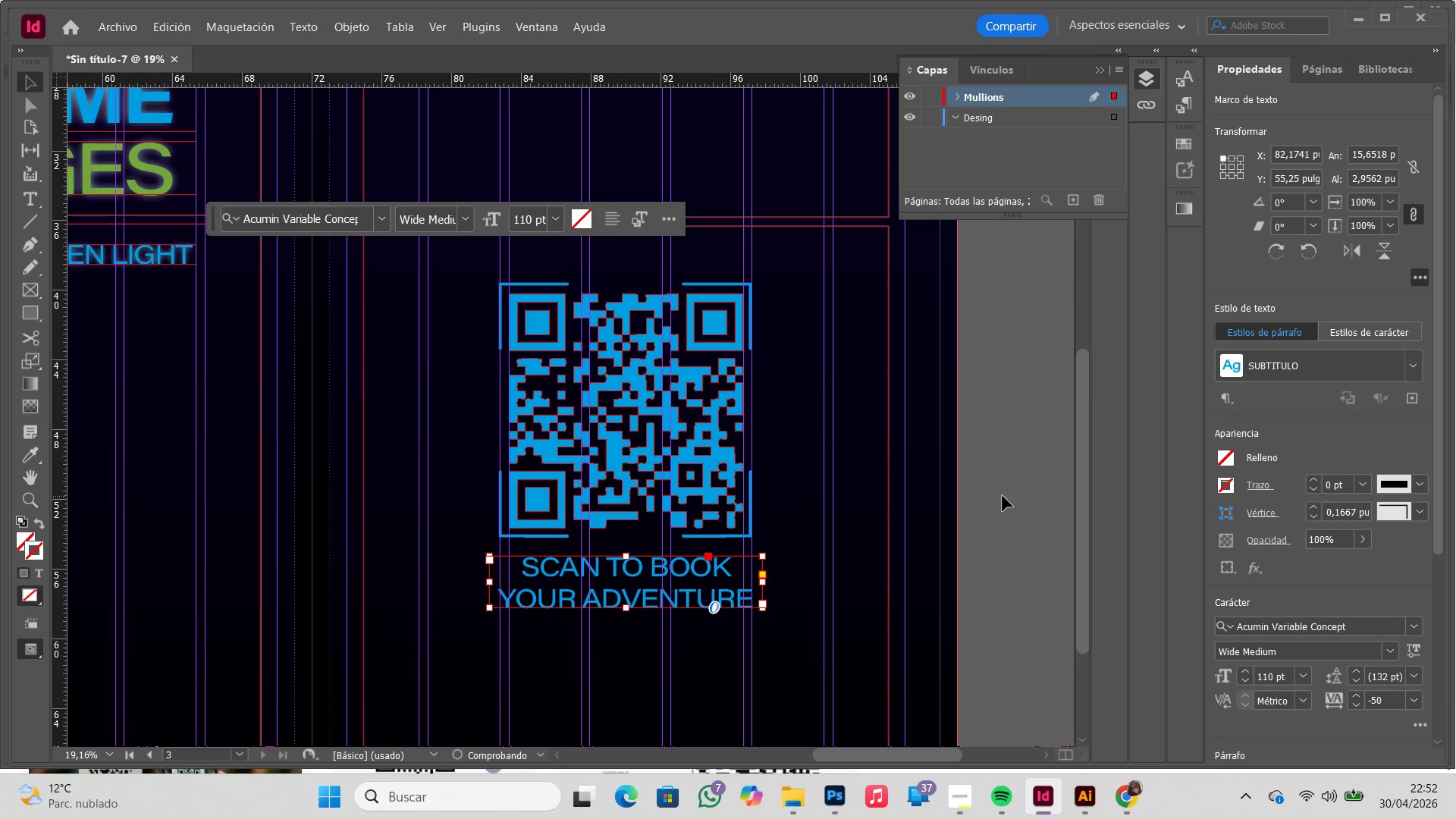 
left_click([1017, 490])
 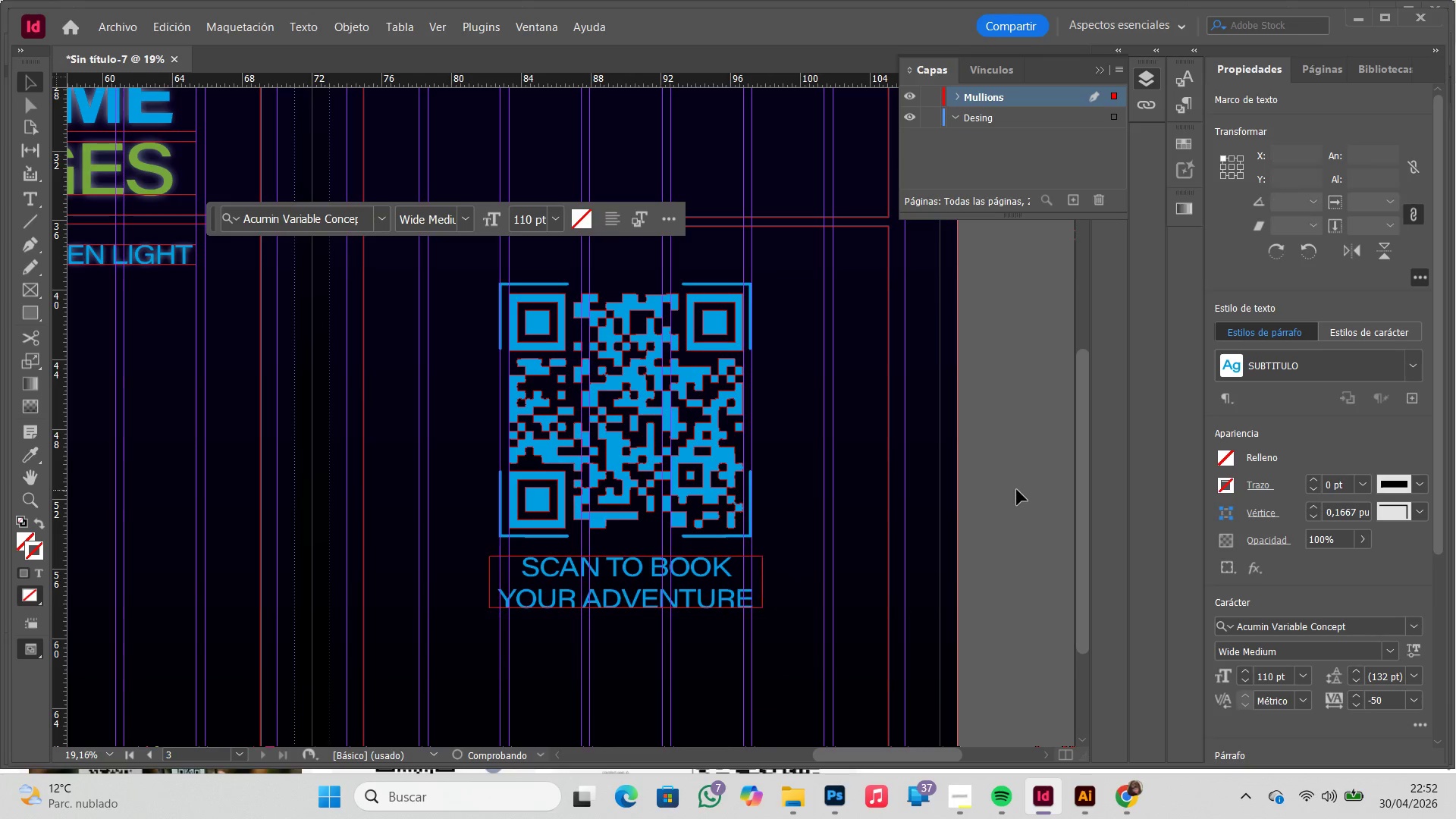 
key(W)
 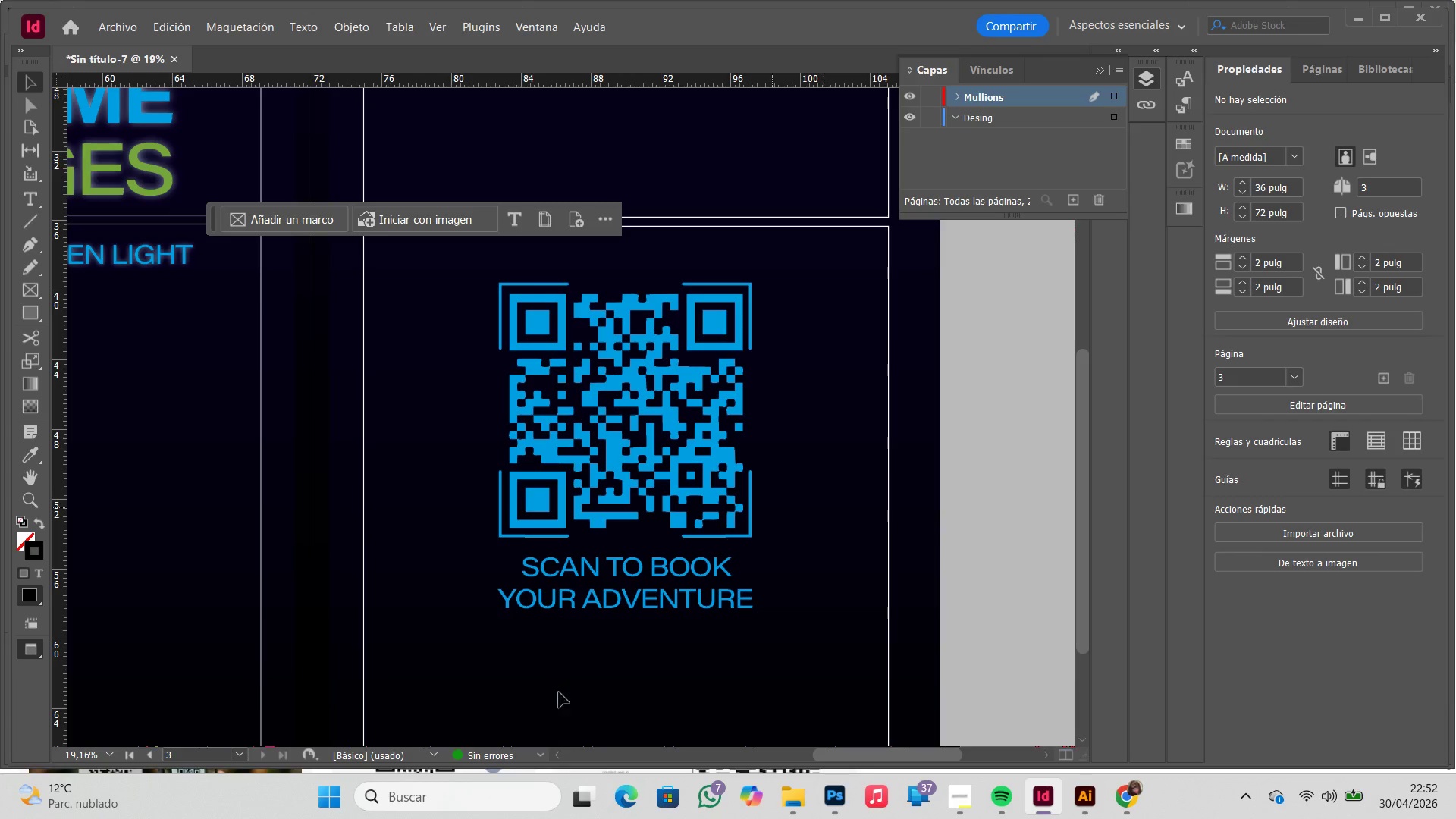 
left_click([112, 752])